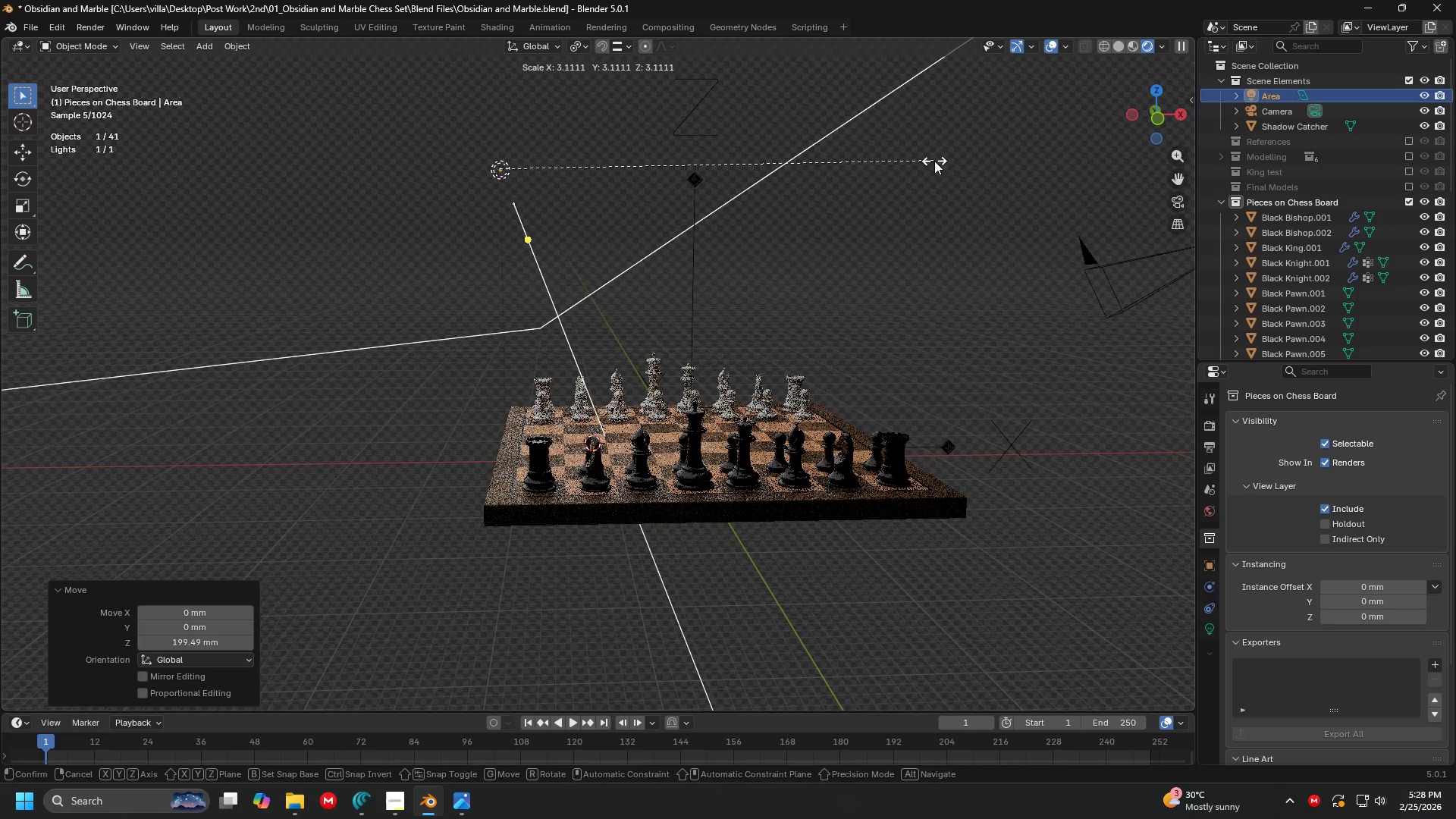 
left_click([950, 167])
 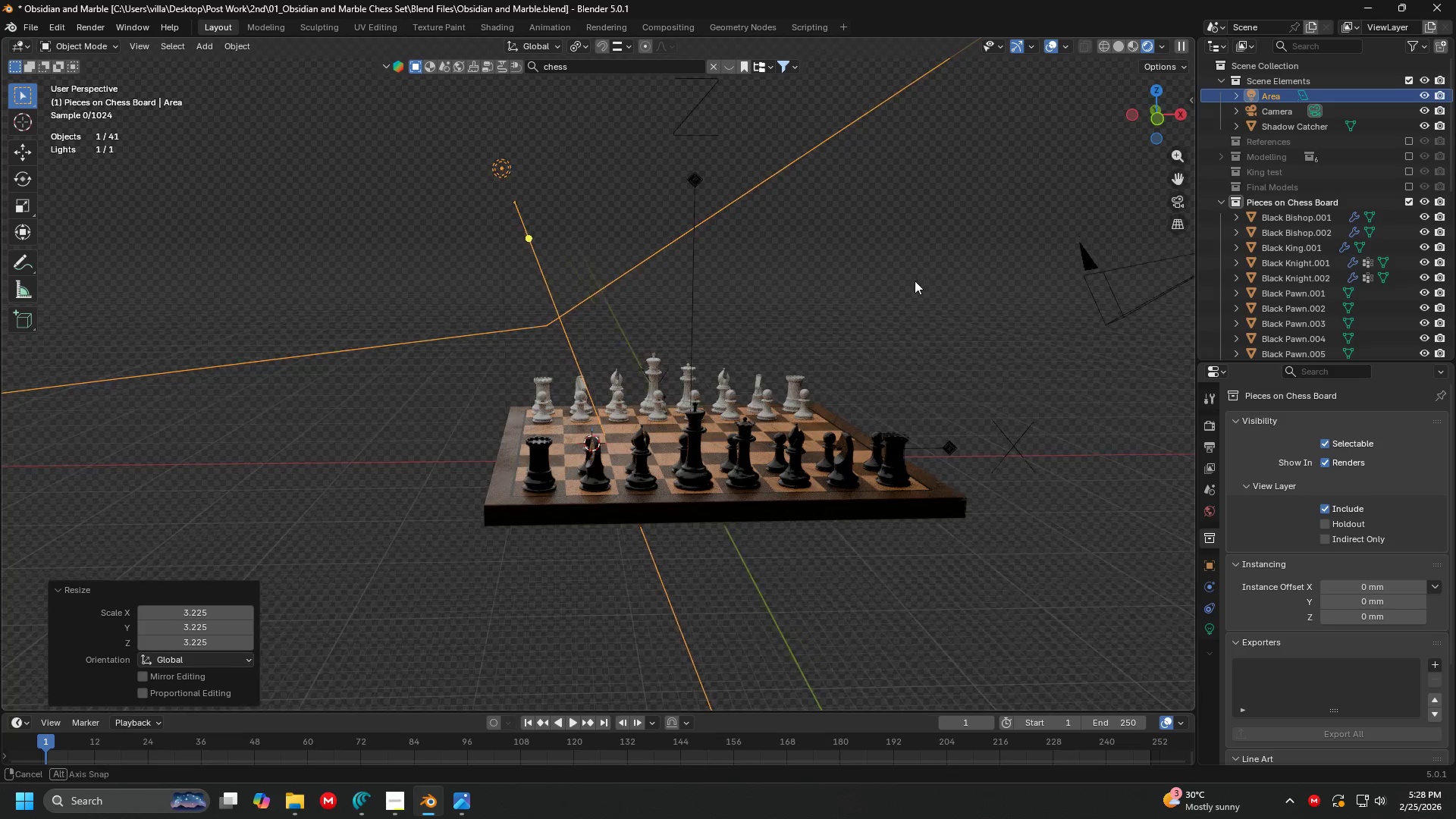 
key(Shift+ShiftLeft)
 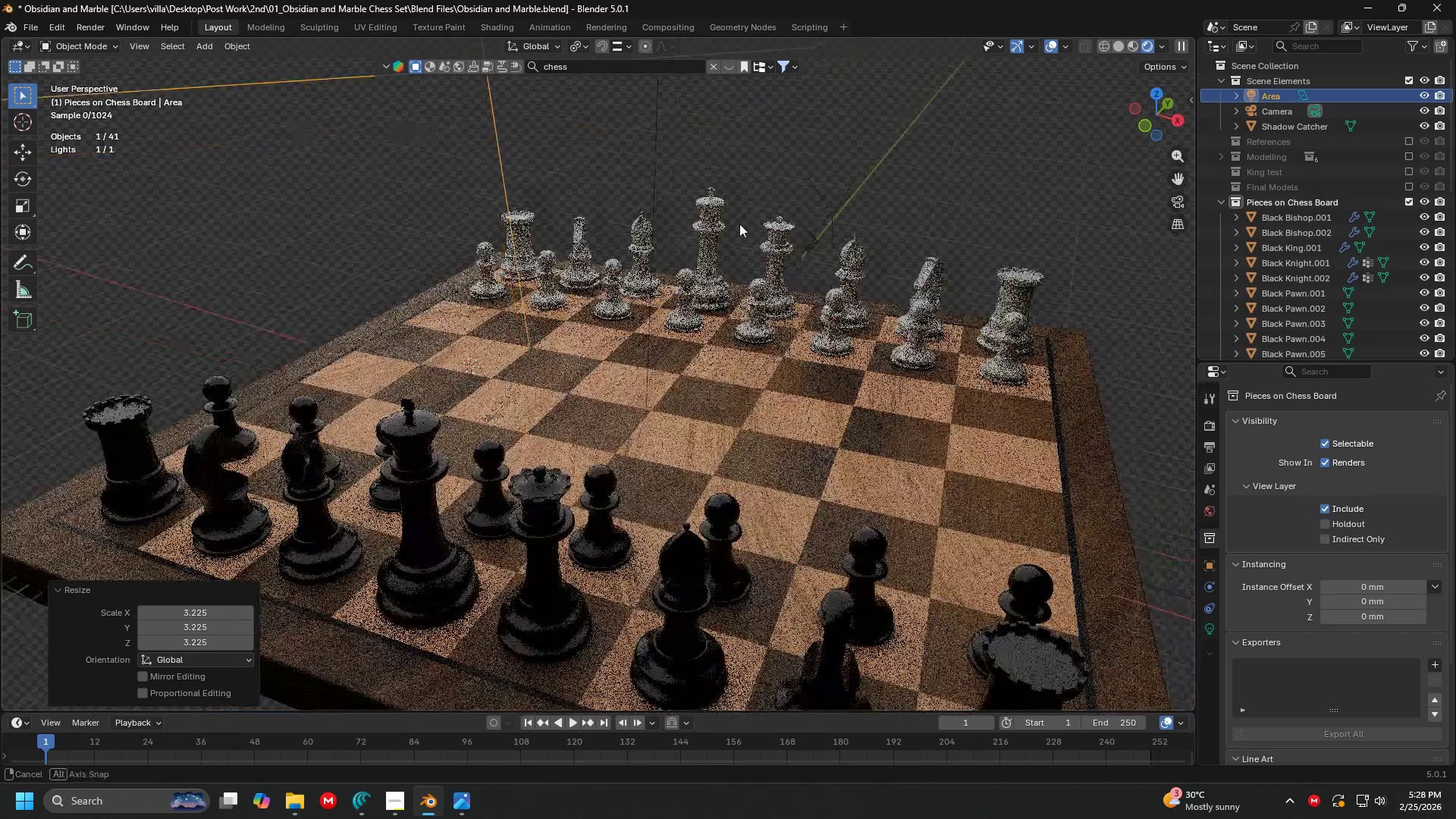 
scroll: coordinate [714, 246], scroll_direction: up, amount: 5.0
 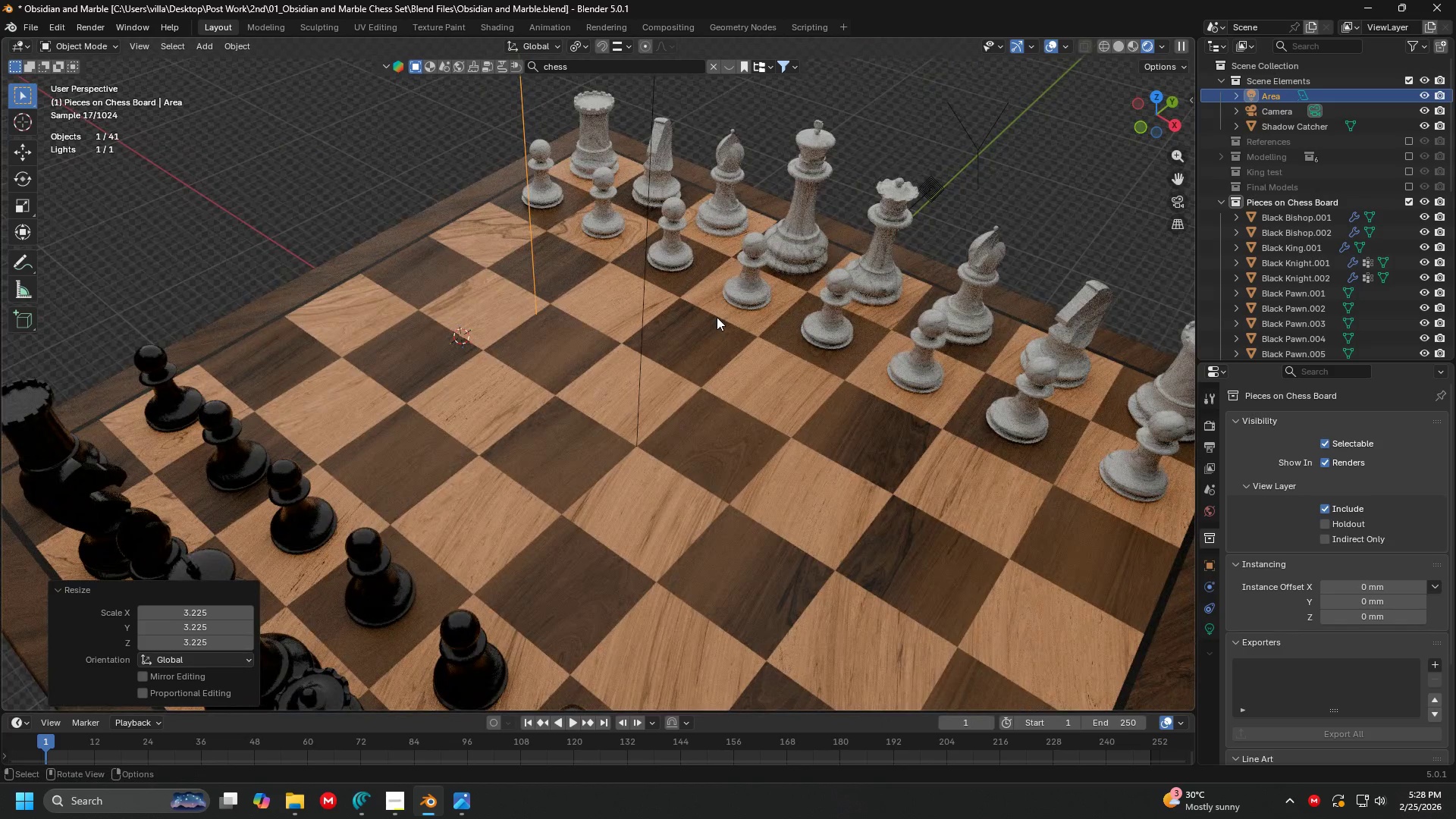 
key(Shift+ShiftLeft)
 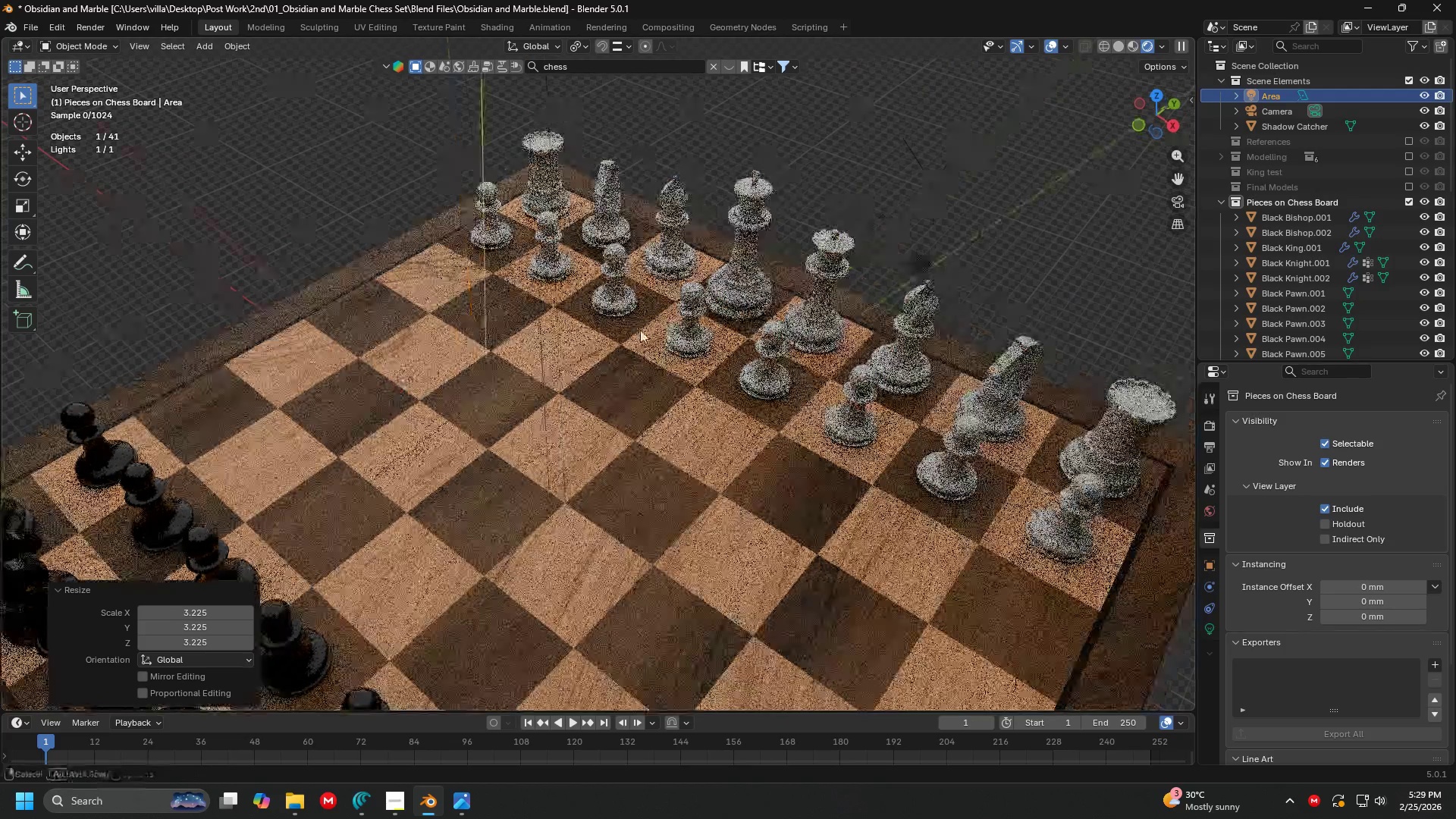 
scroll: coordinate [583, 290], scroll_direction: up, amount: 2.0
 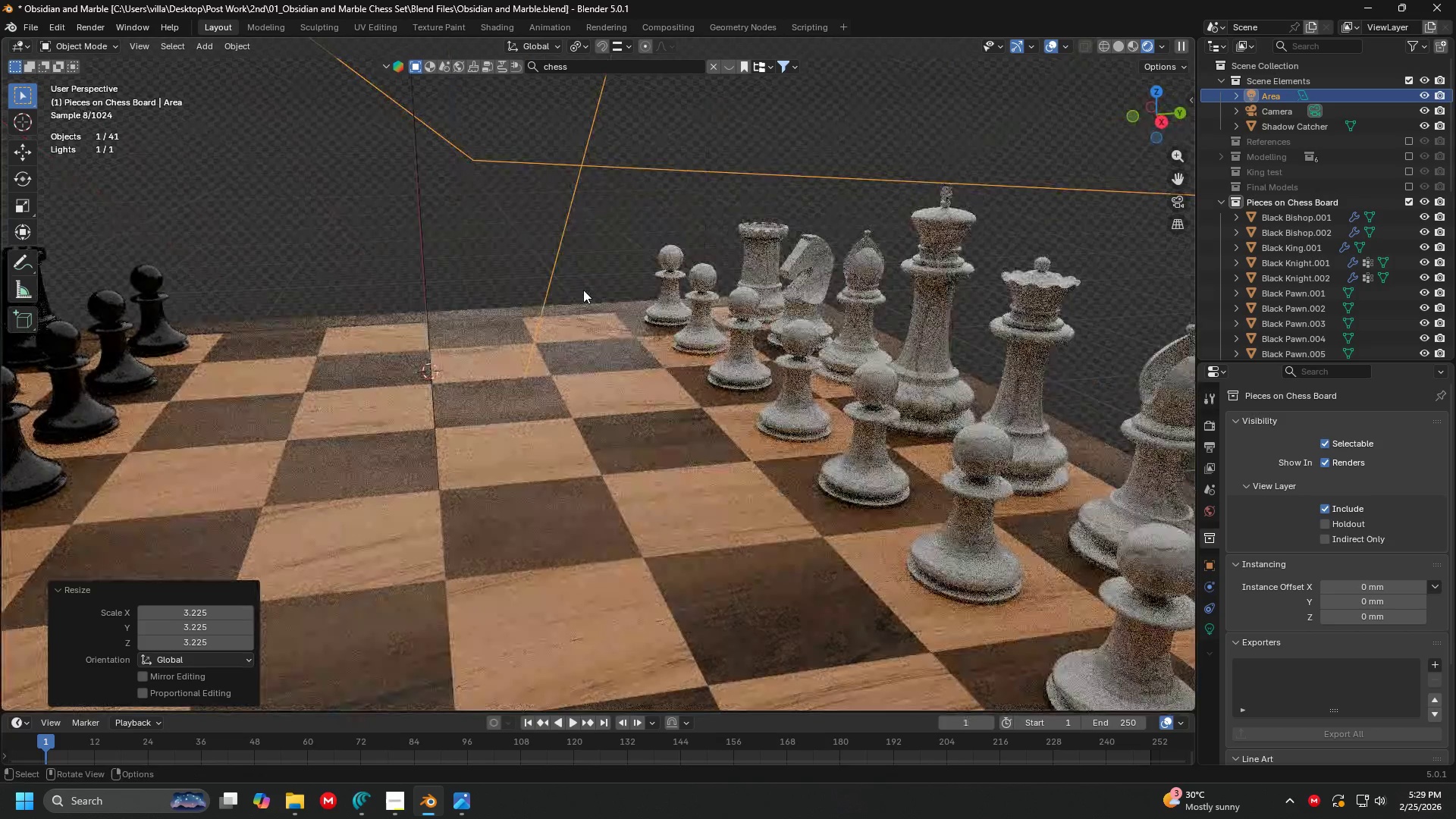 
key(Shift+ShiftLeft)
 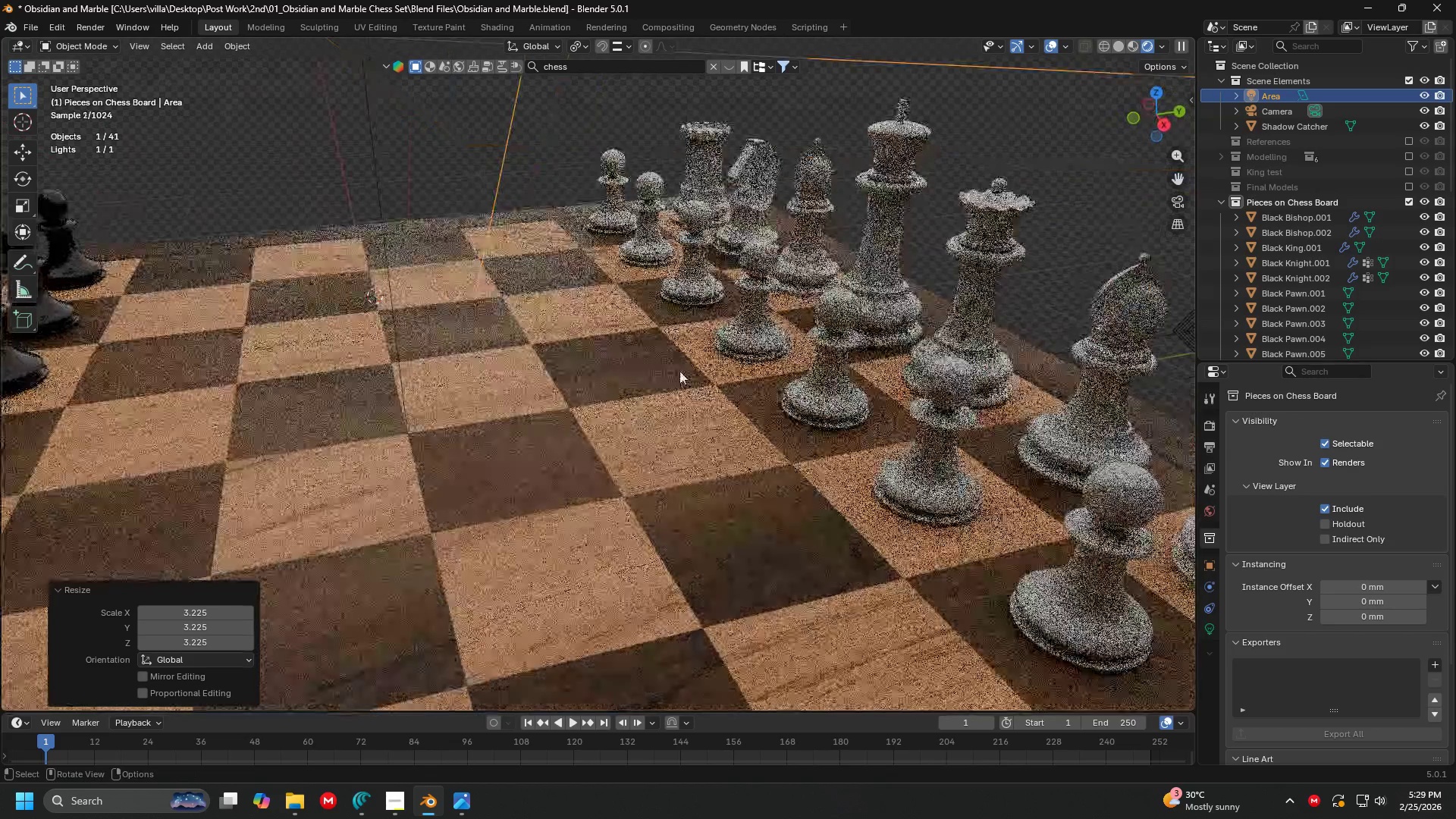 
left_click([699, 425])
 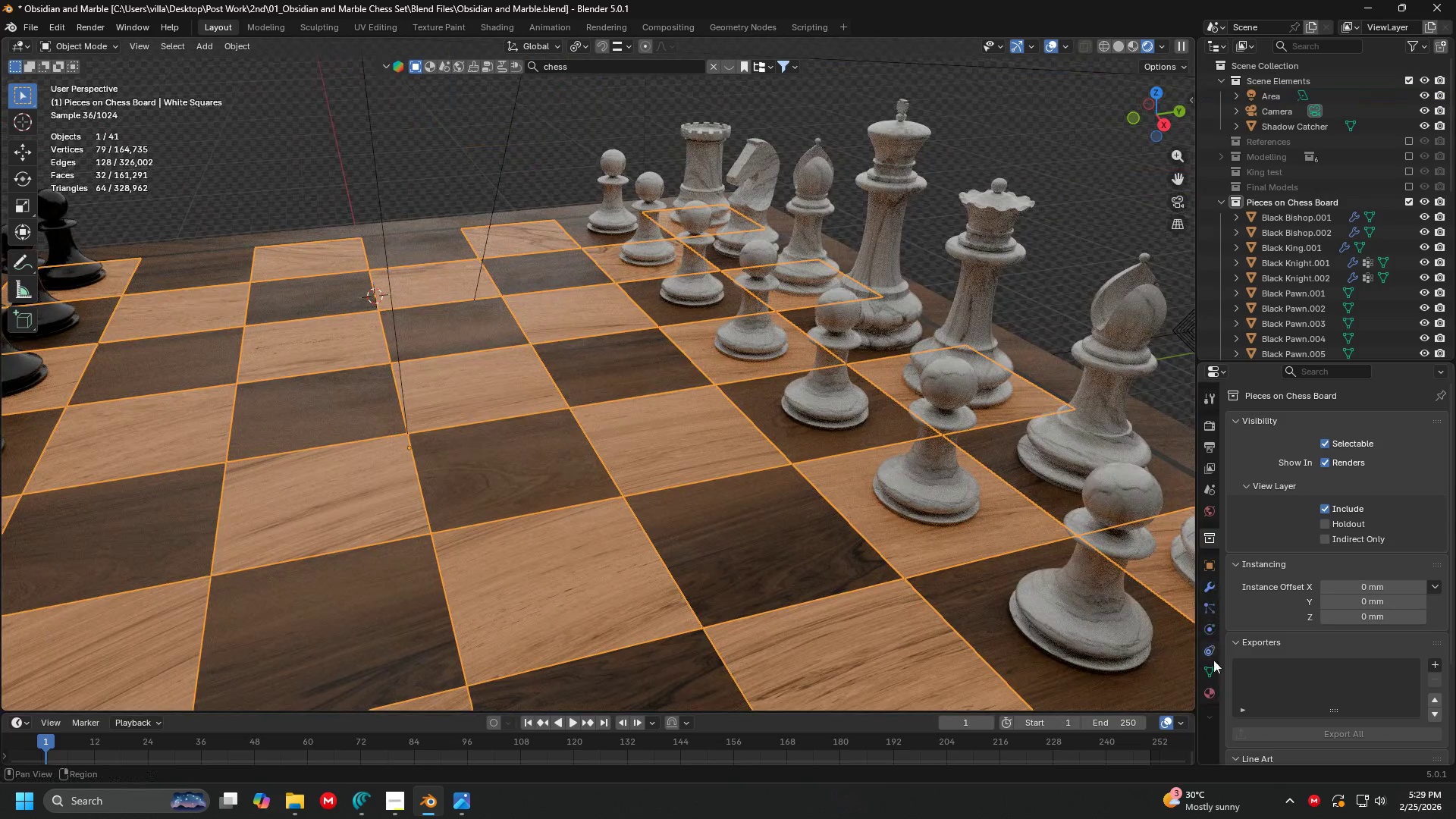 
left_click([1205, 695])
 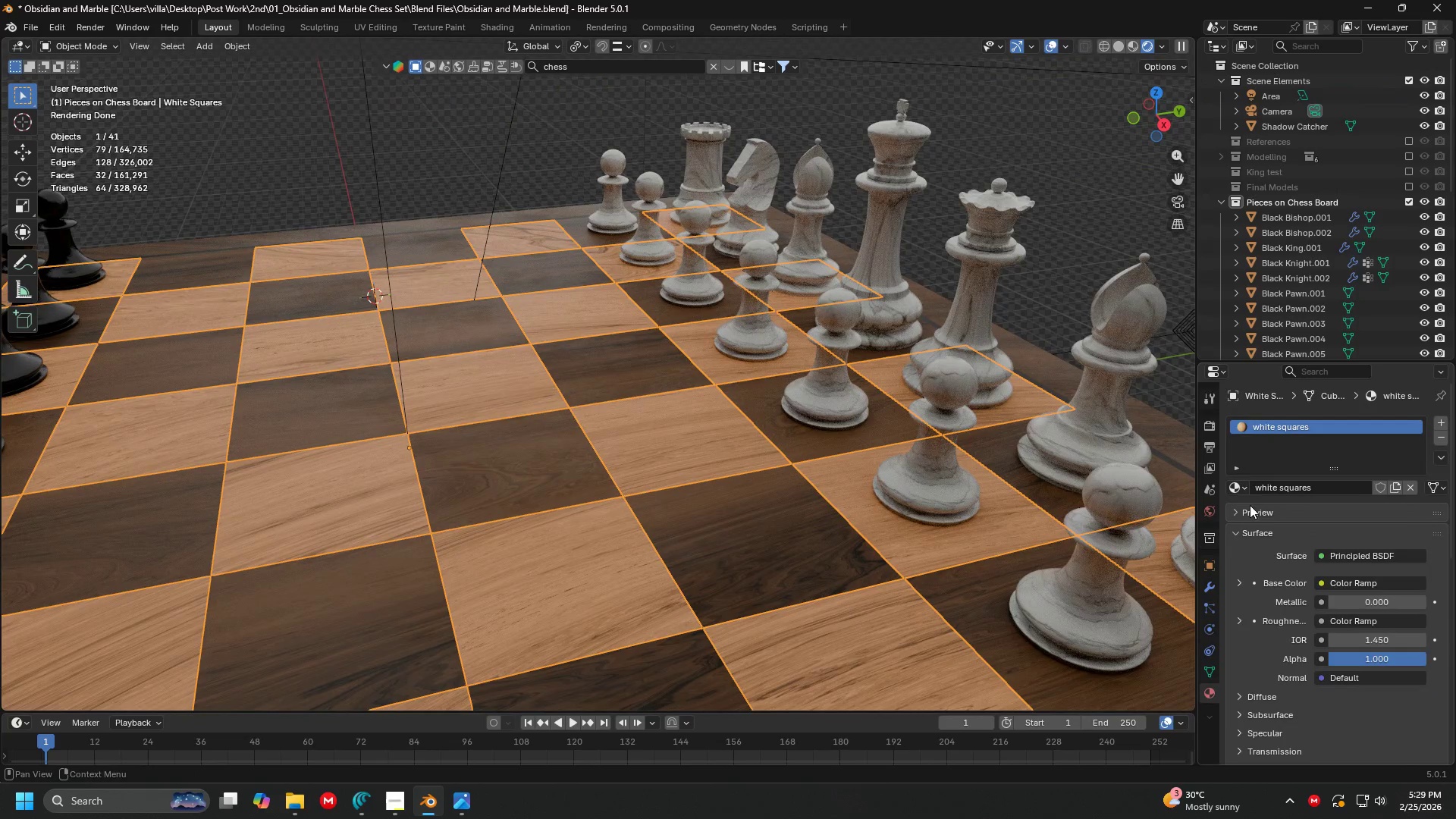 
left_click([1241, 482])
 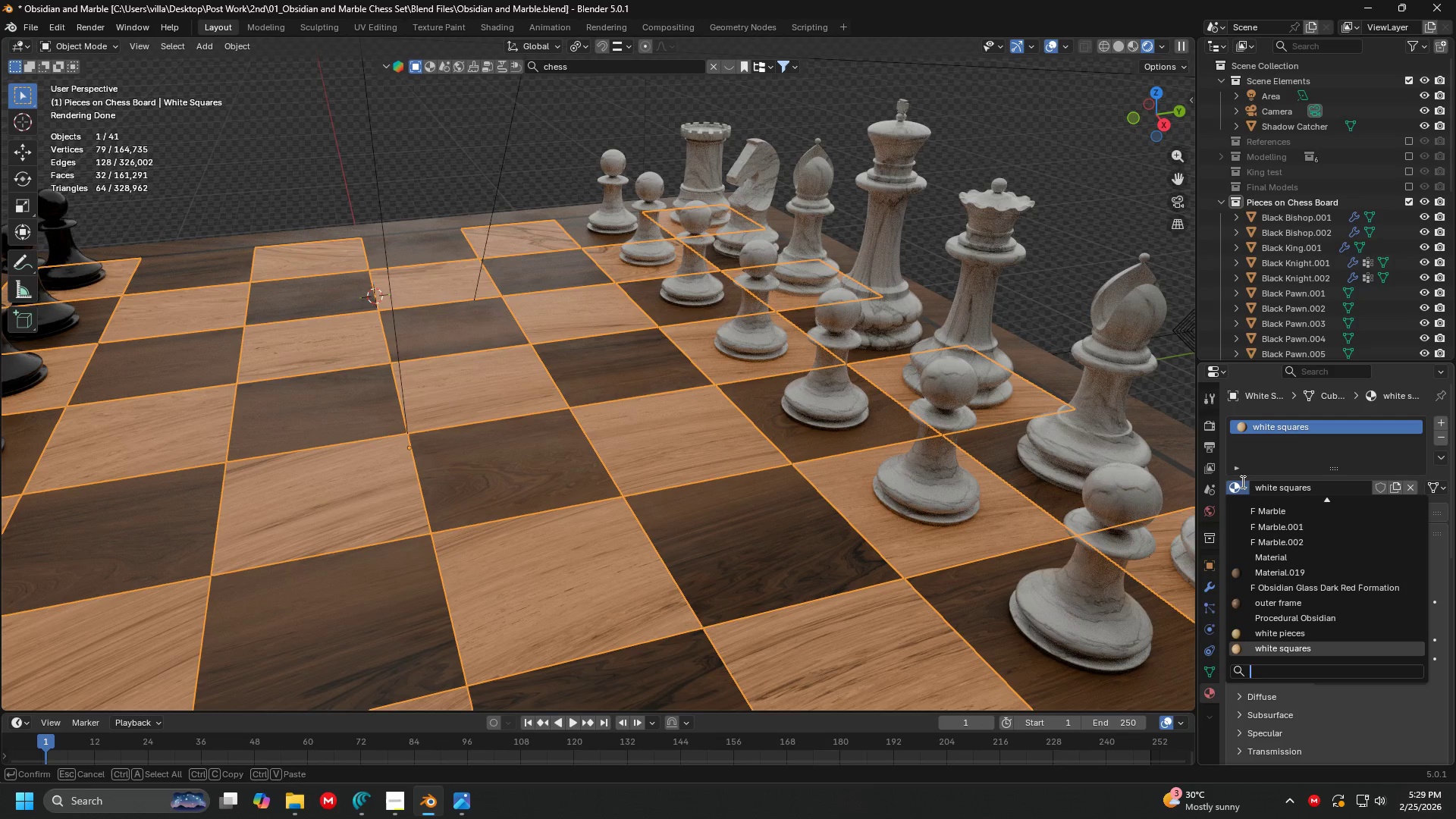 
type(mar)
 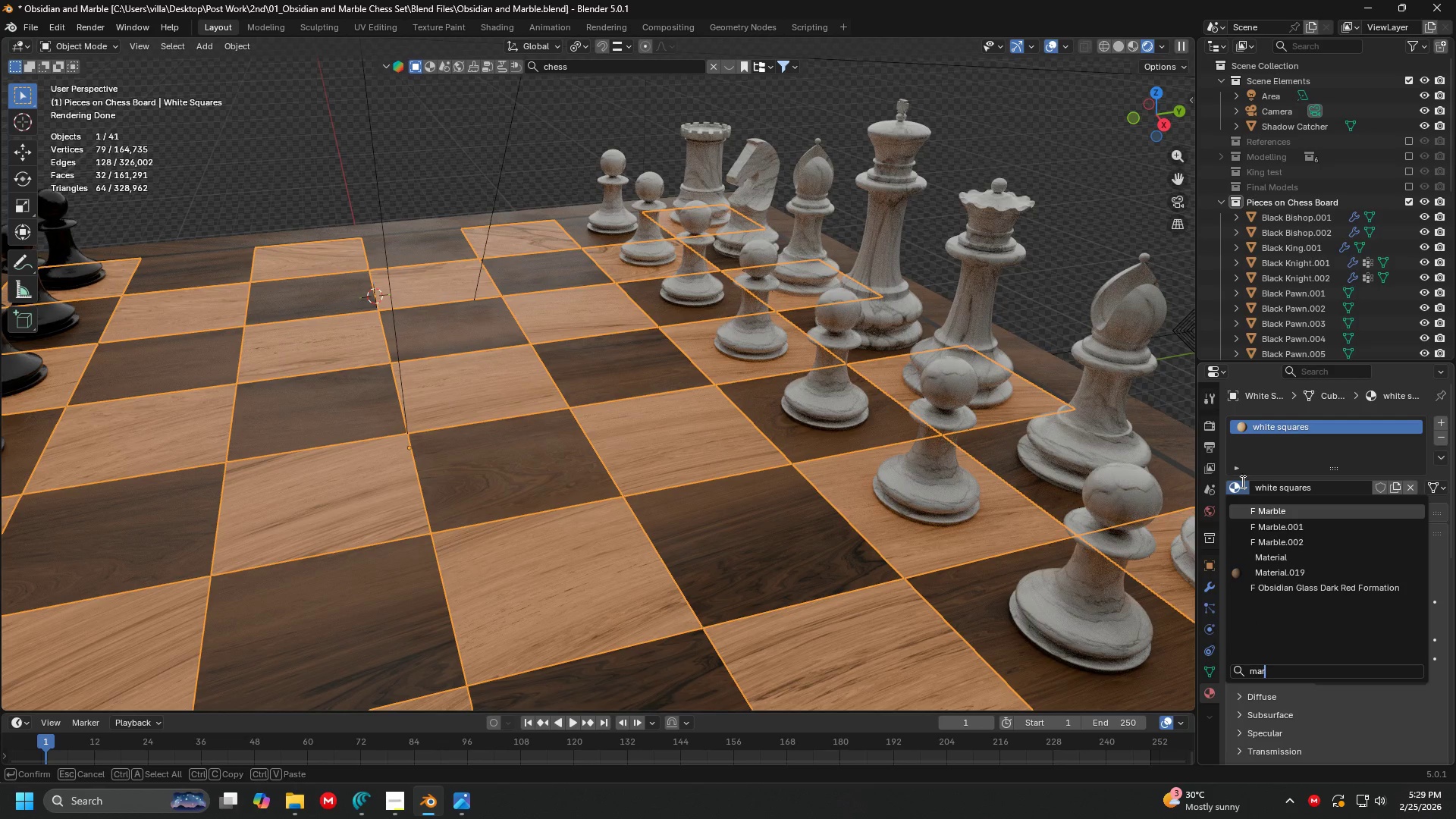 
key(Enter)
 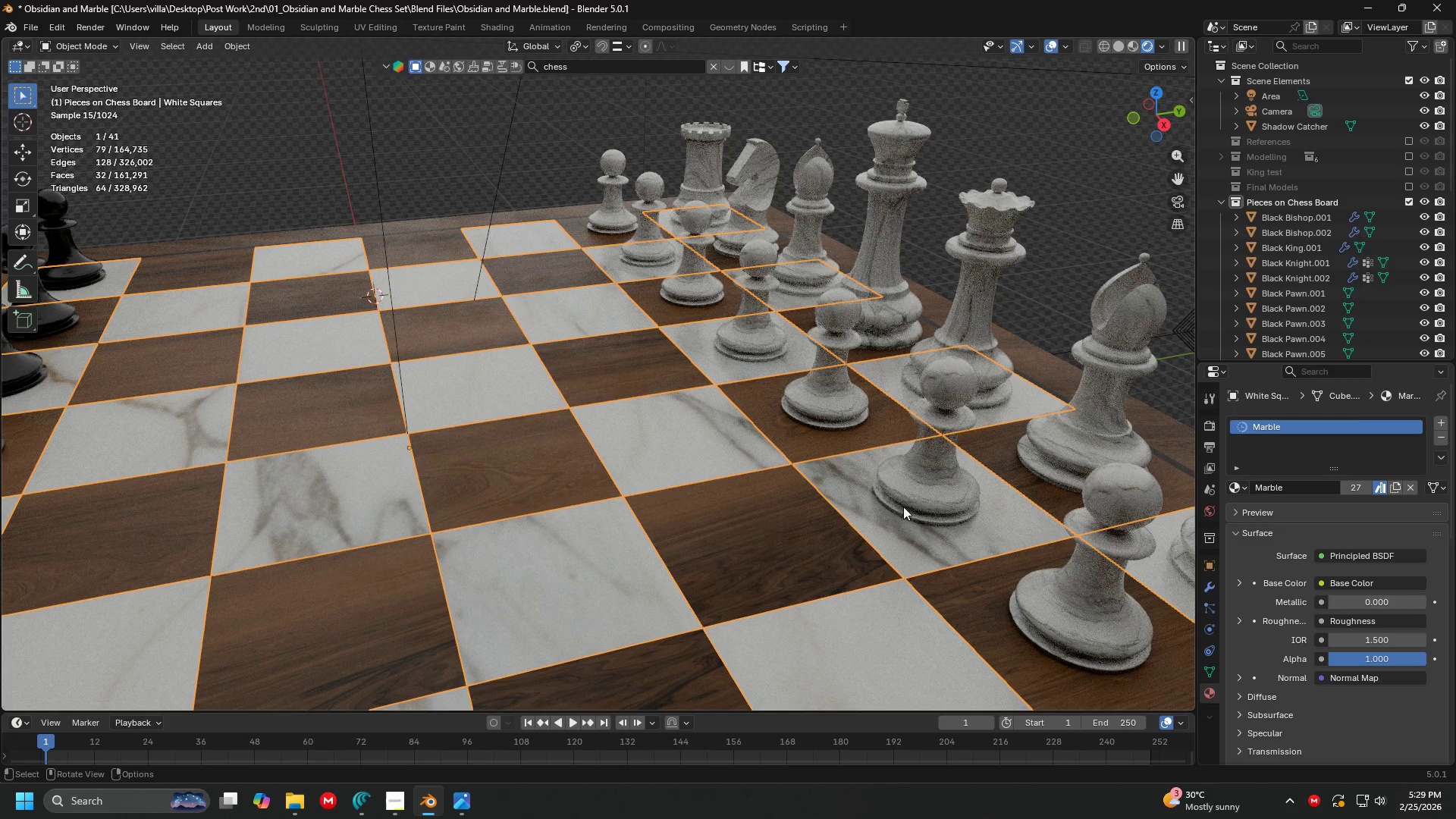 
left_click([768, 420])
 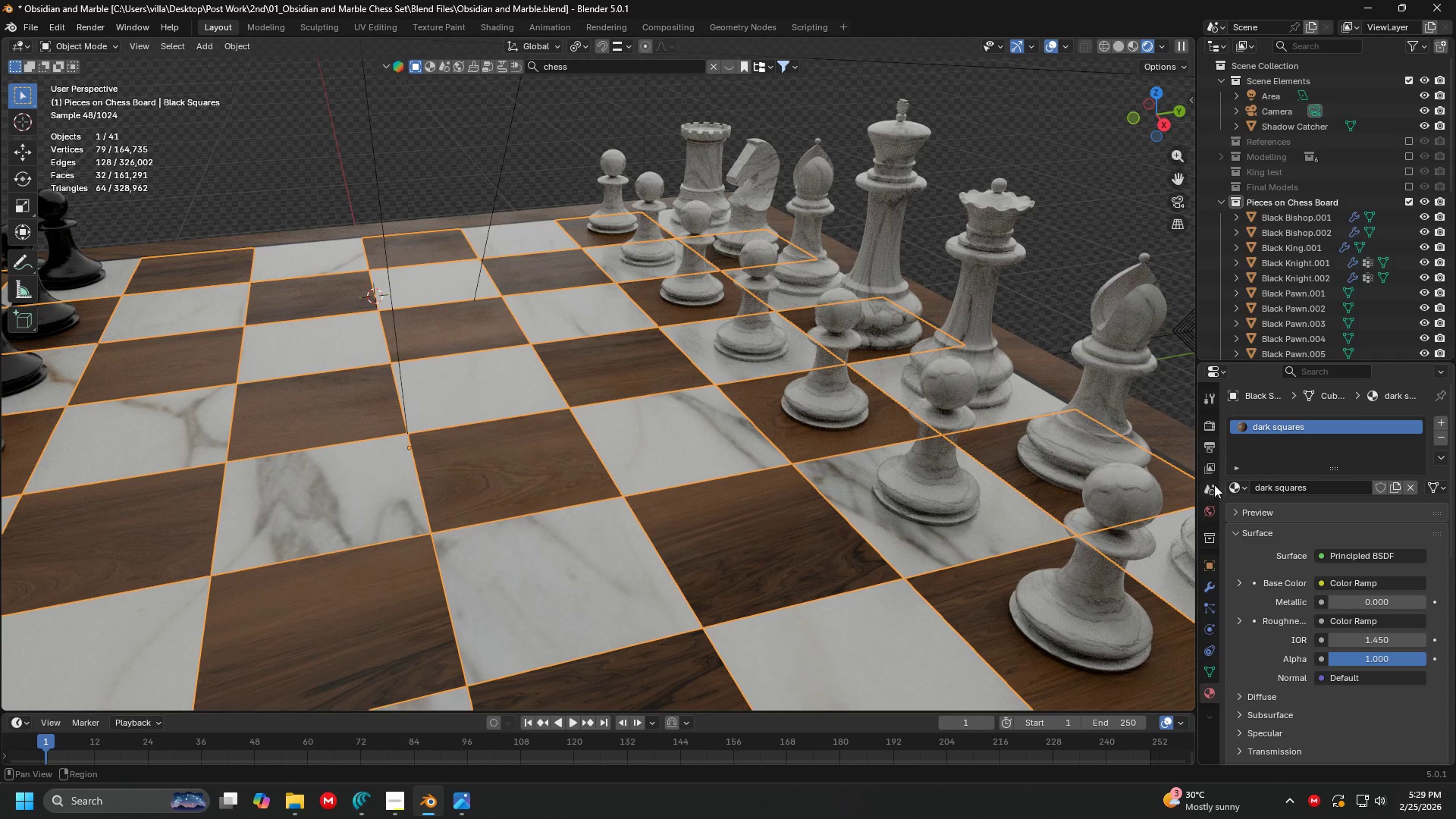 
left_click([1230, 485])
 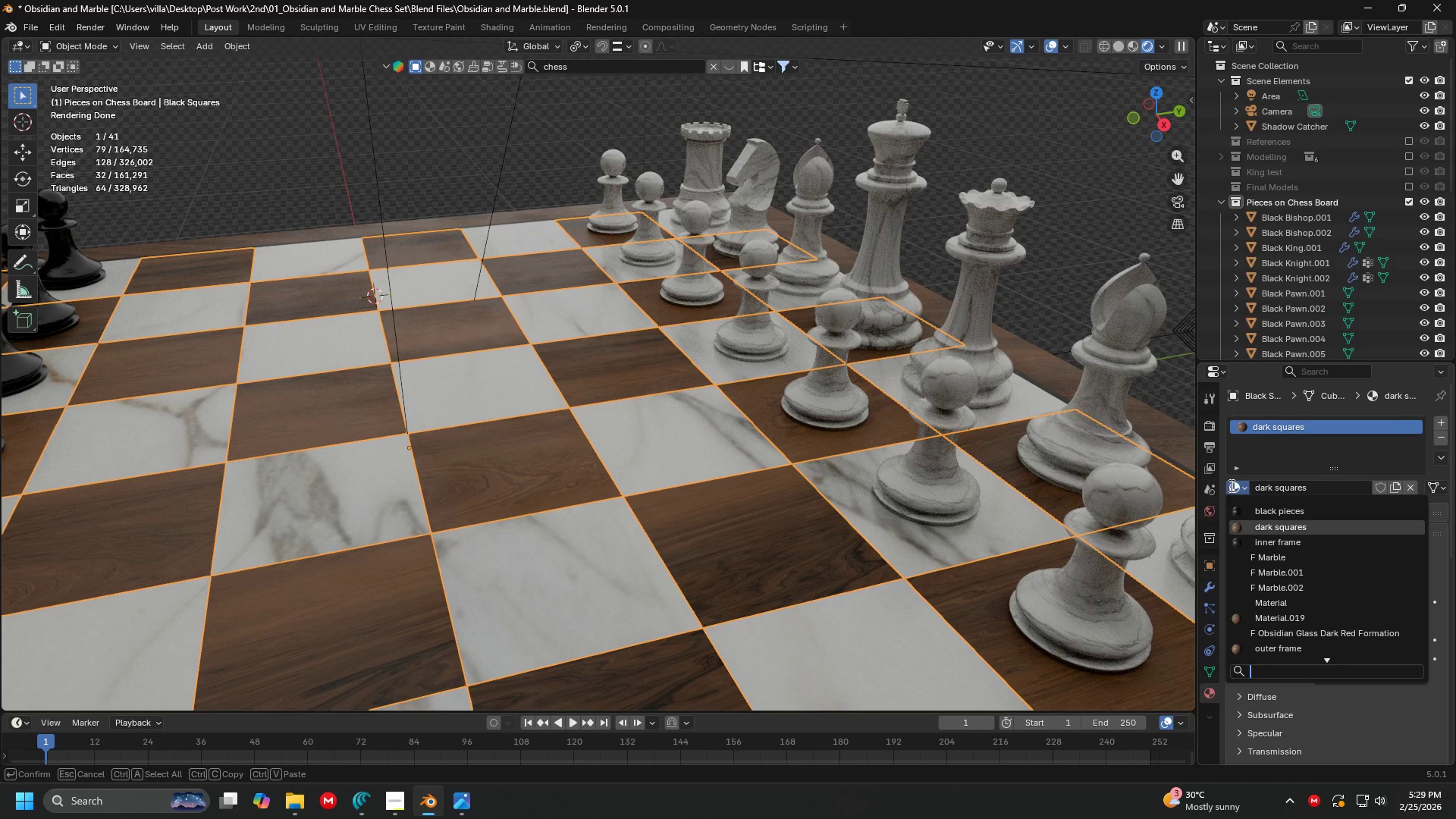 
type(obs)
 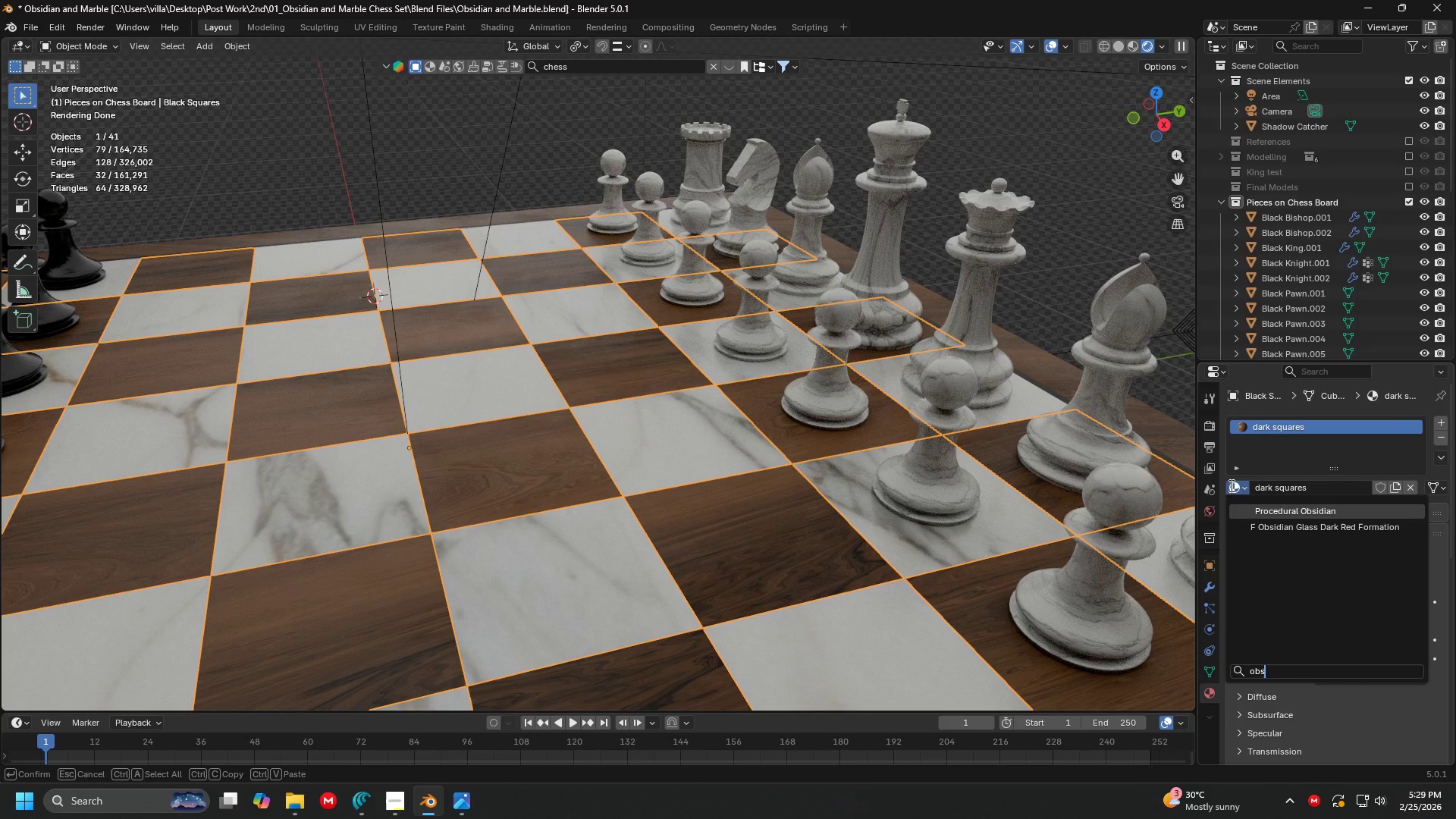 
key(Enter)
 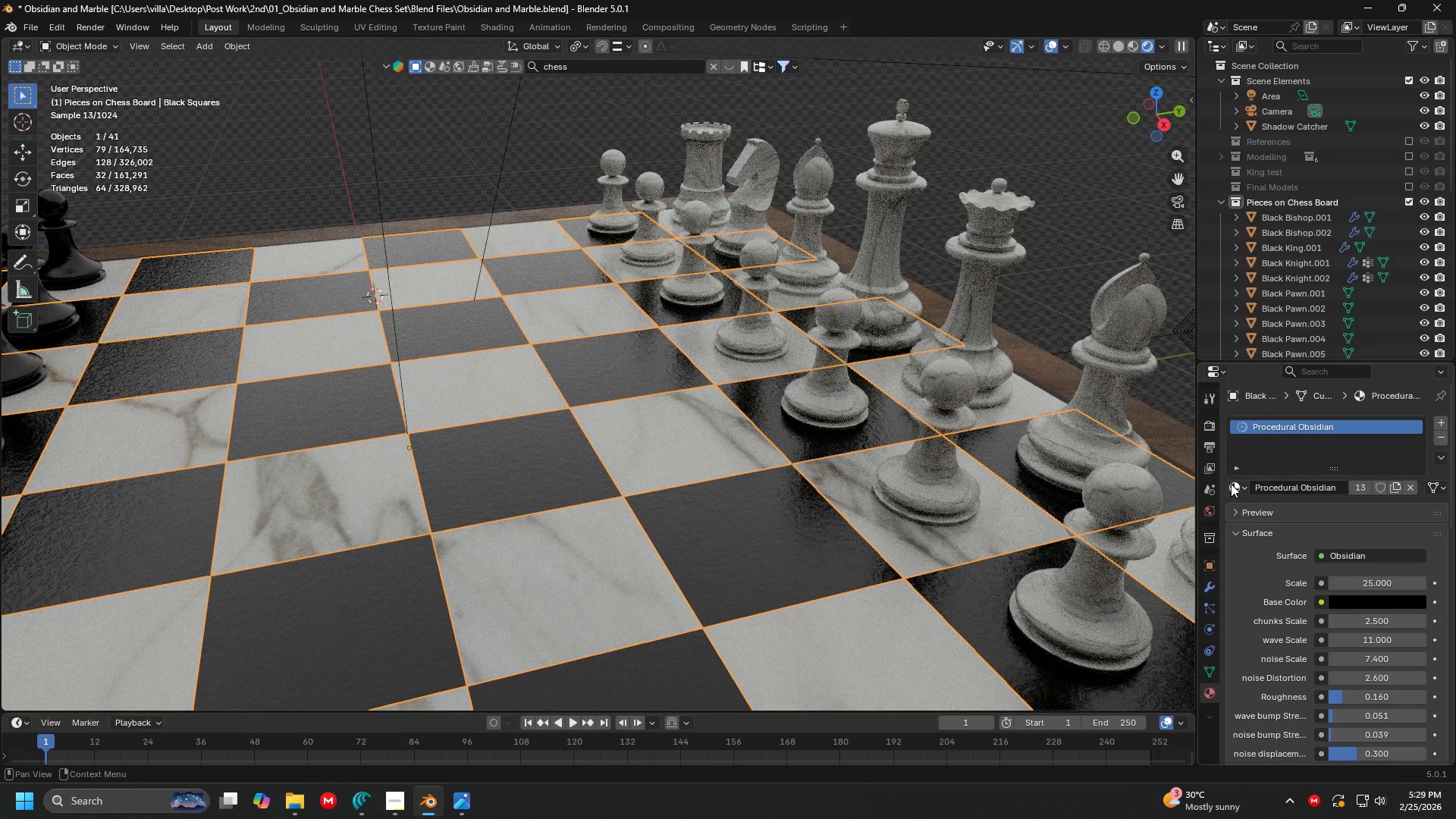 
key(Shift+ShiftLeft)
 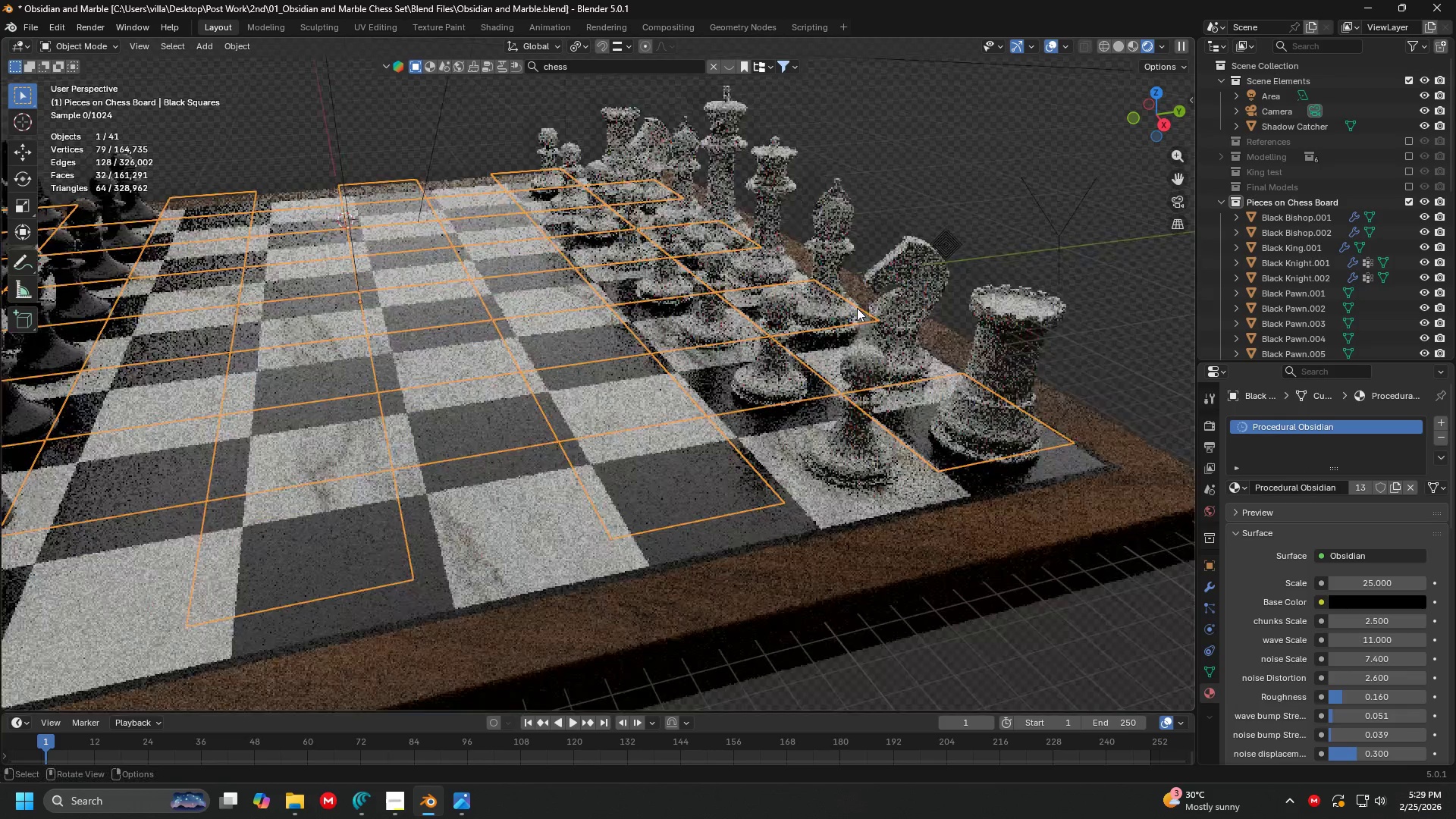 
scroll: coordinate [856, 311], scroll_direction: down, amount: 3.0
 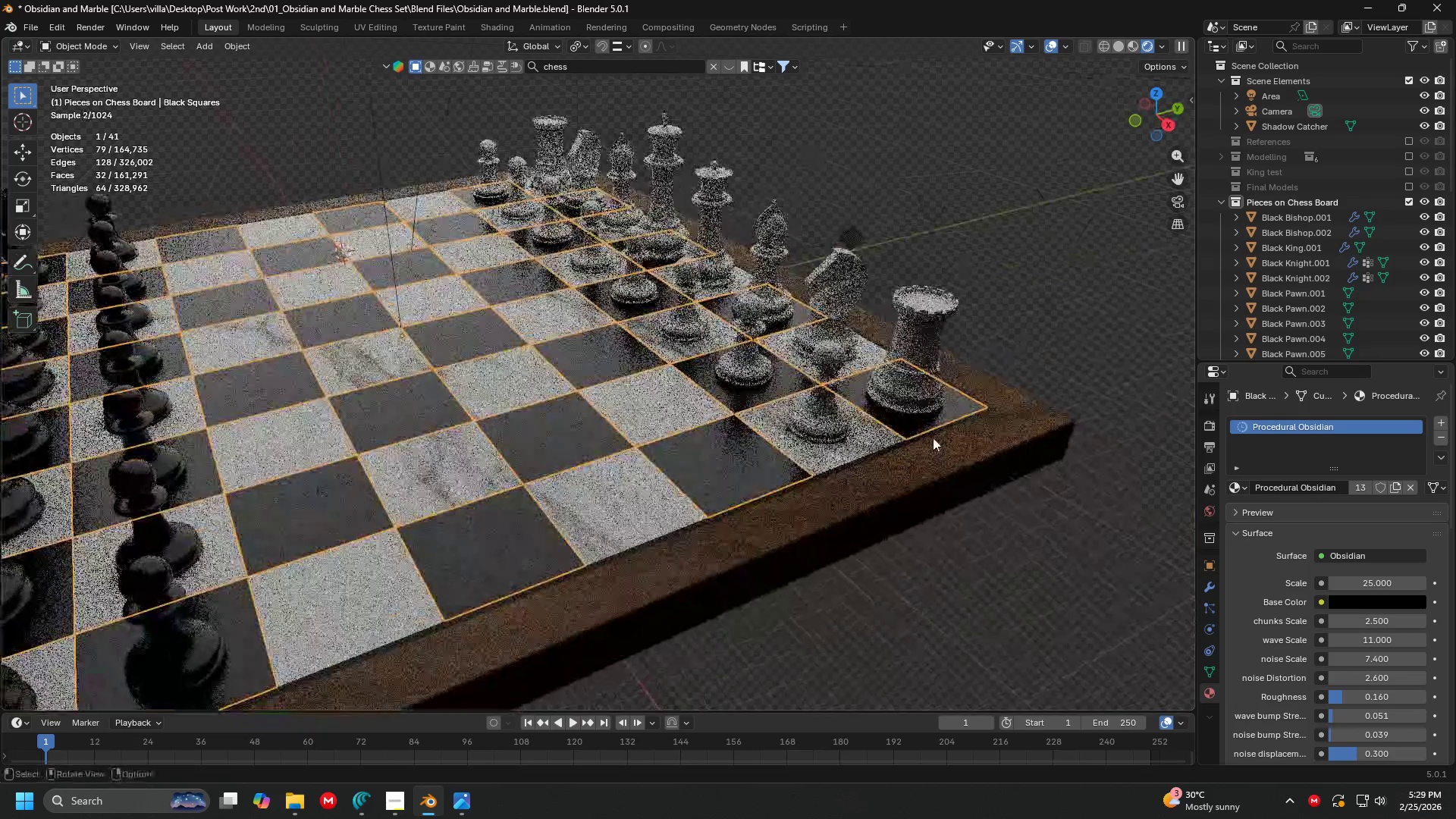 
left_click([934, 480])
 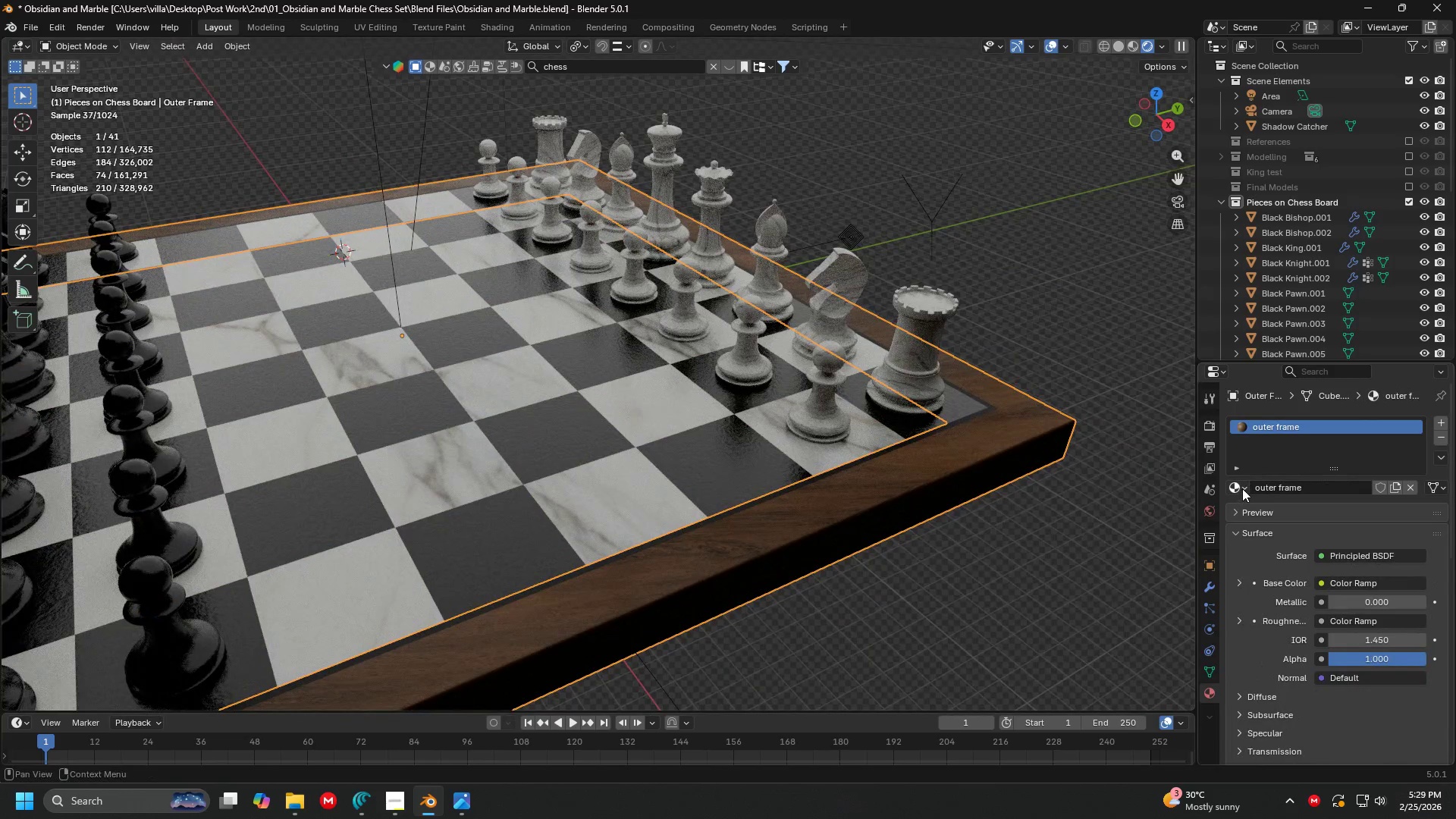 
left_click([1242, 488])
 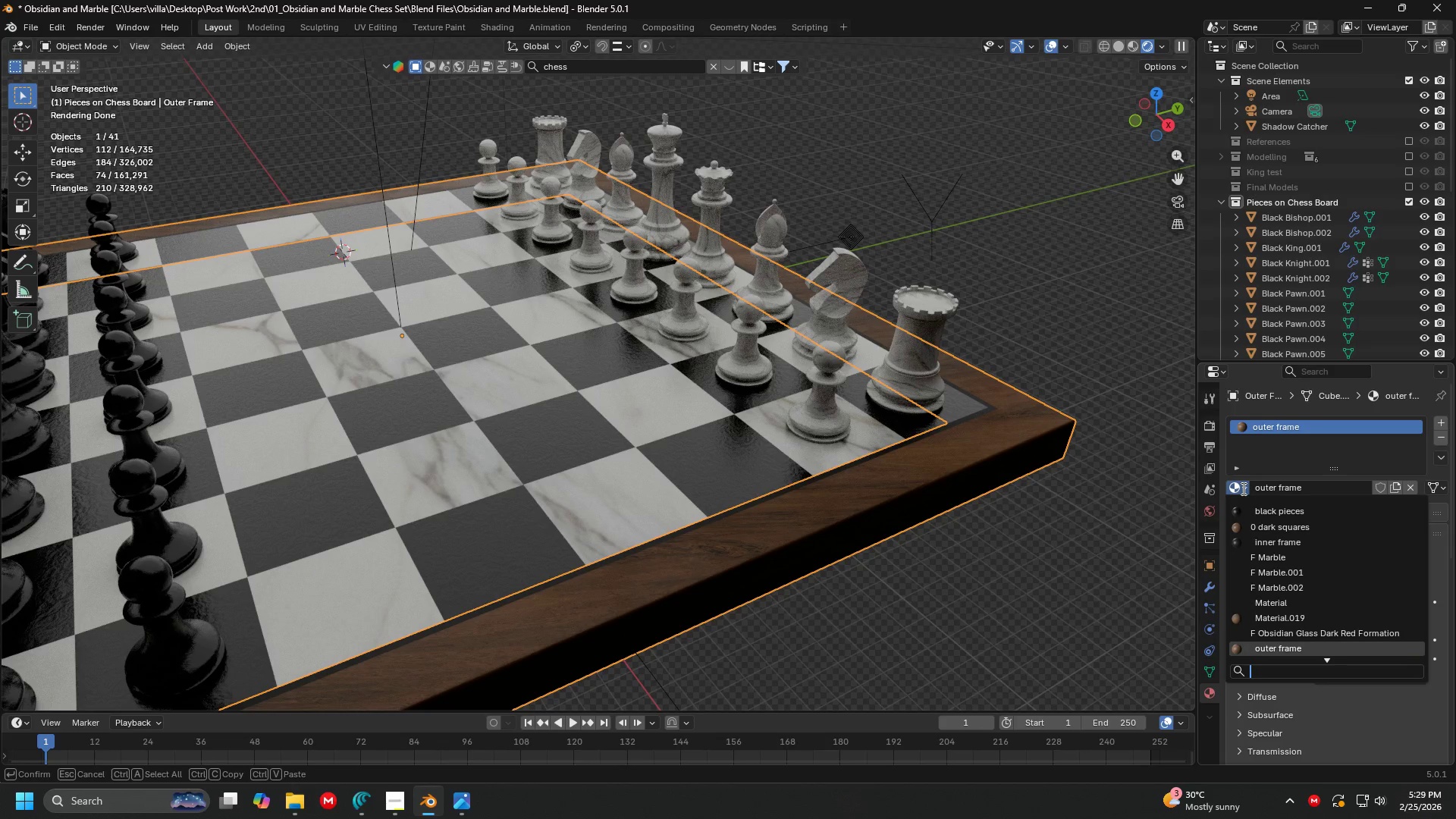 
type(obs)
 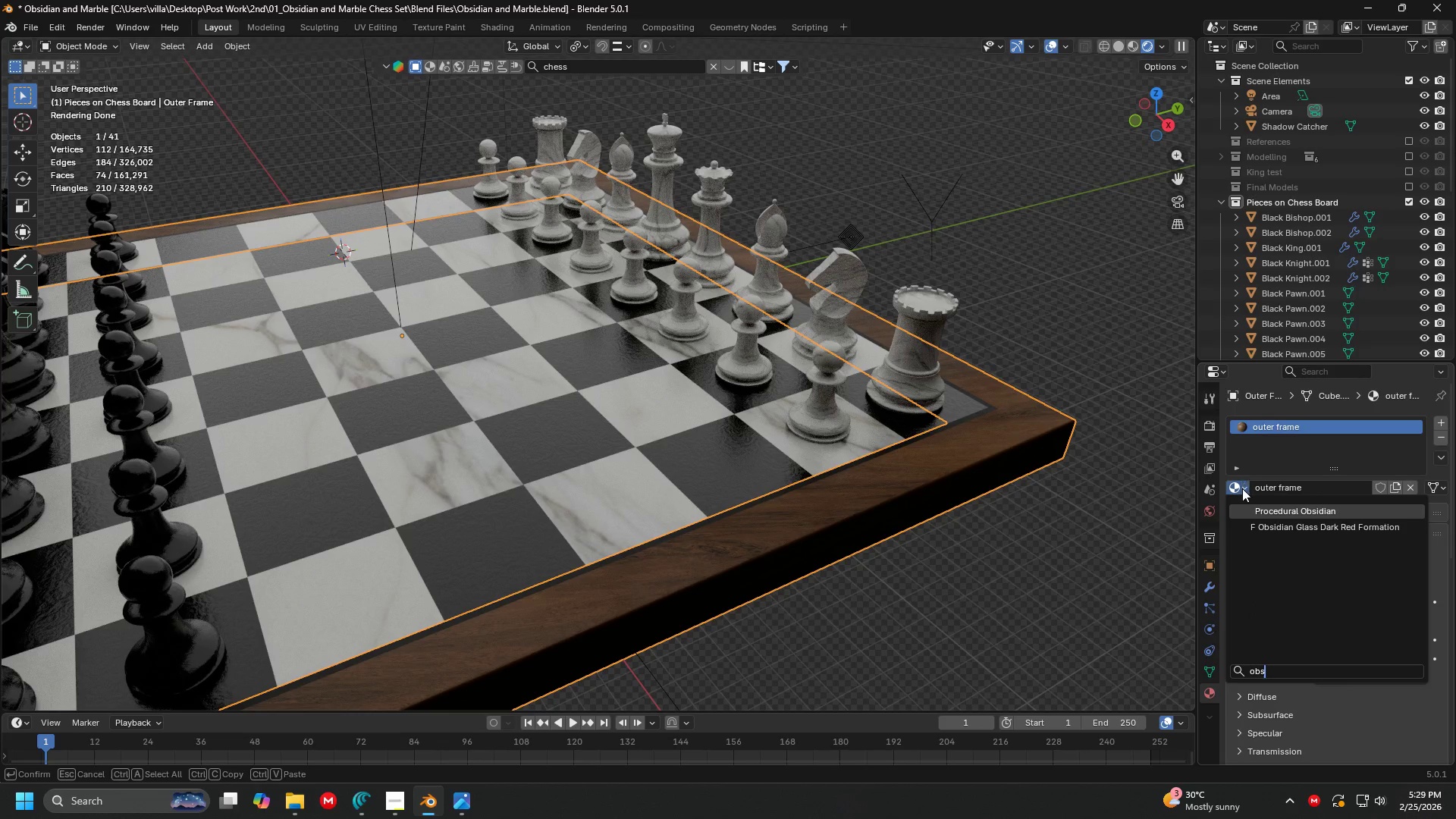 
key(Enter)
 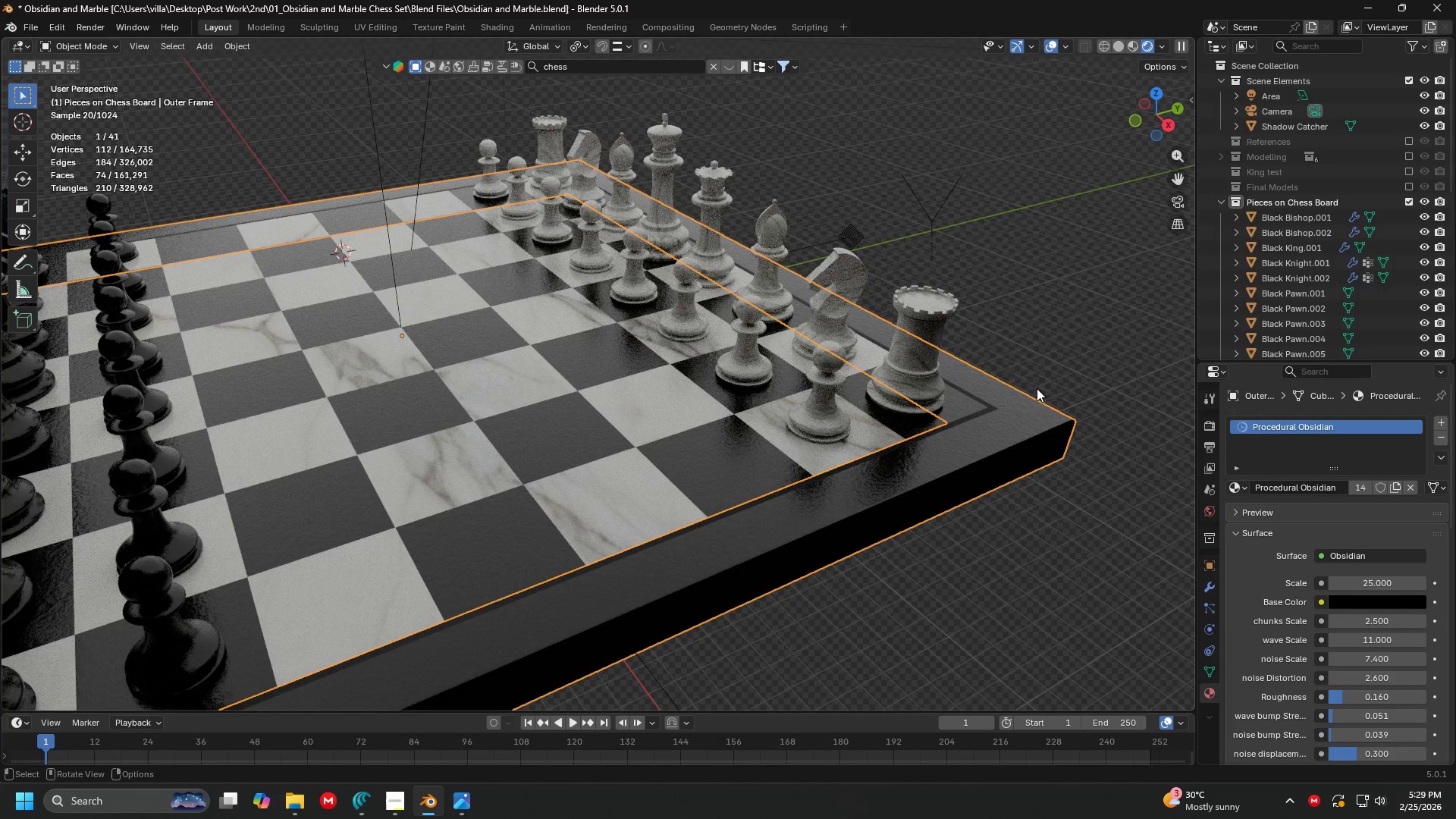 
left_click([1236, 482])
 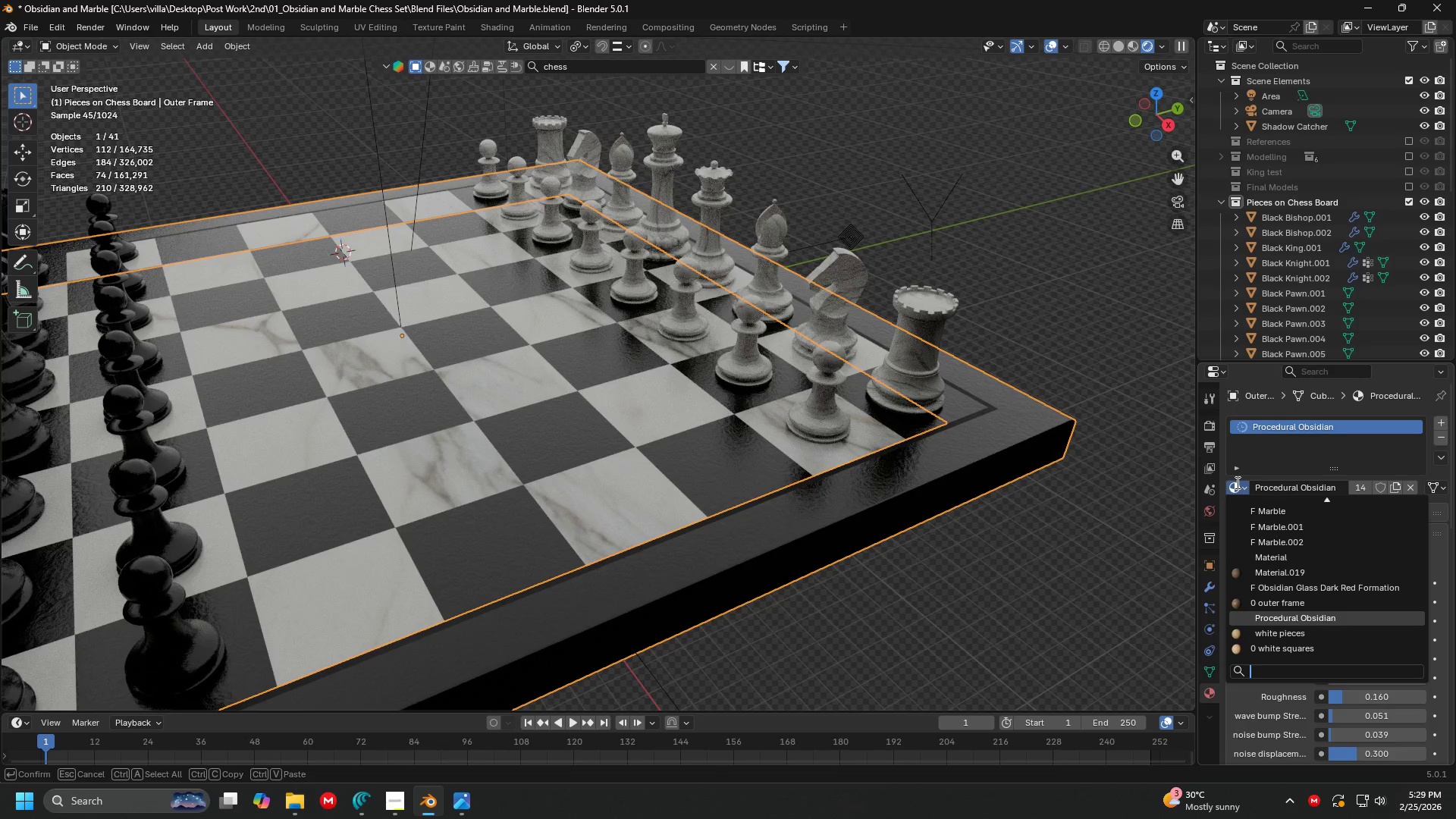 
type(marb)
 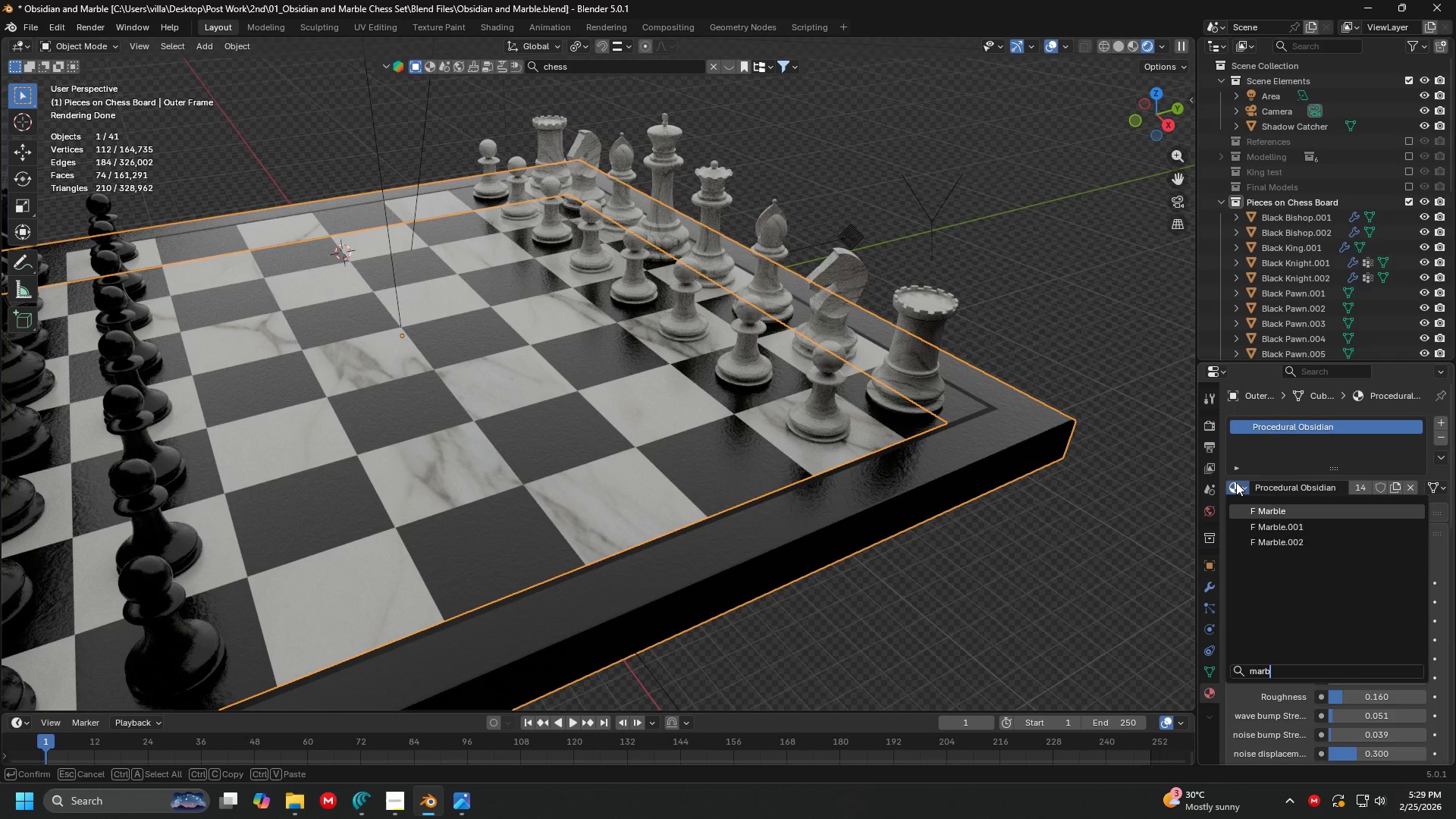 
key(Enter)
 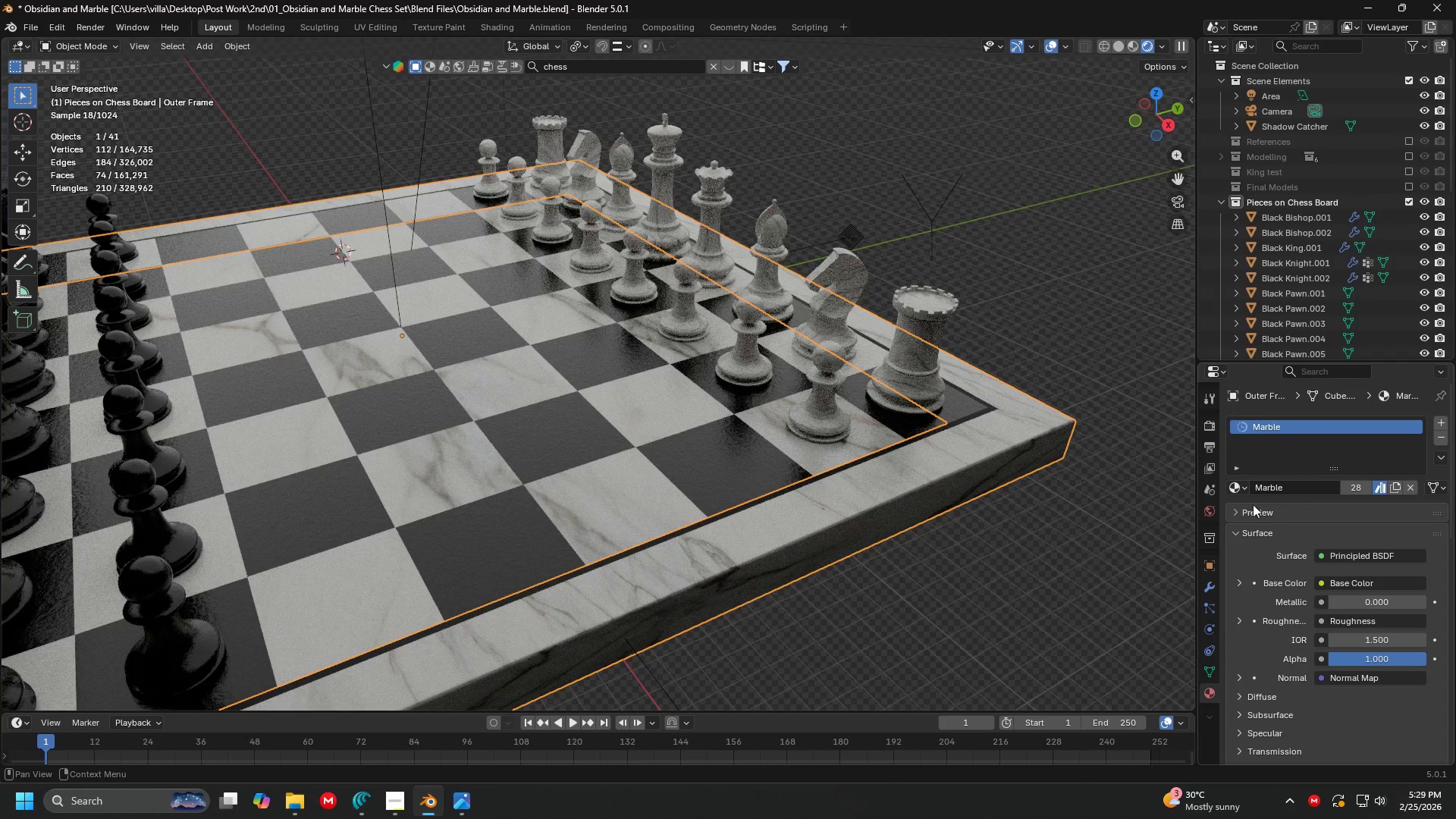 
left_click([972, 246])
 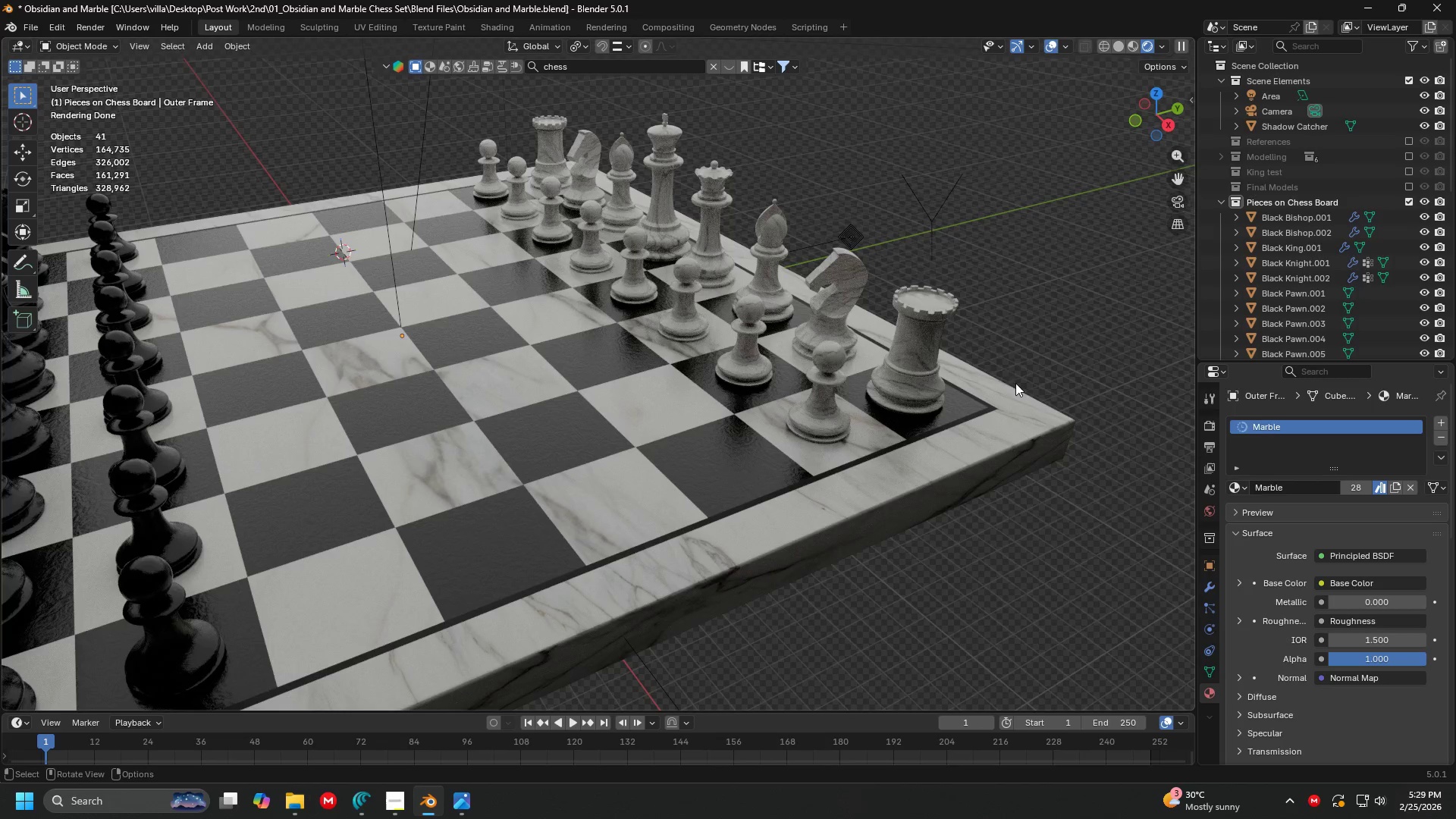 
key(Shift+ShiftLeft)
 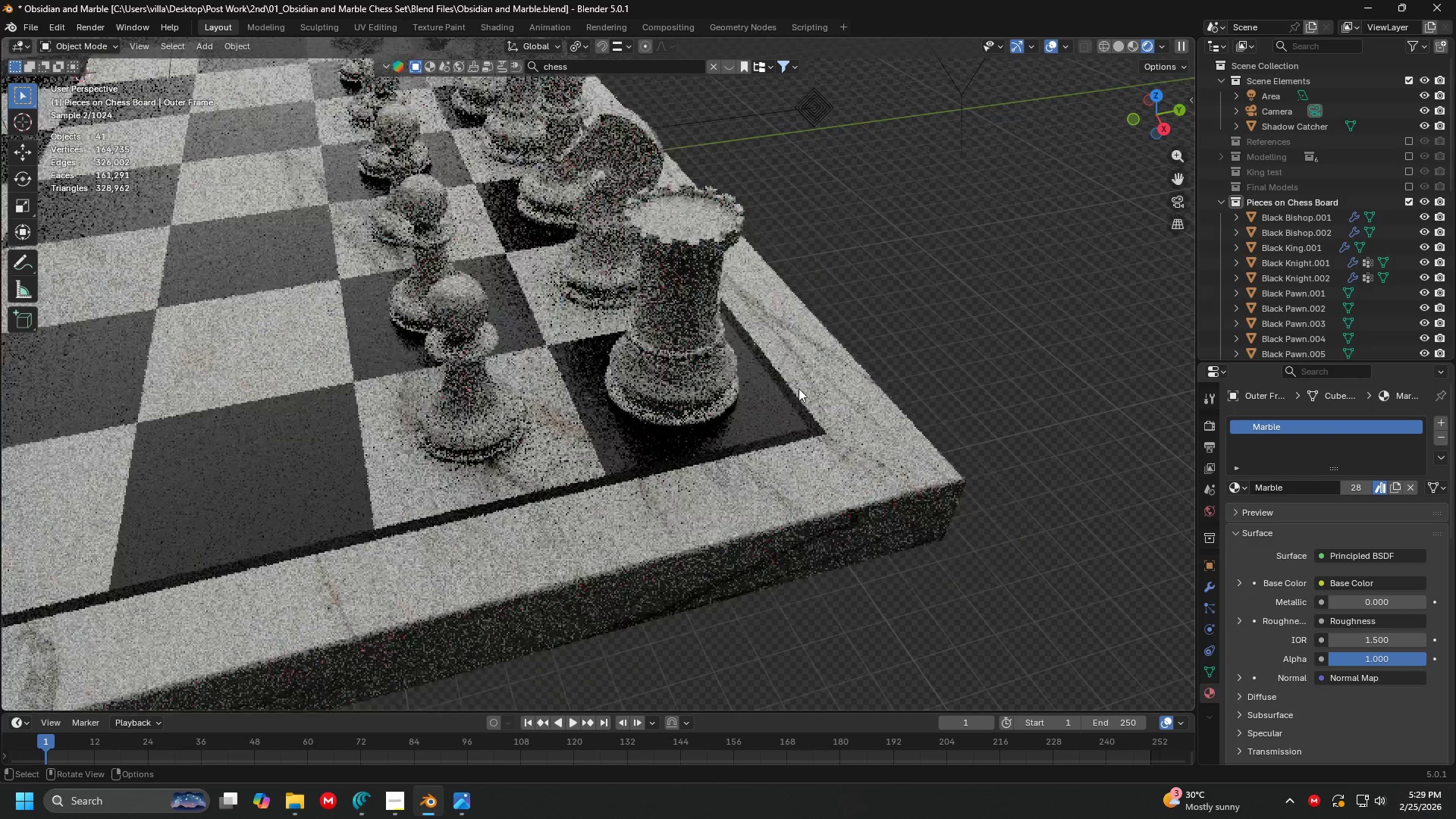 
scroll: coordinate [802, 390], scroll_direction: up, amount: 3.0
 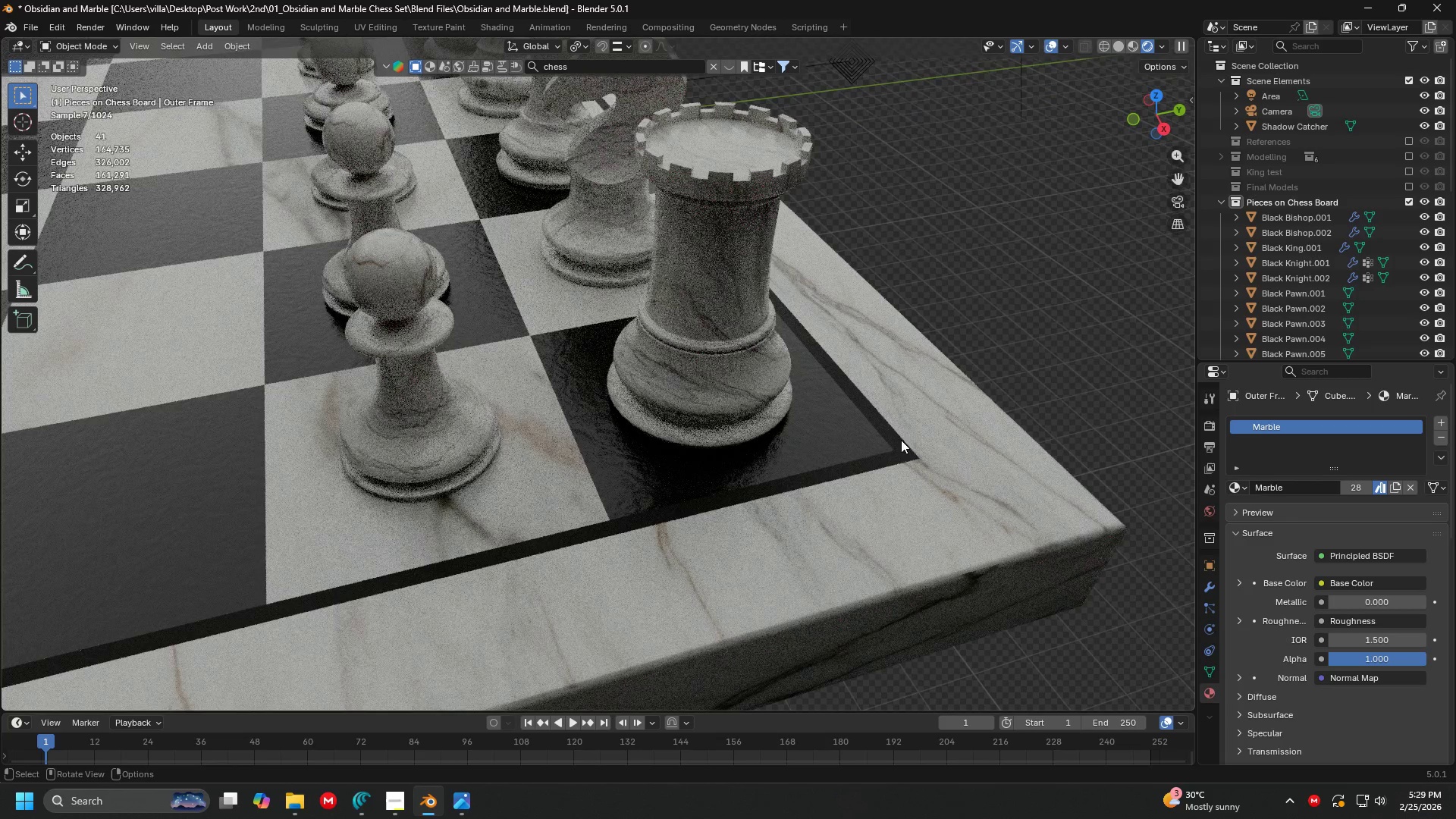 
left_click([894, 440])
 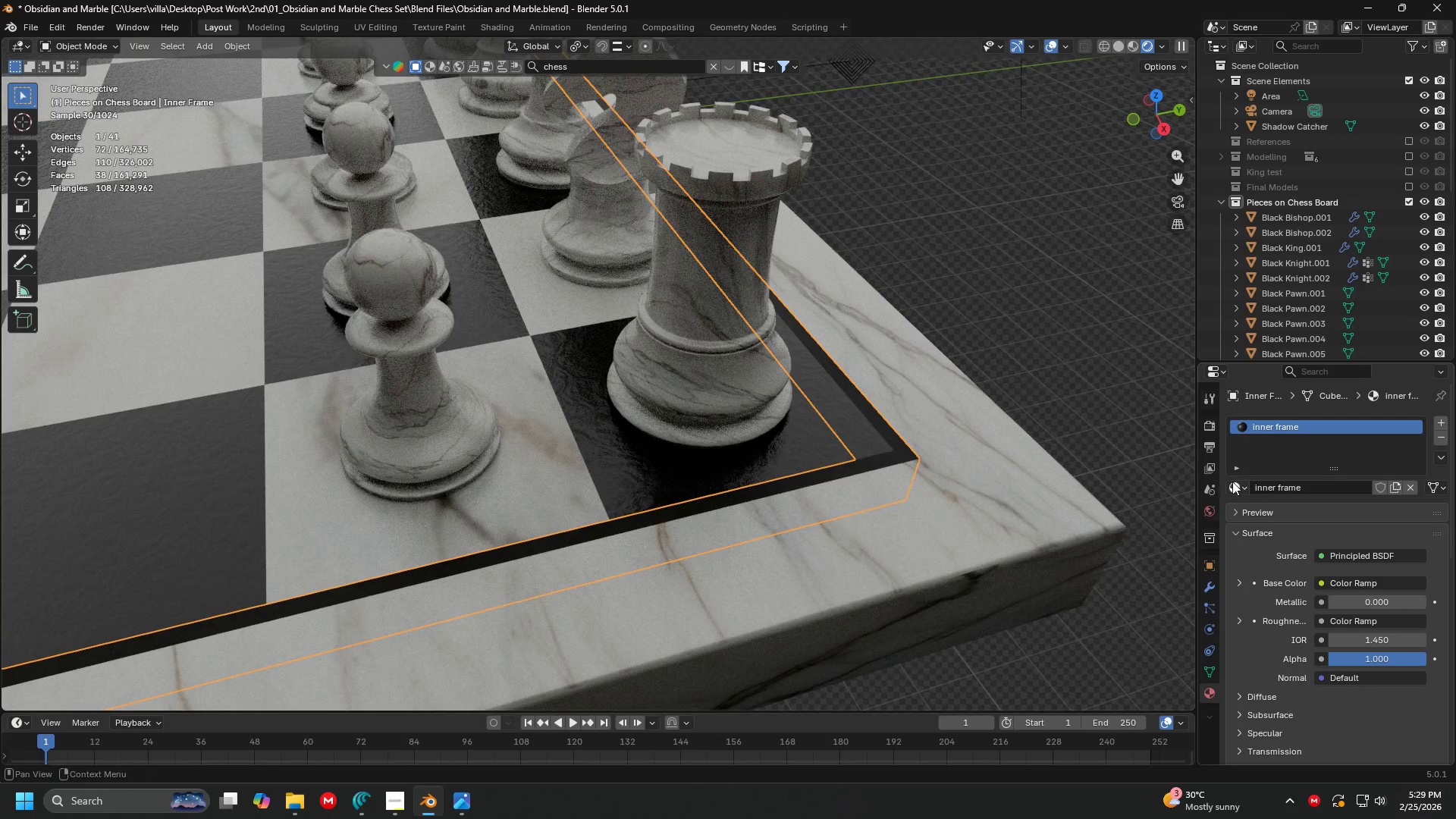 
left_click([1241, 490])
 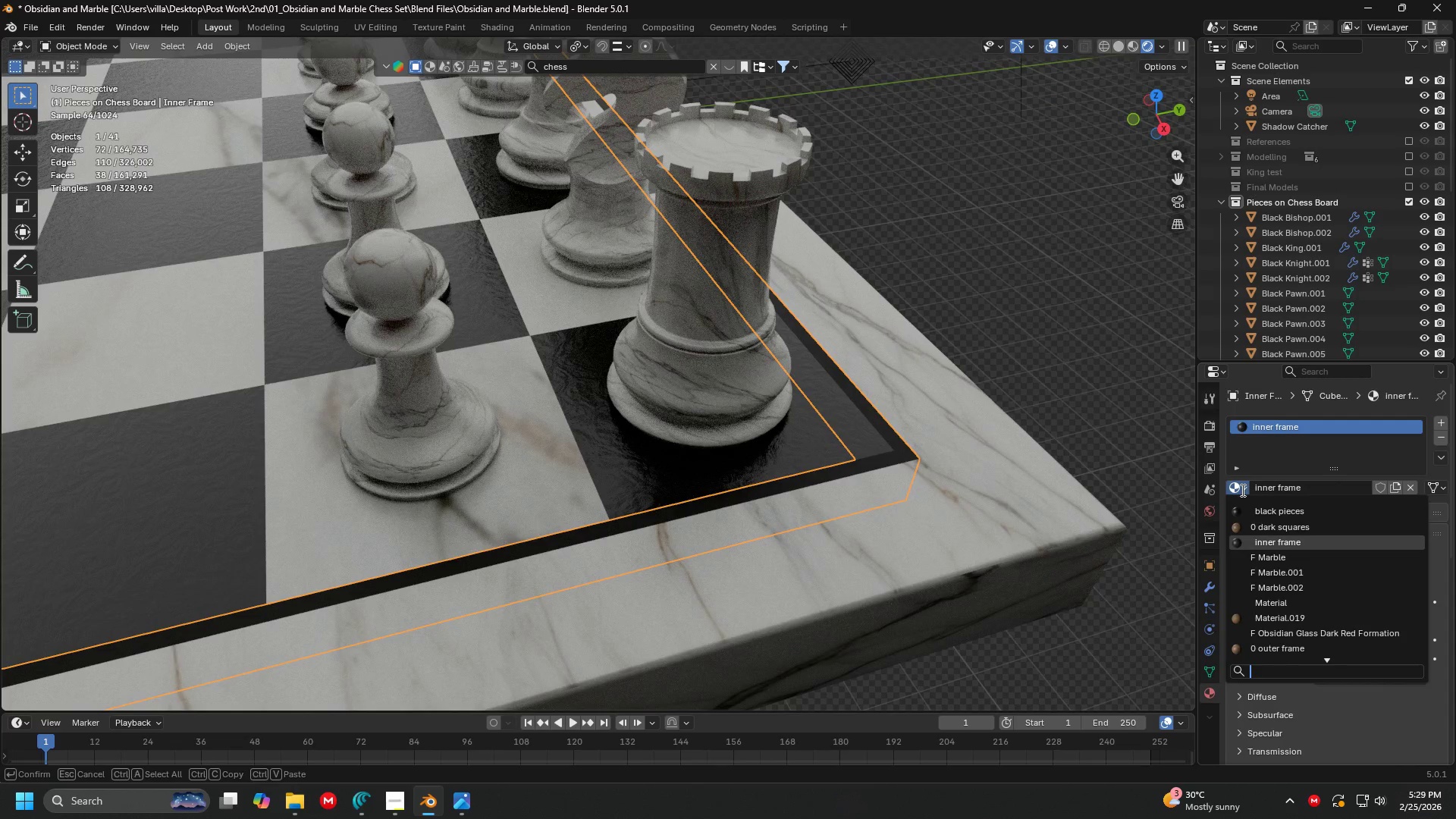 
key(Escape)
 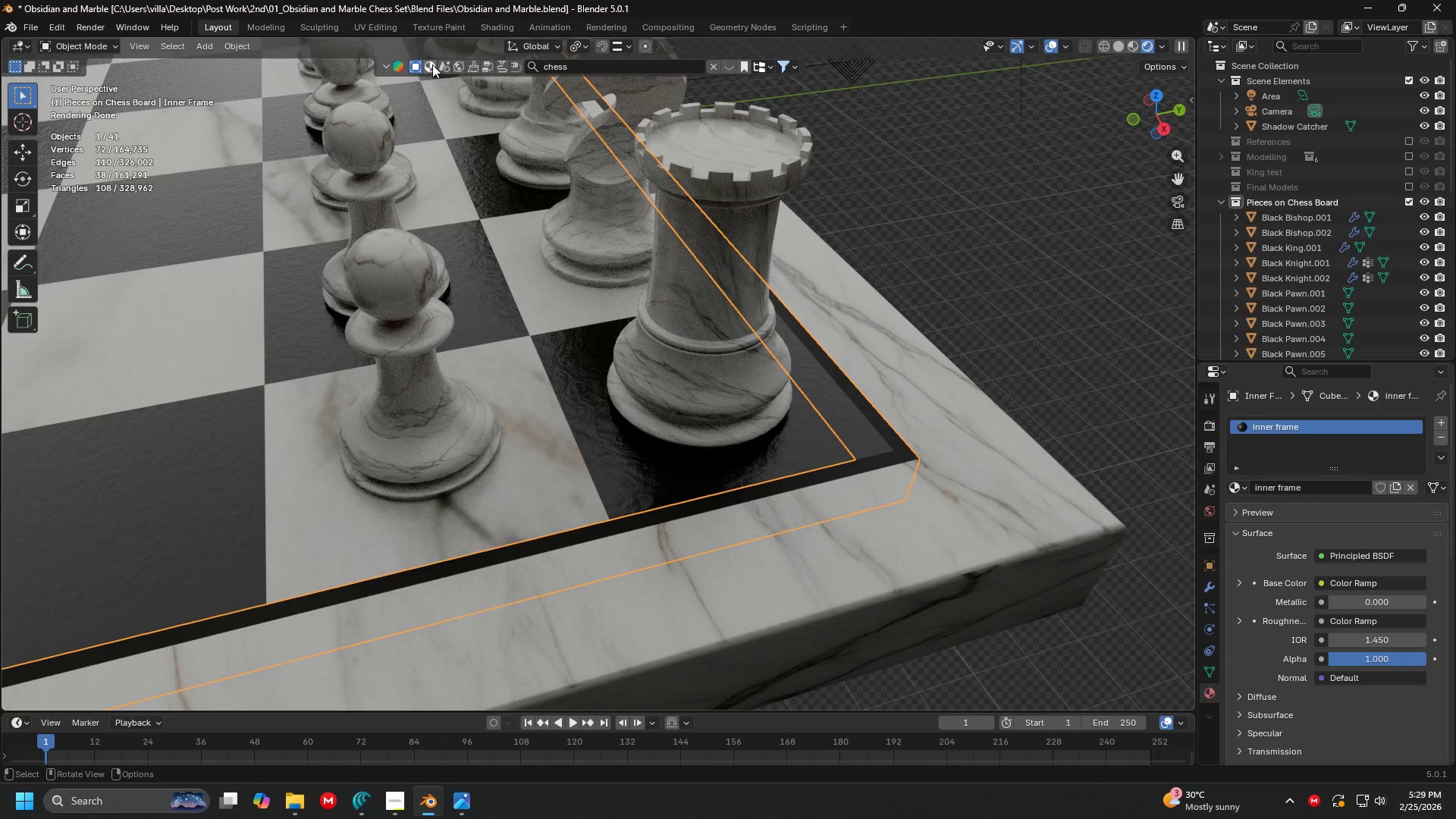 
left_click([428, 64])
 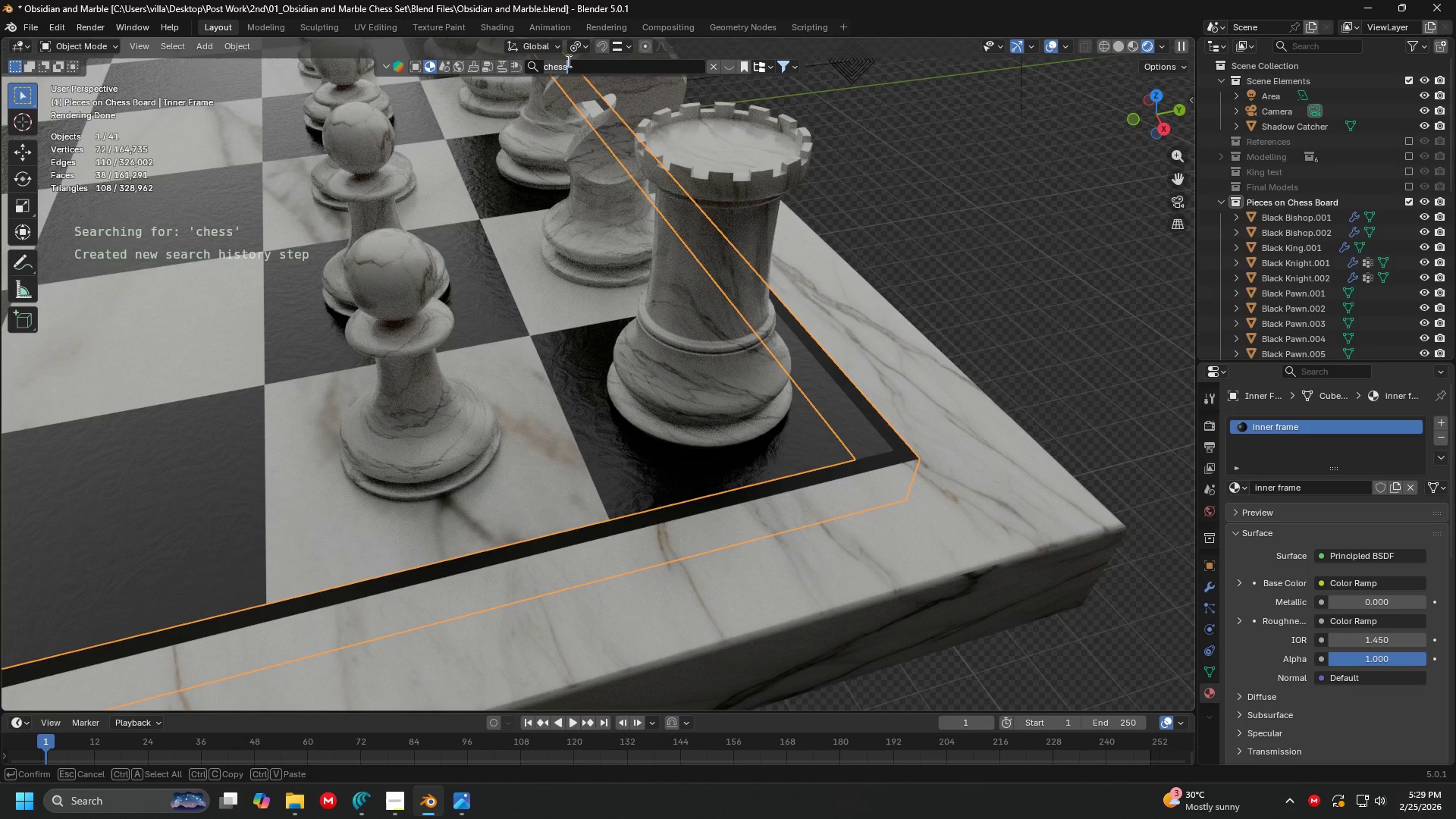 
type(gold)
 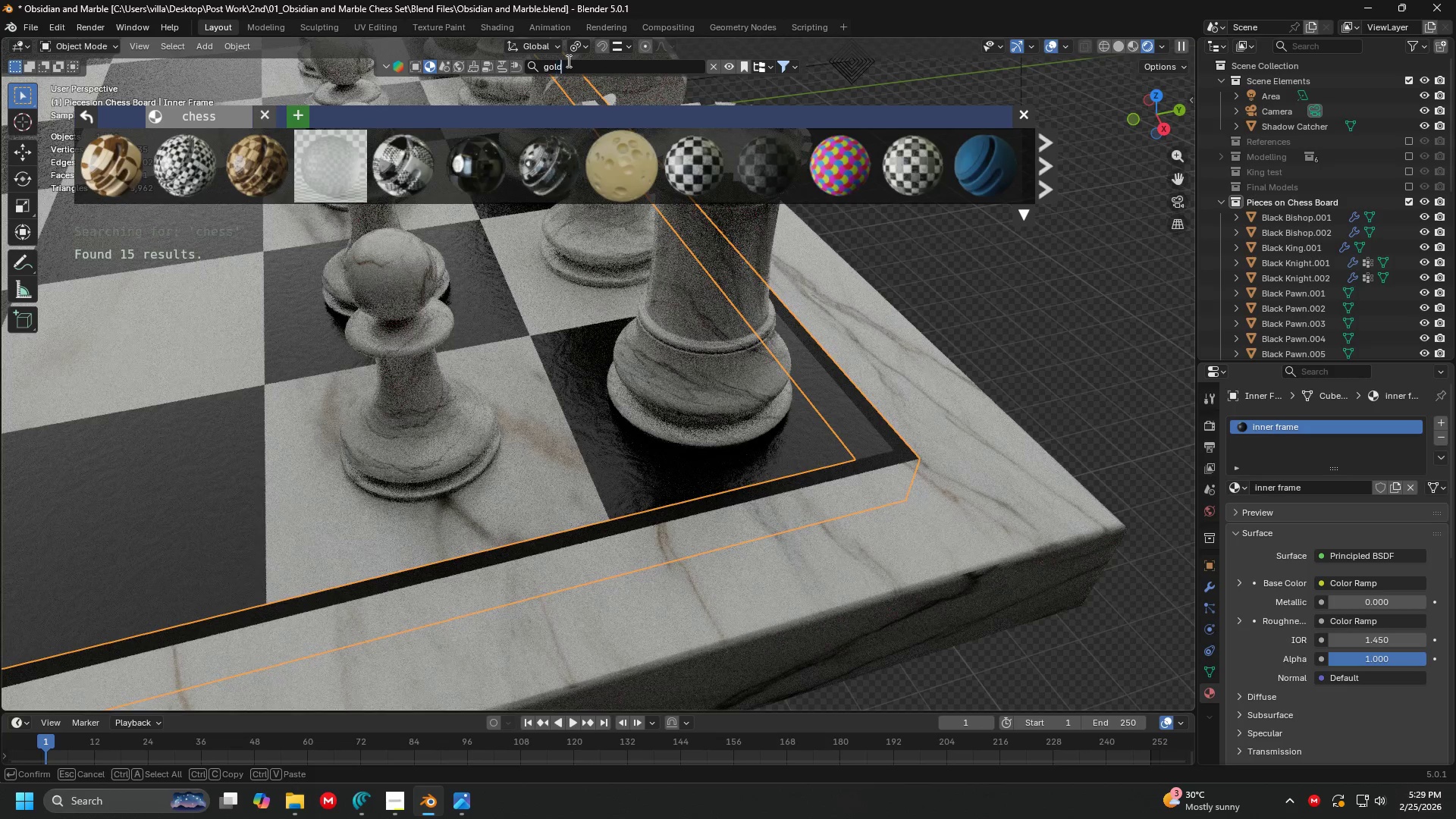 
key(Enter)
 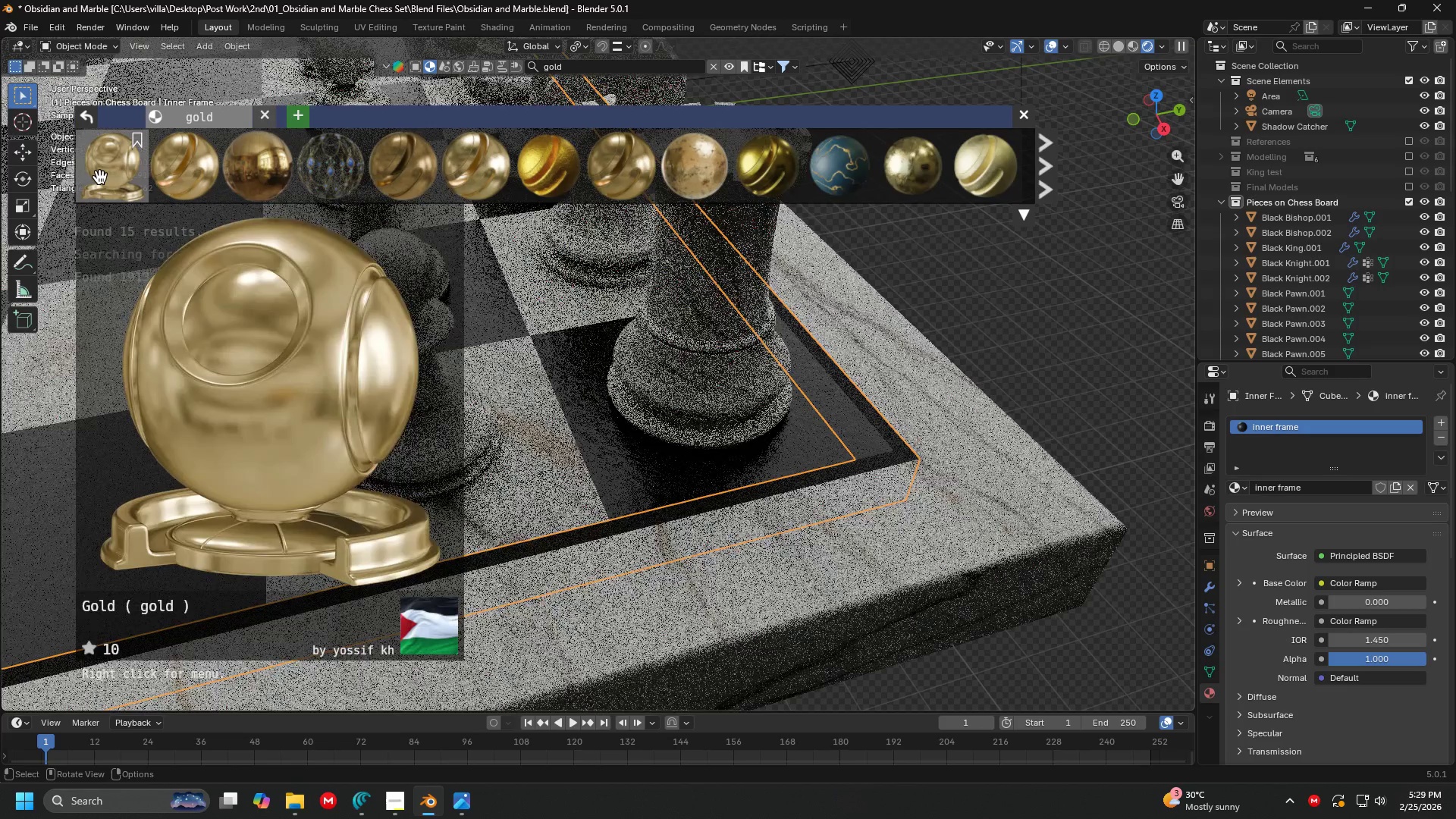 
left_click([111, 176])
 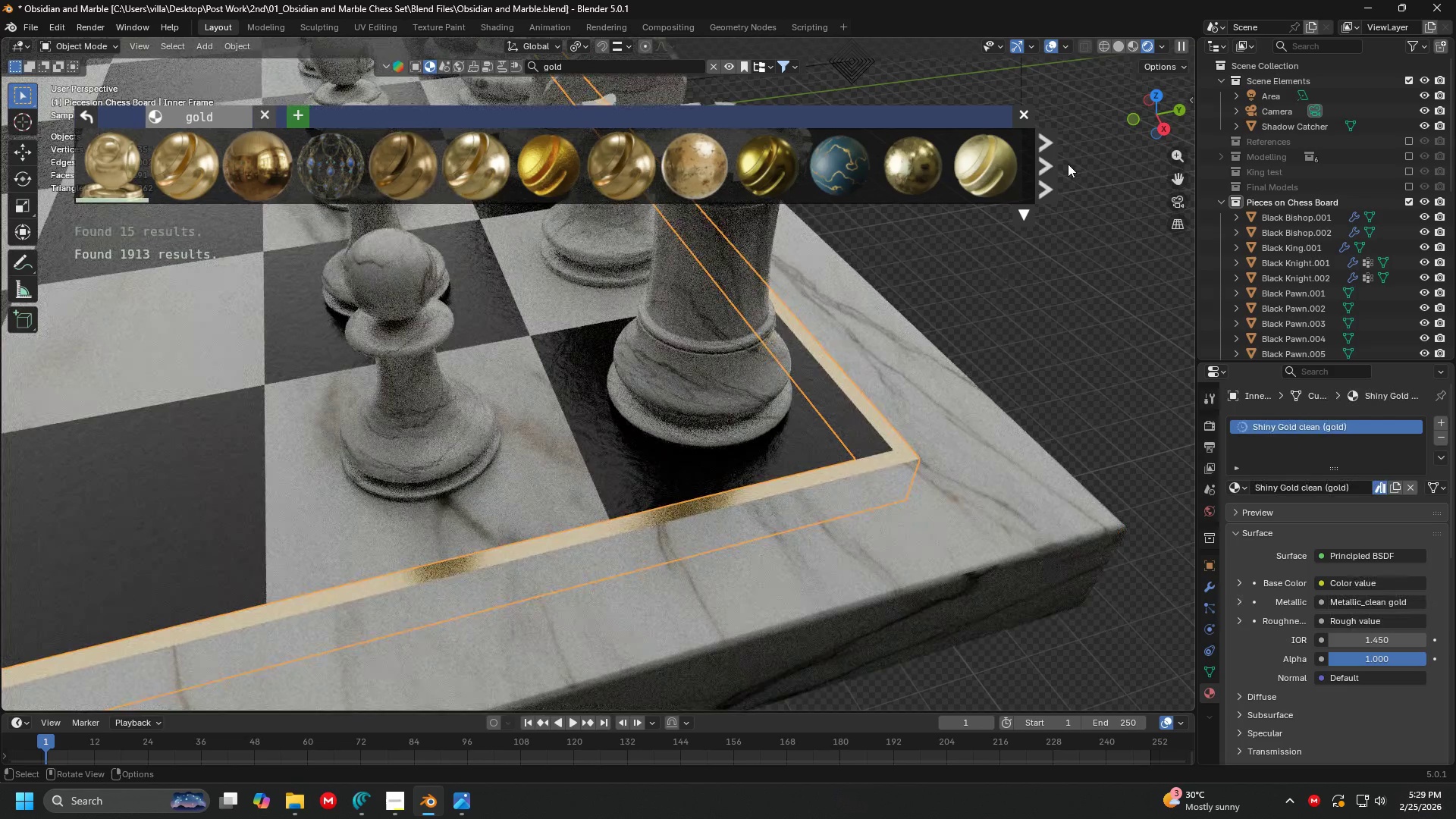 
left_click([1029, 116])
 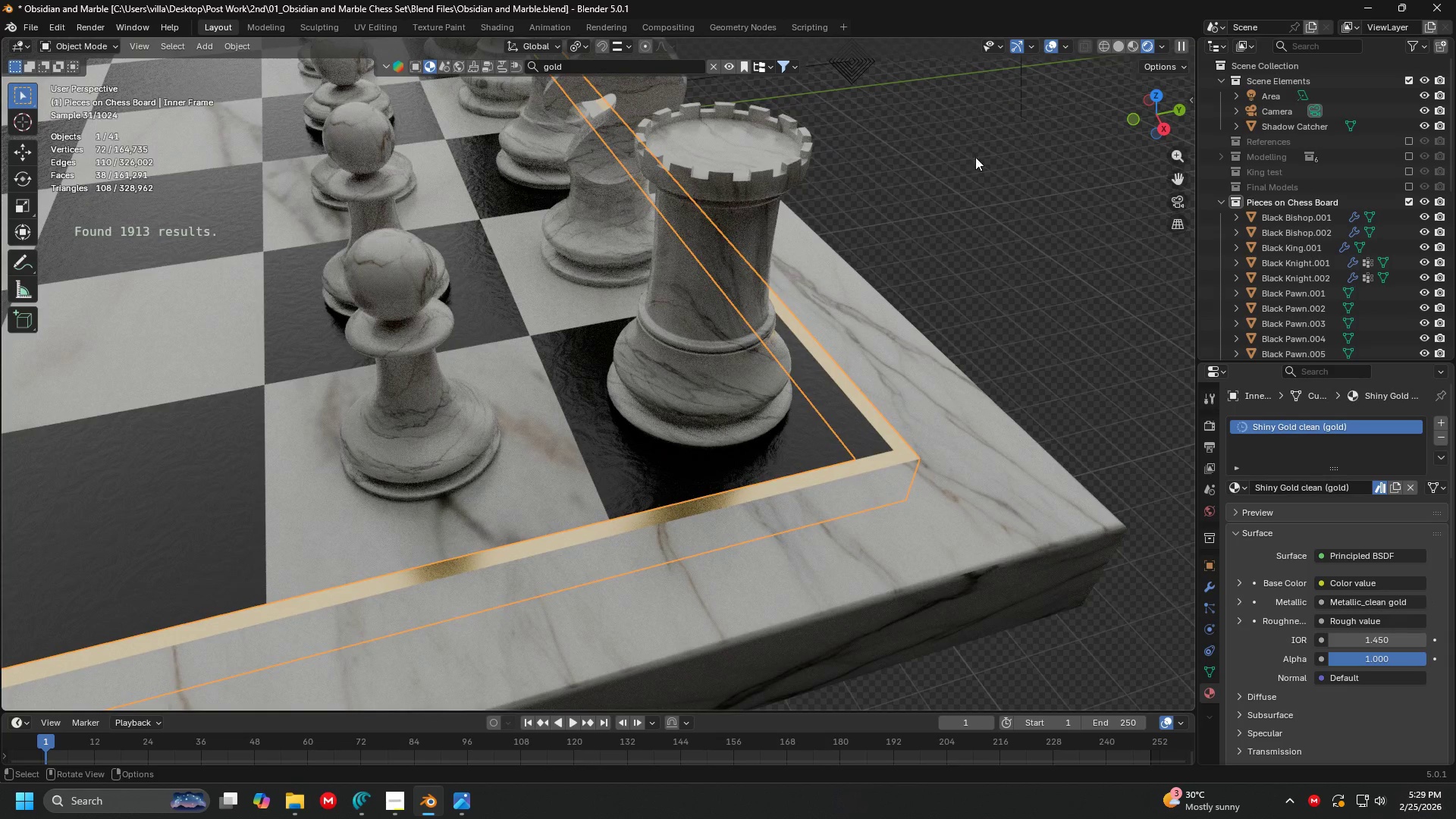 
key(Shift+ShiftLeft)
 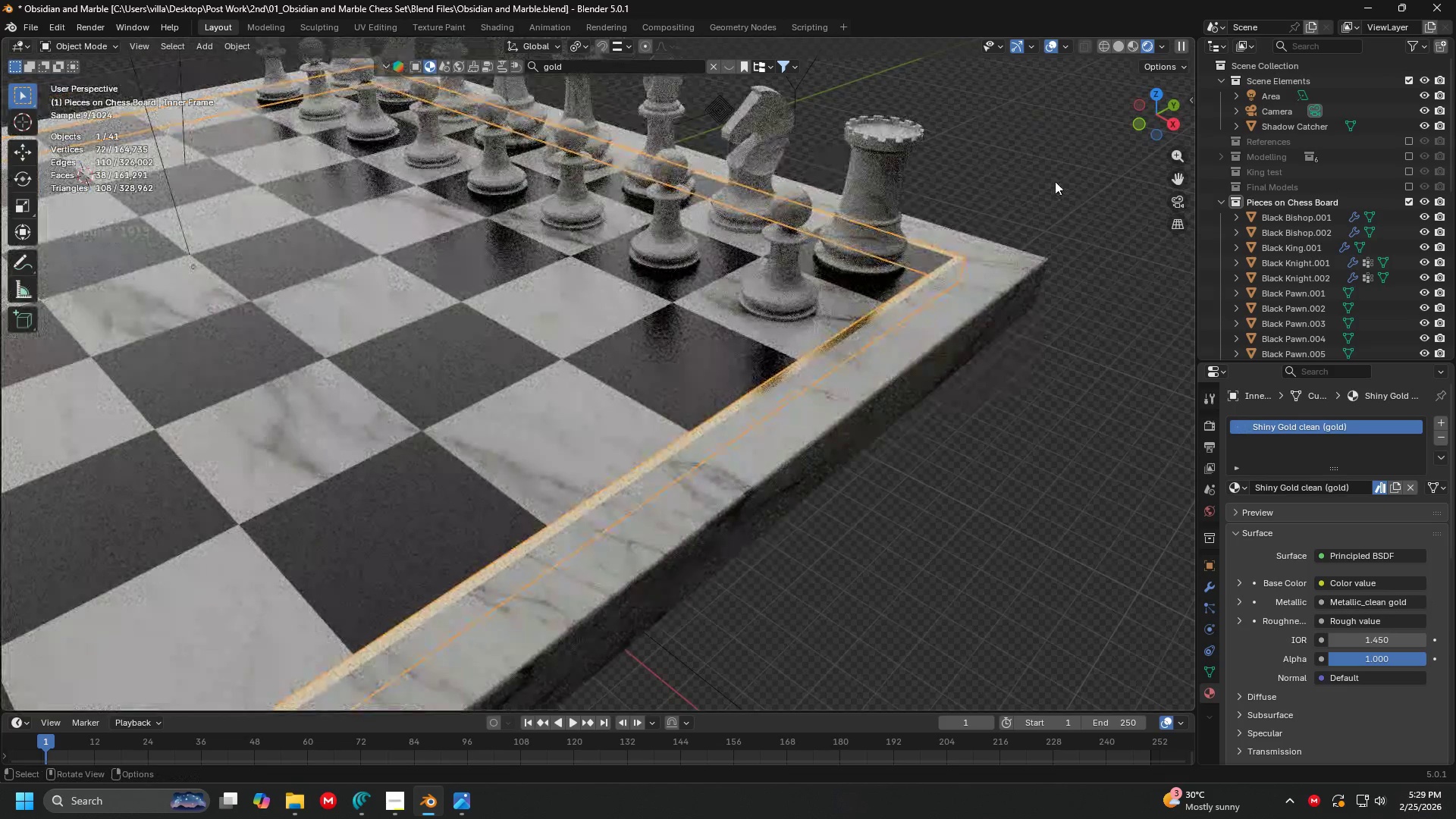 
scroll: coordinate [757, 245], scroll_direction: down, amount: 3.0
 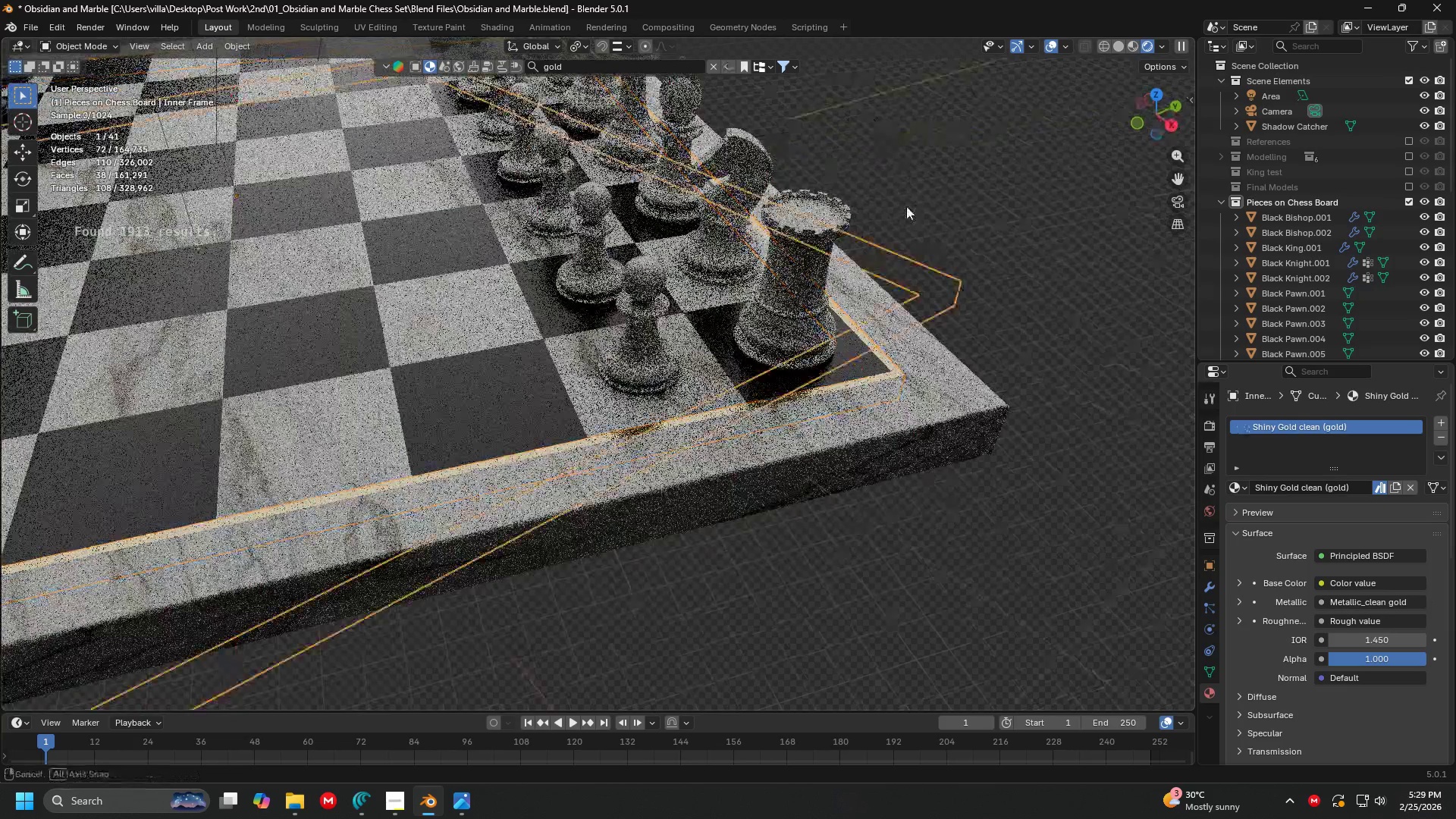 
left_click([1055, 181])
 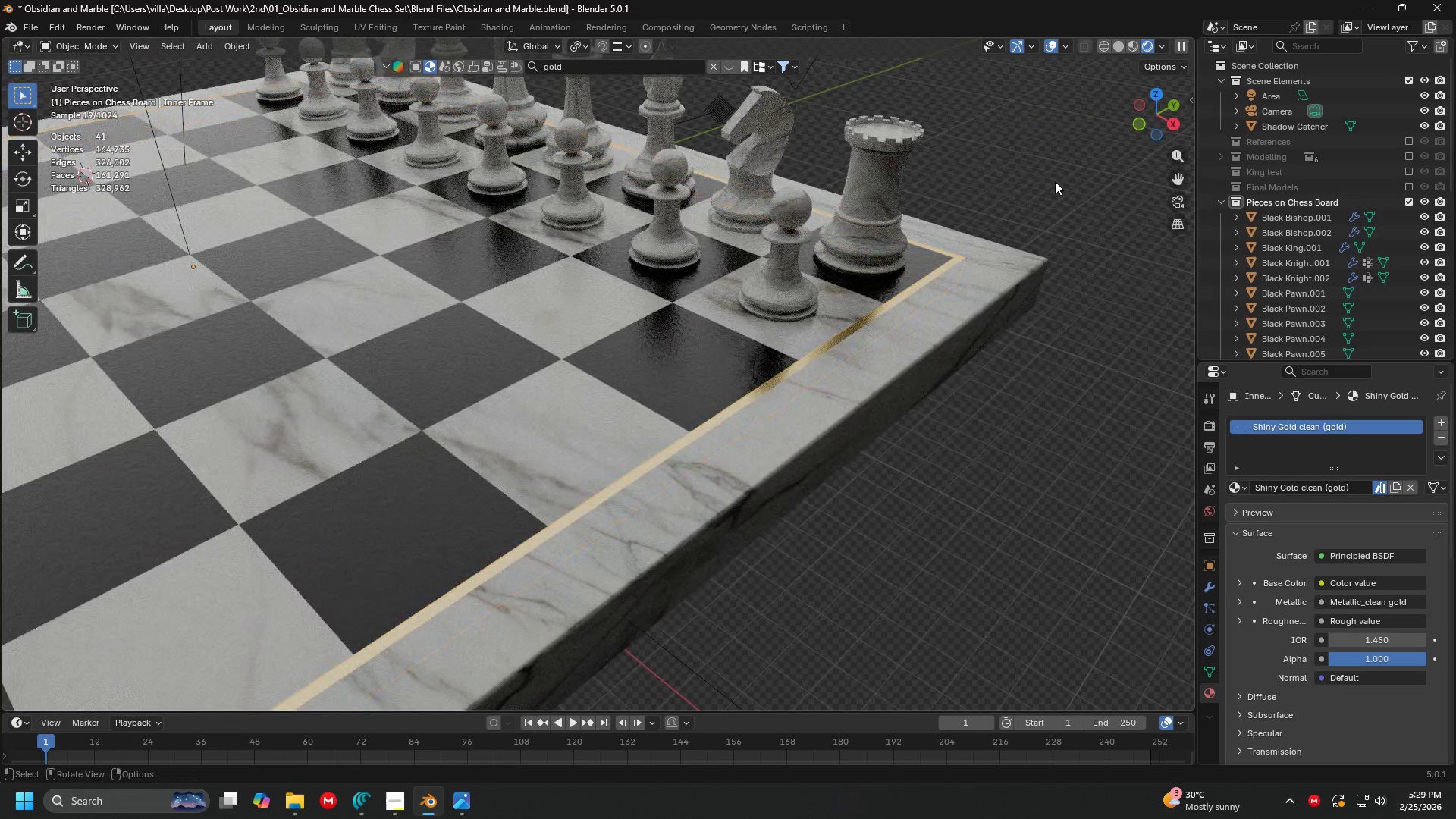 
key(Shift+ShiftLeft)
 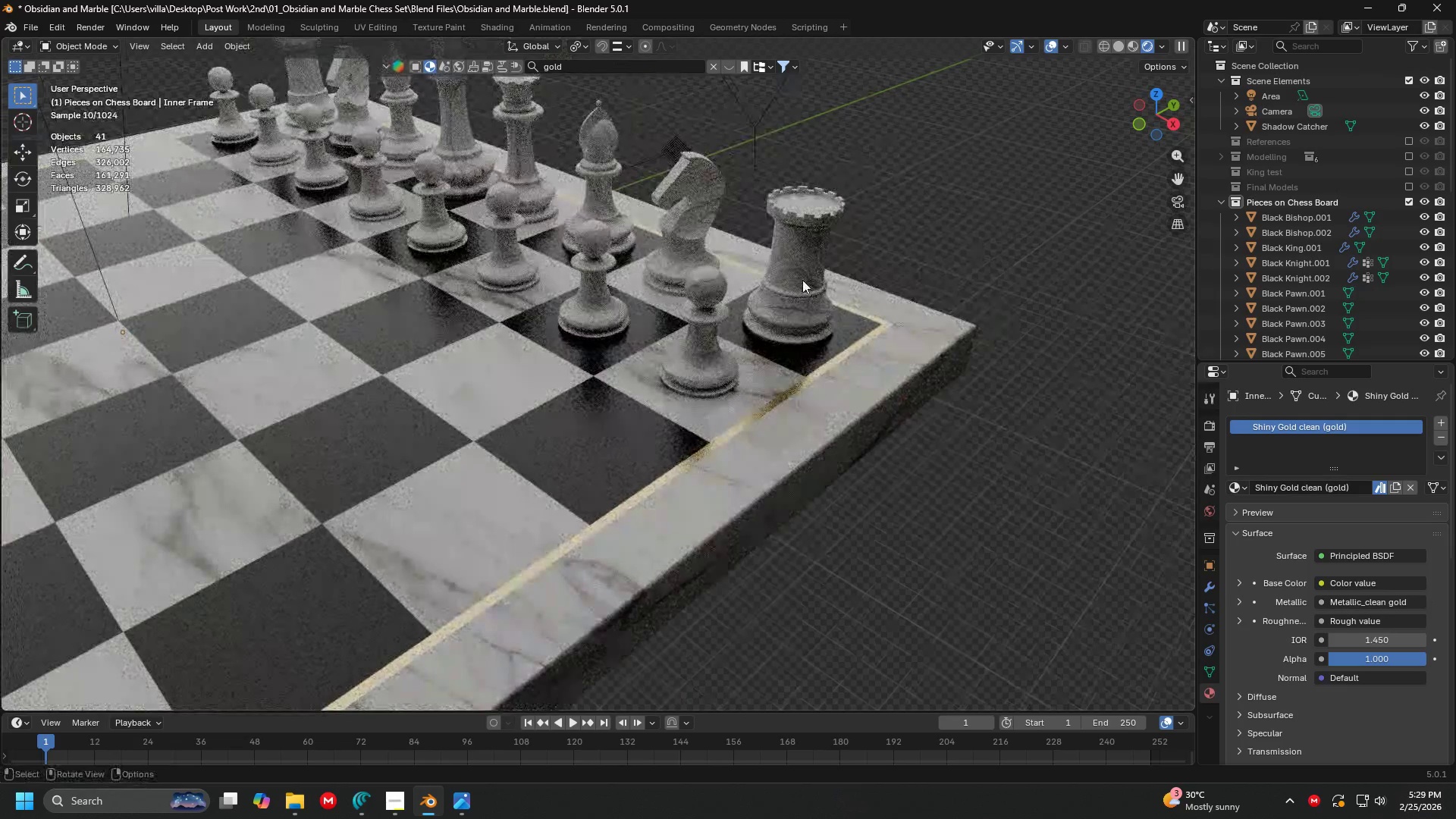 
key(Shift+ShiftLeft)
 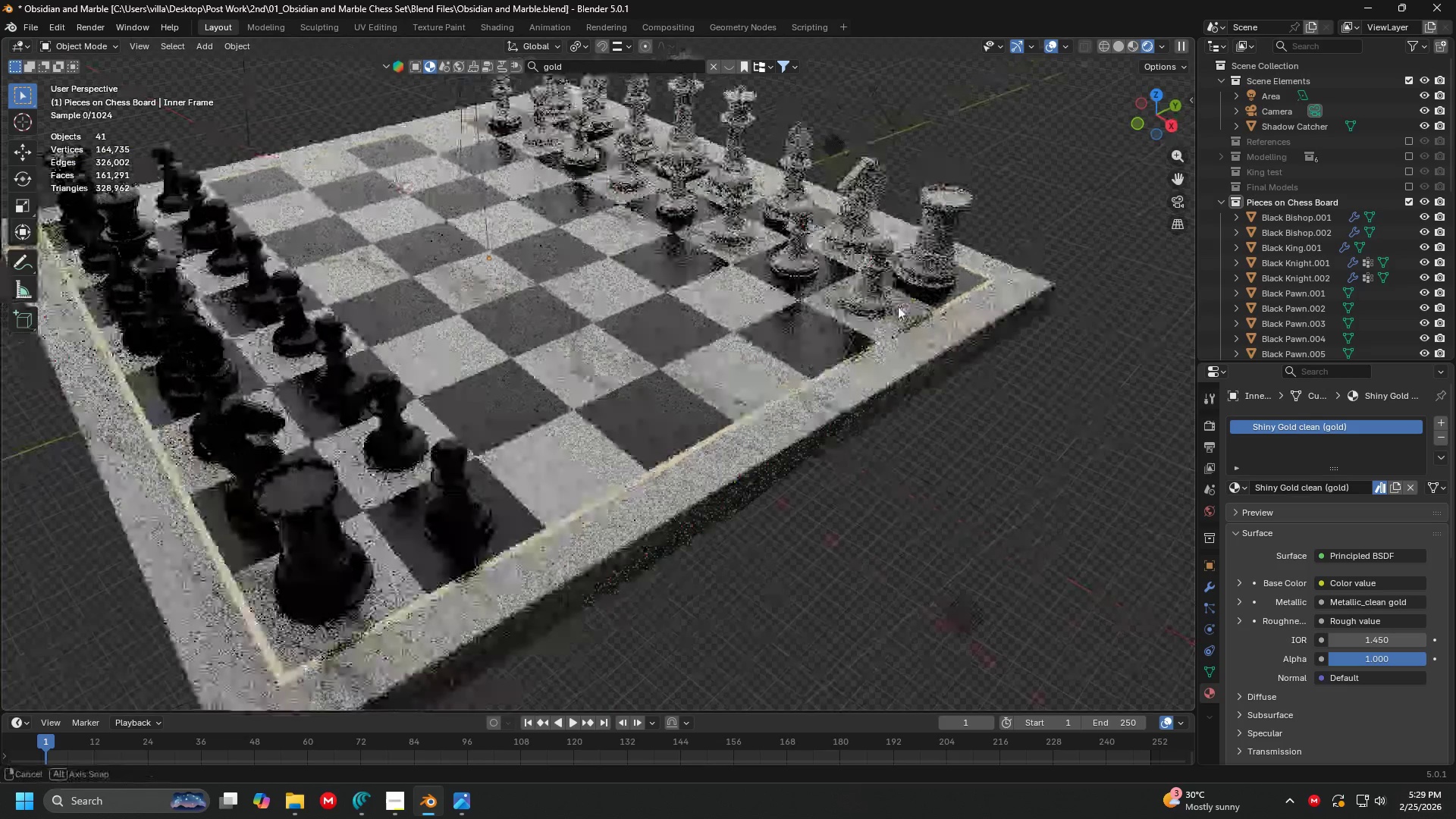 
scroll: coordinate [746, 377], scroll_direction: down, amount: 3.0
 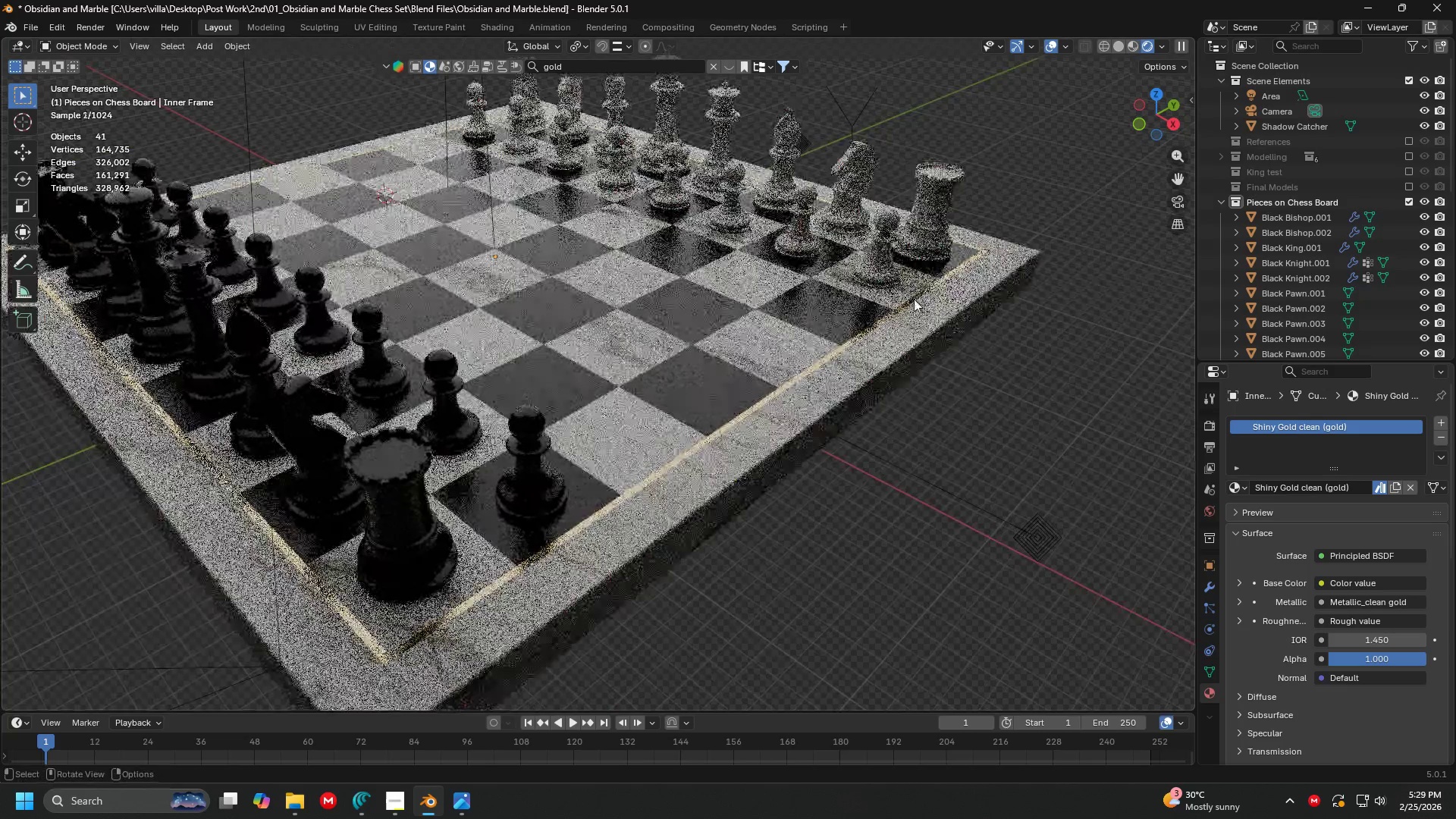 
key(Control+ControlLeft)
 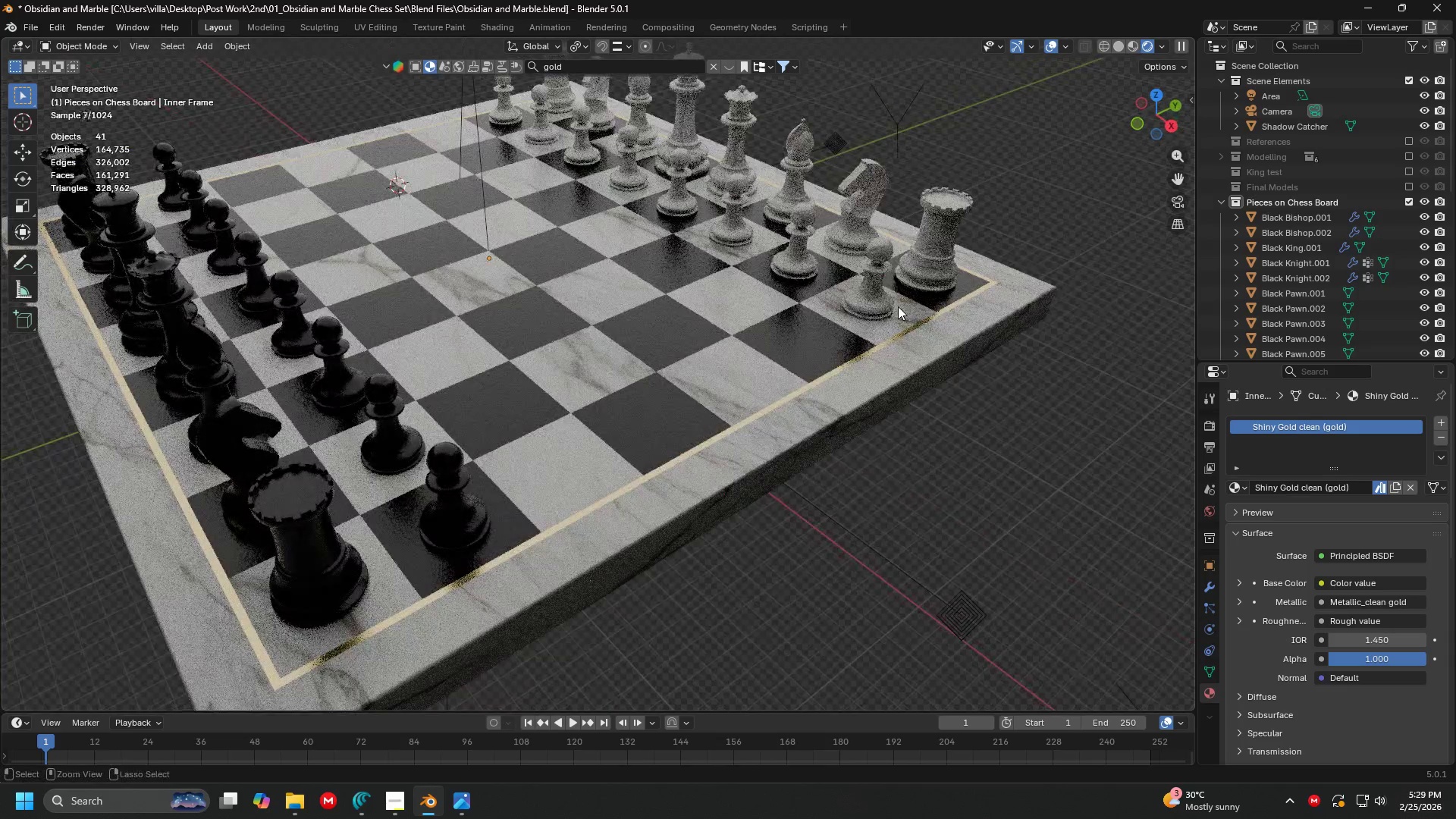 
key(Control+S)
 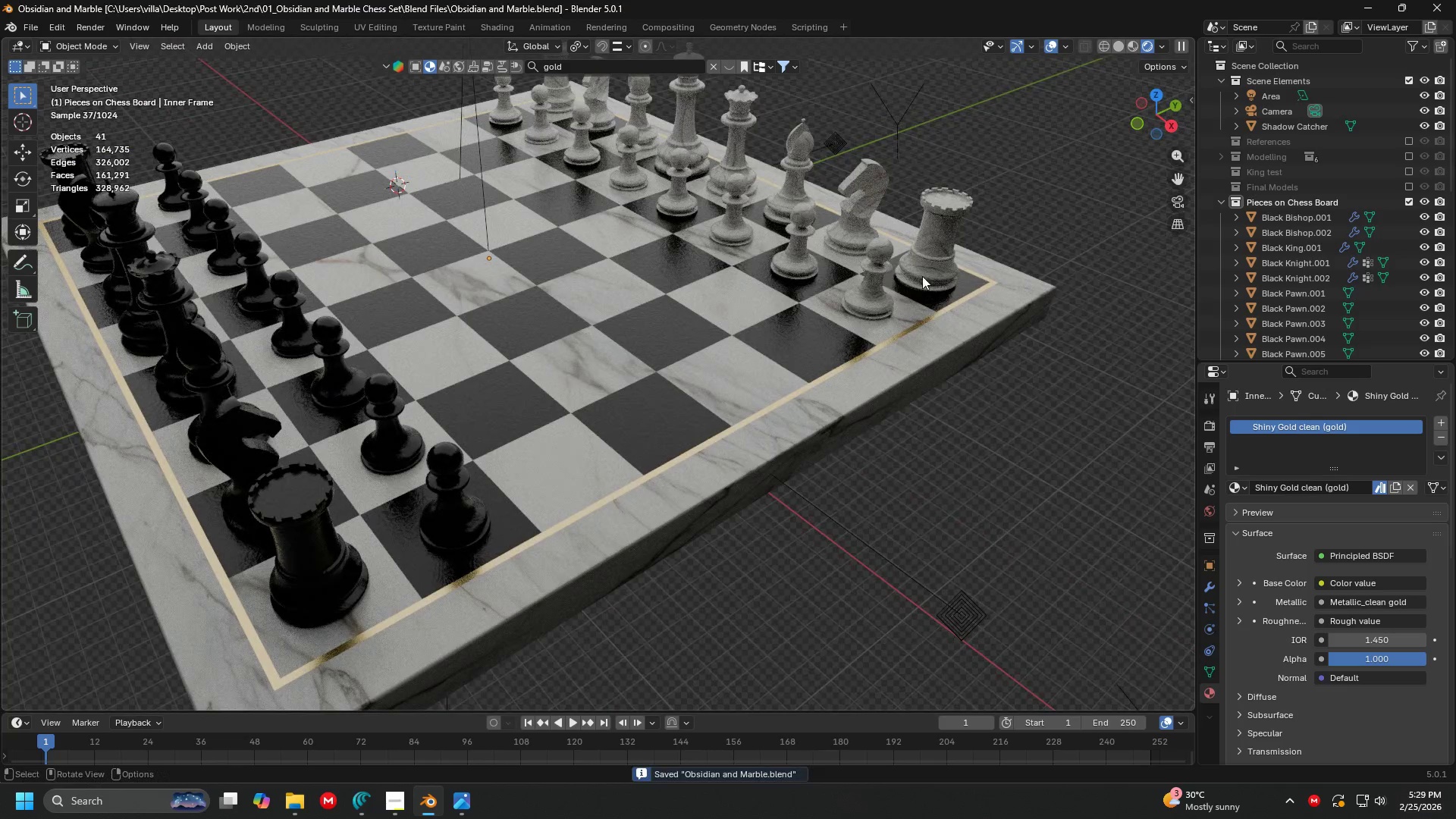 
left_click([938, 259])
 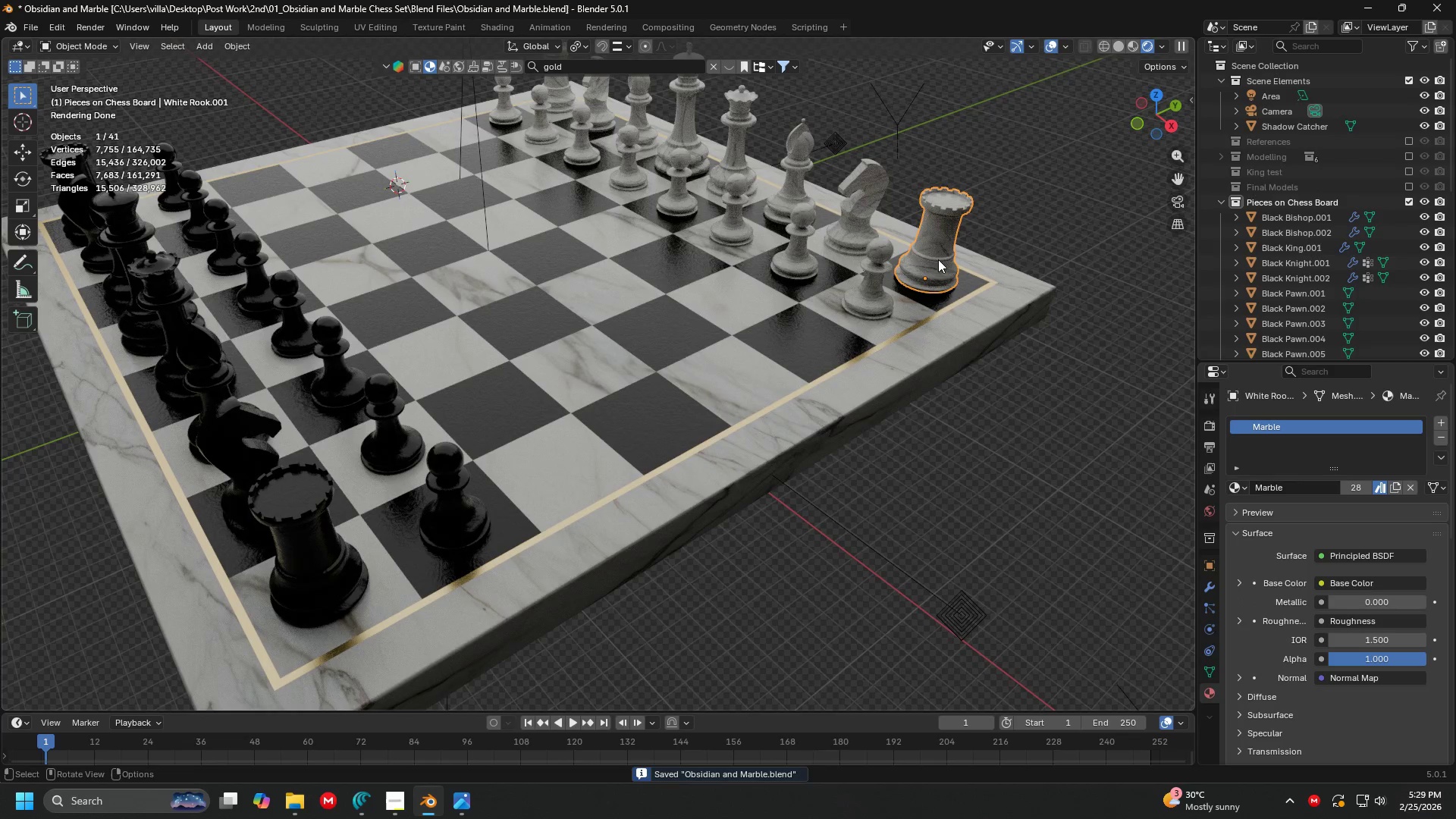 
hold_key(key=ShiftLeft, duration=0.31)
 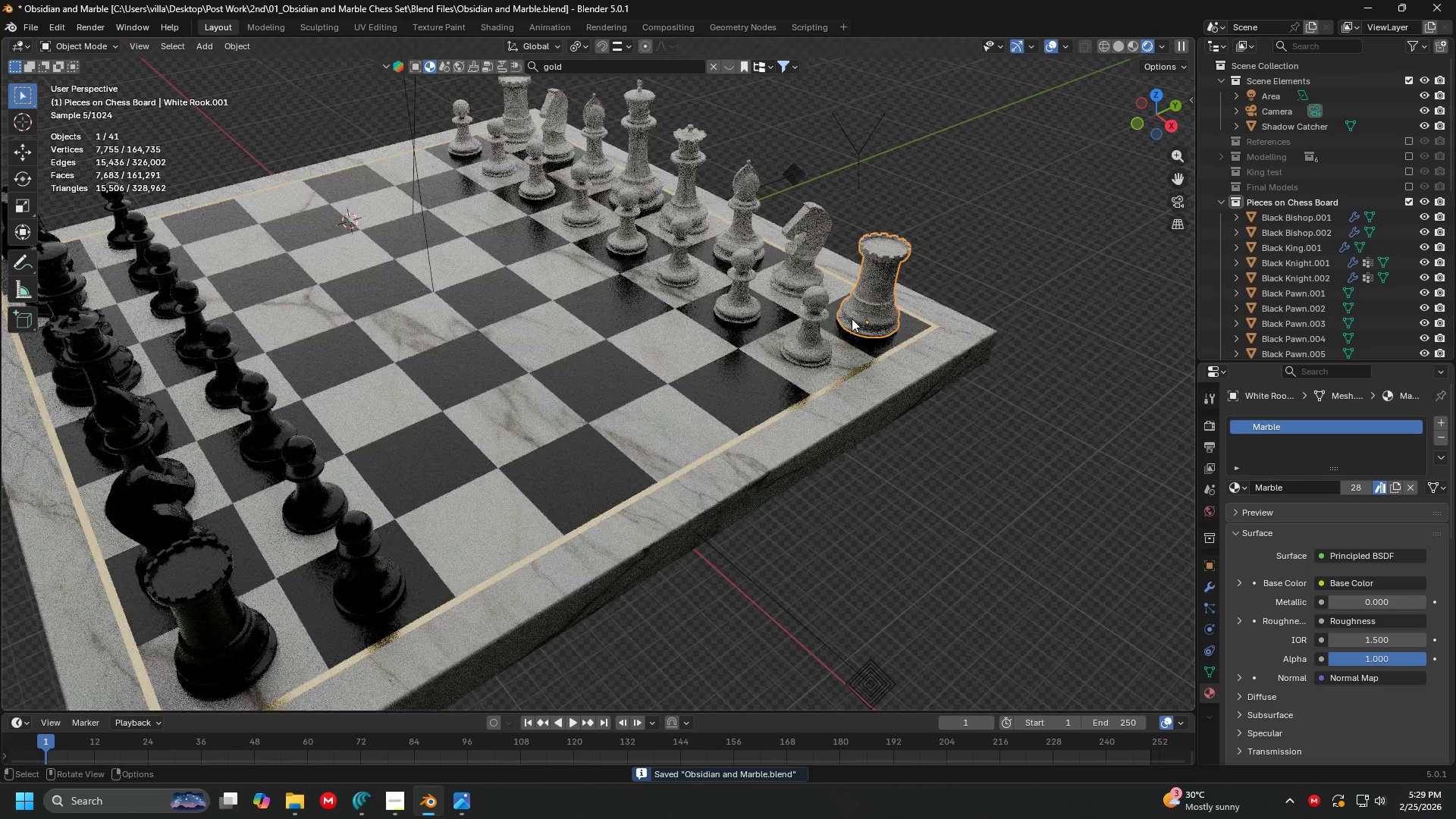 
key(Shift+ShiftLeft)
 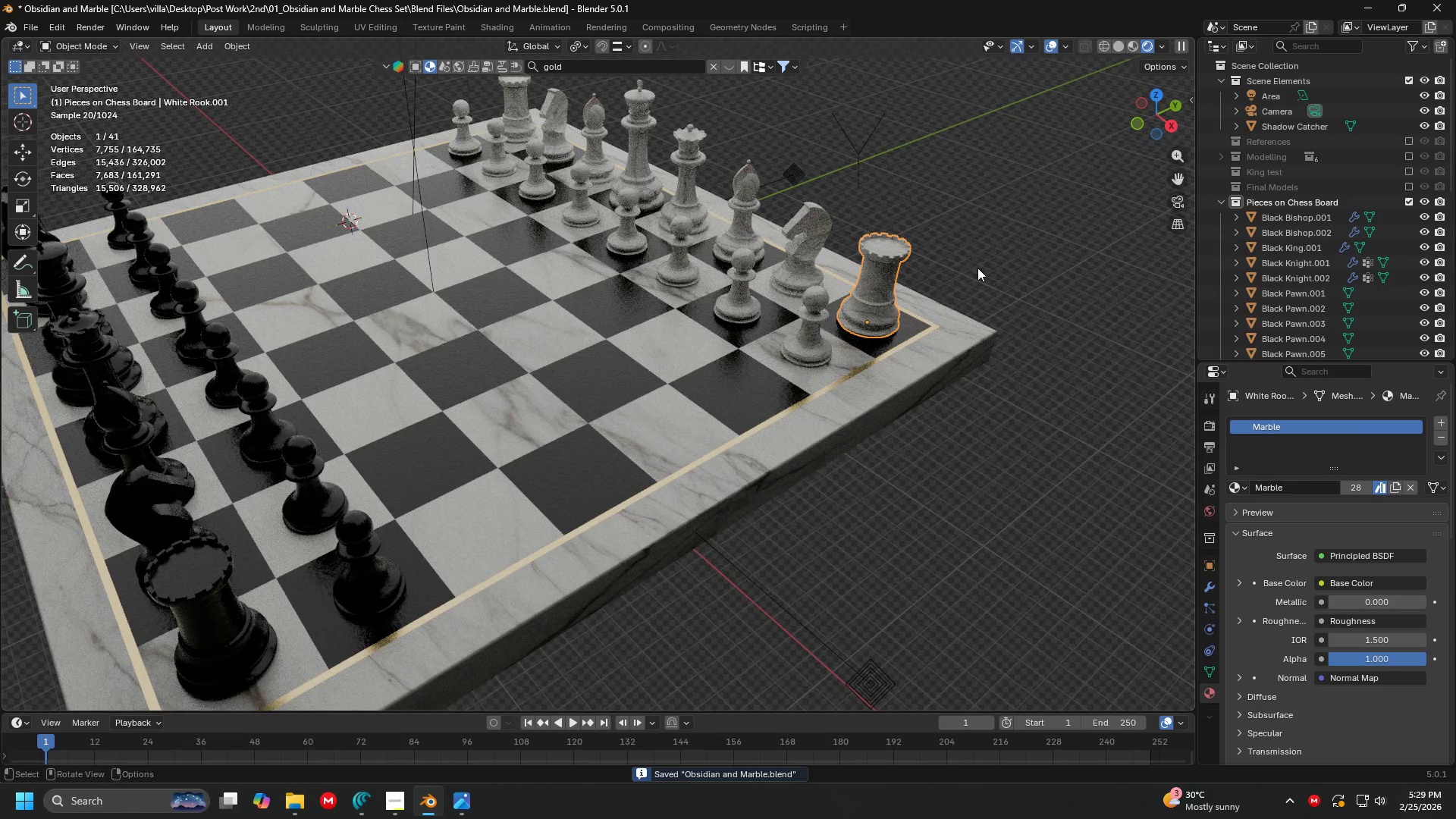 
left_click([1025, 255])
 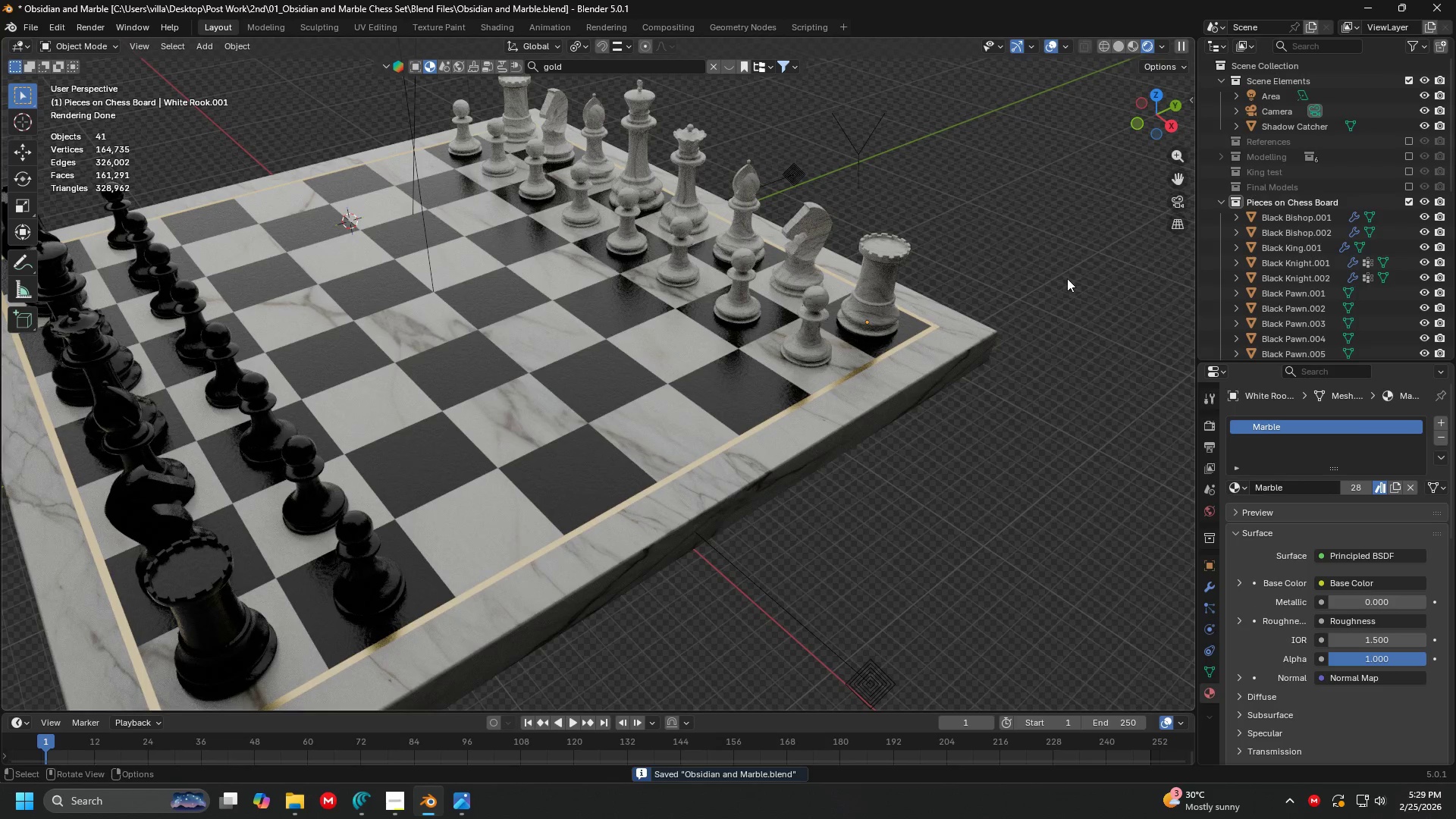 
left_click([877, 281])
 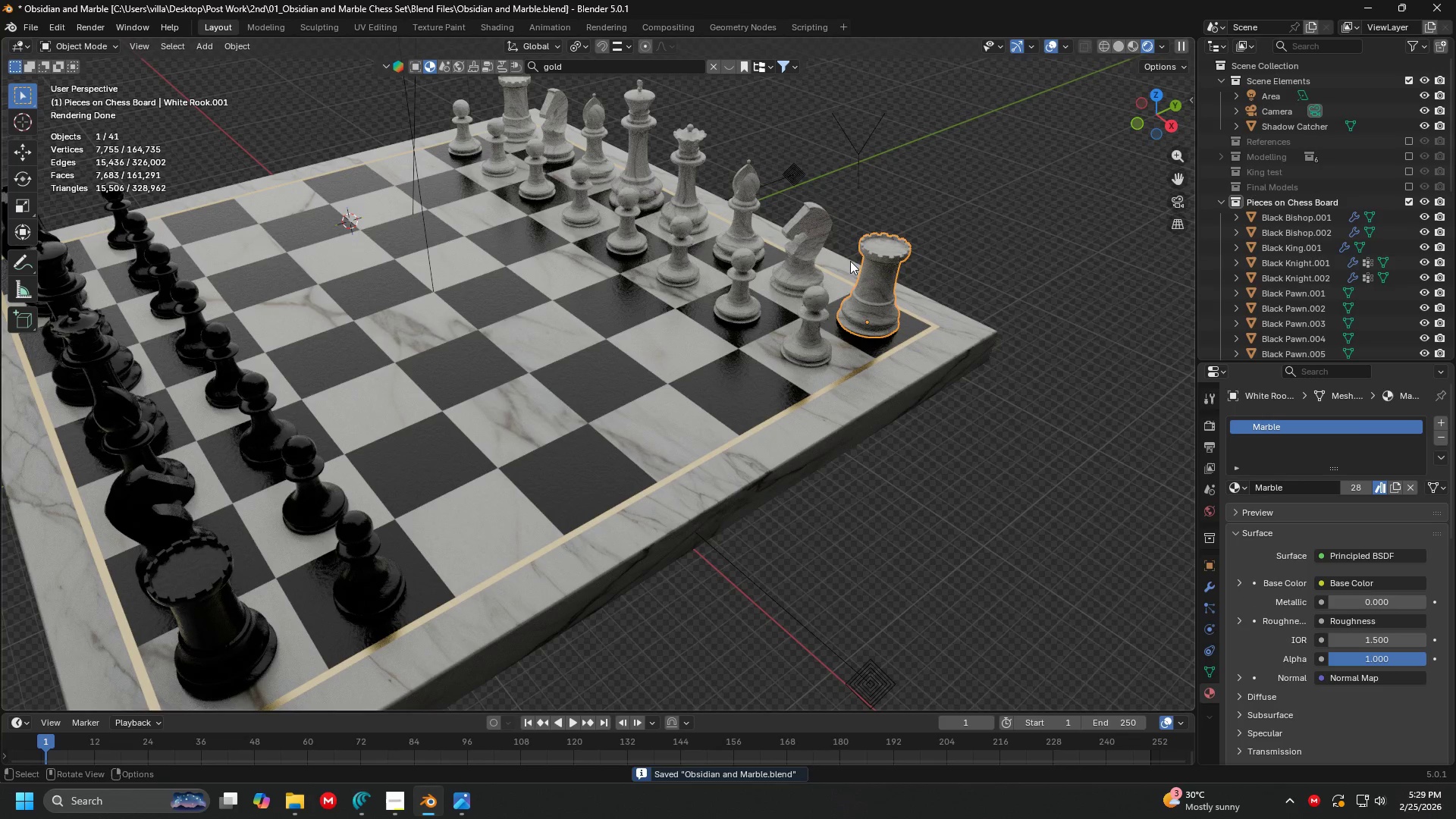 
hold_key(key=ShiftLeft, duration=1.5)
left_click([816, 219])
 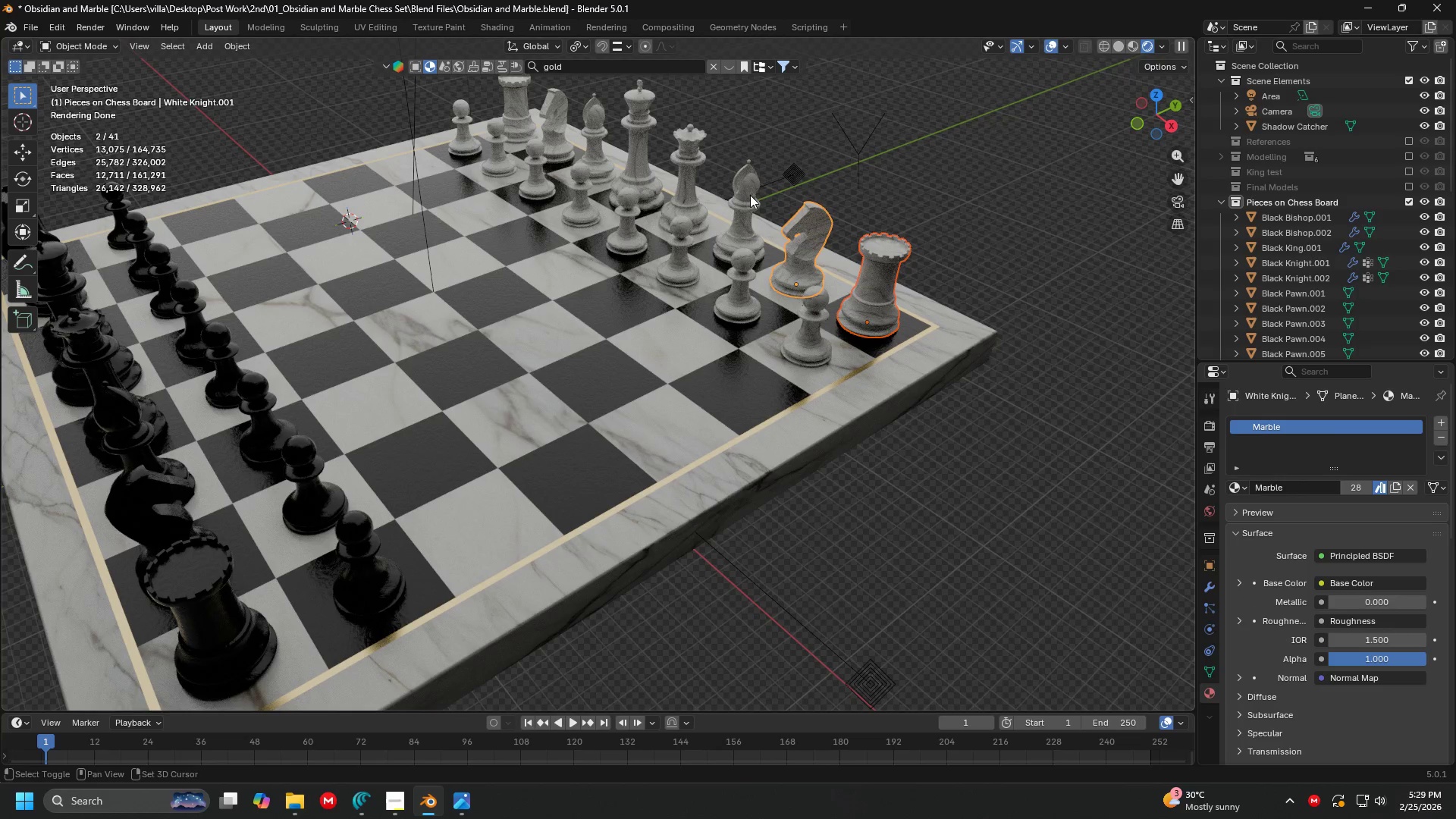 
left_click([748, 193])
 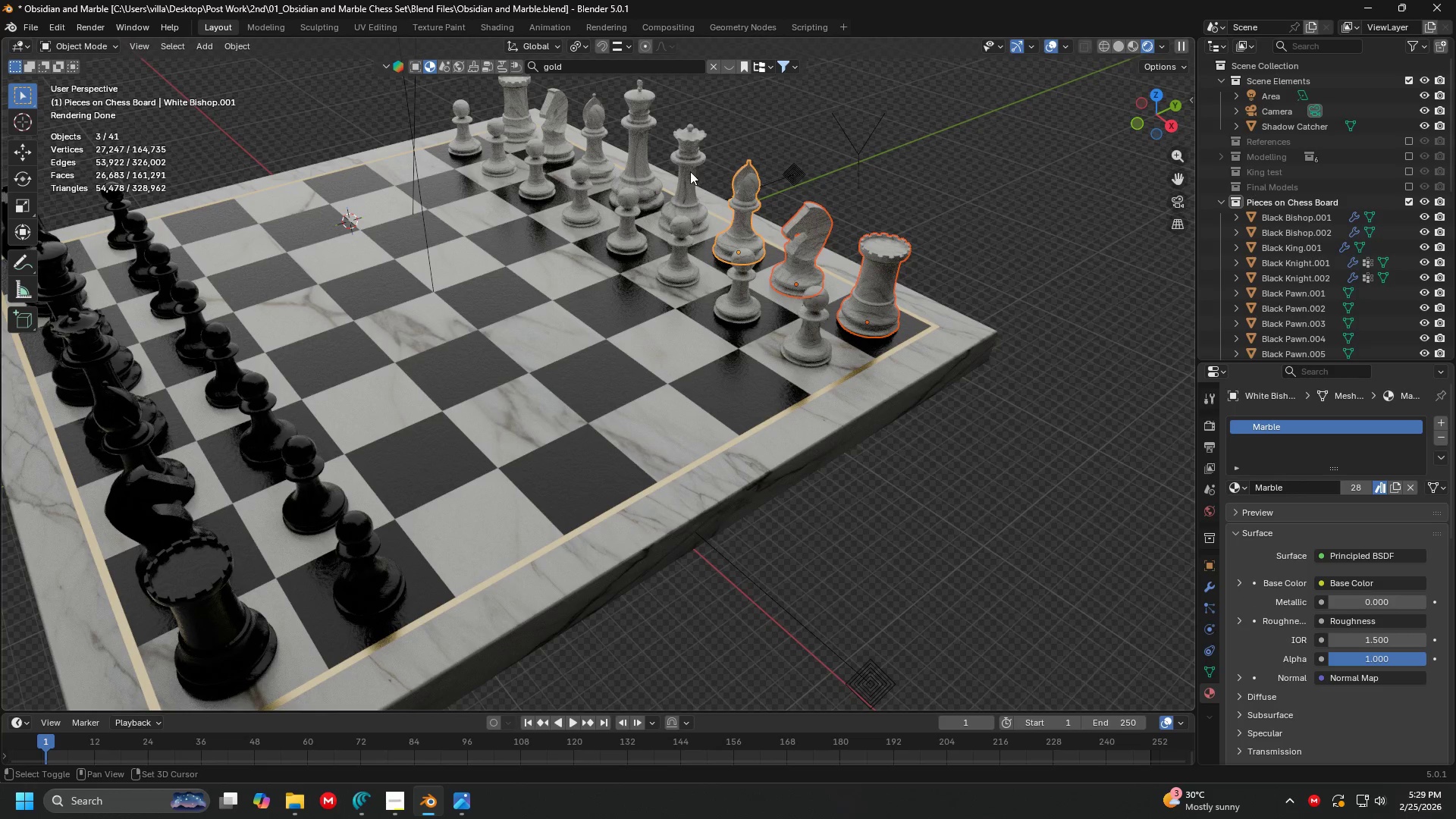 
double_click([689, 171])
 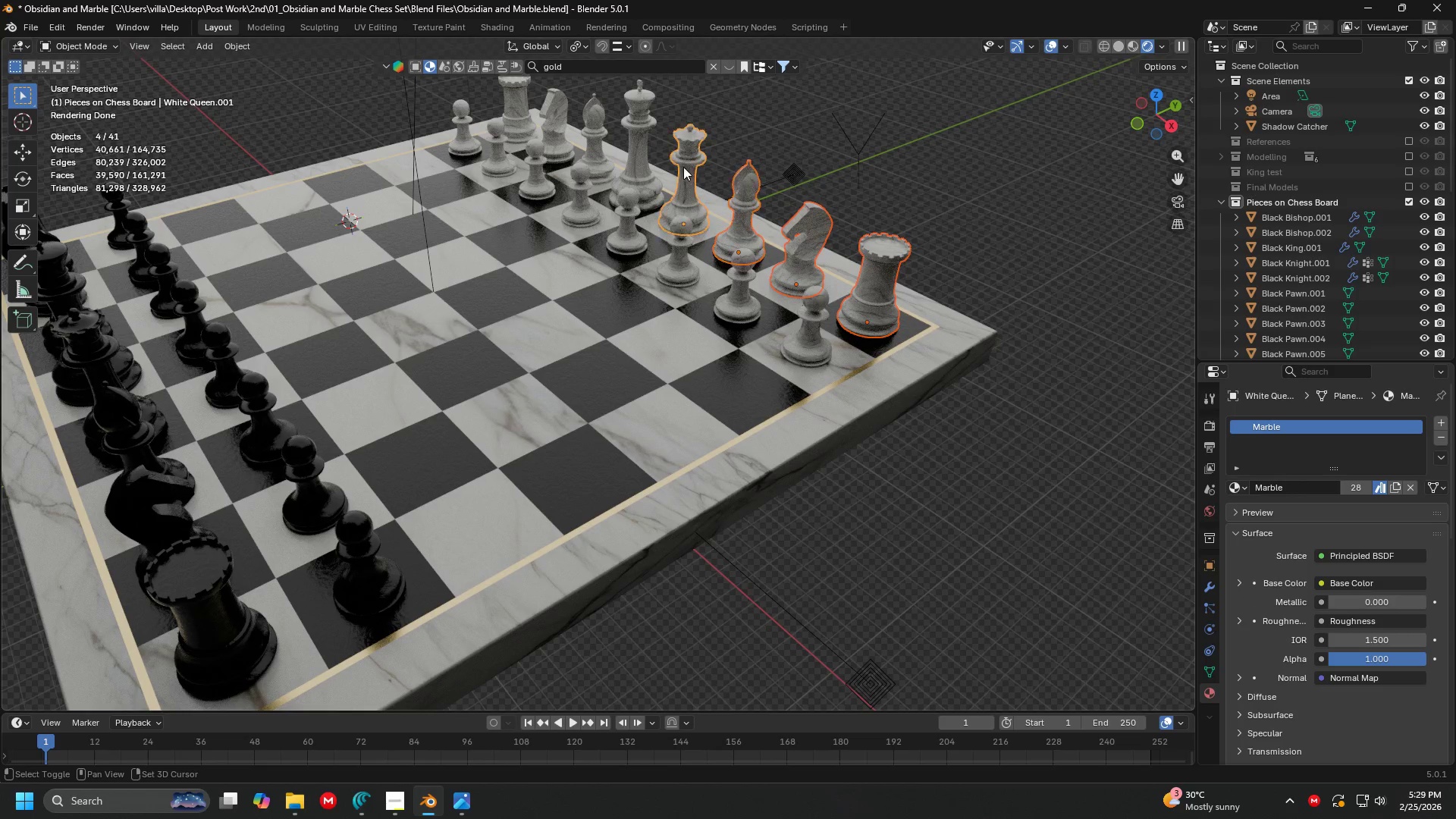 
hold_key(key=ShiftLeft, duration=1.5)
triple_click([648, 119])
 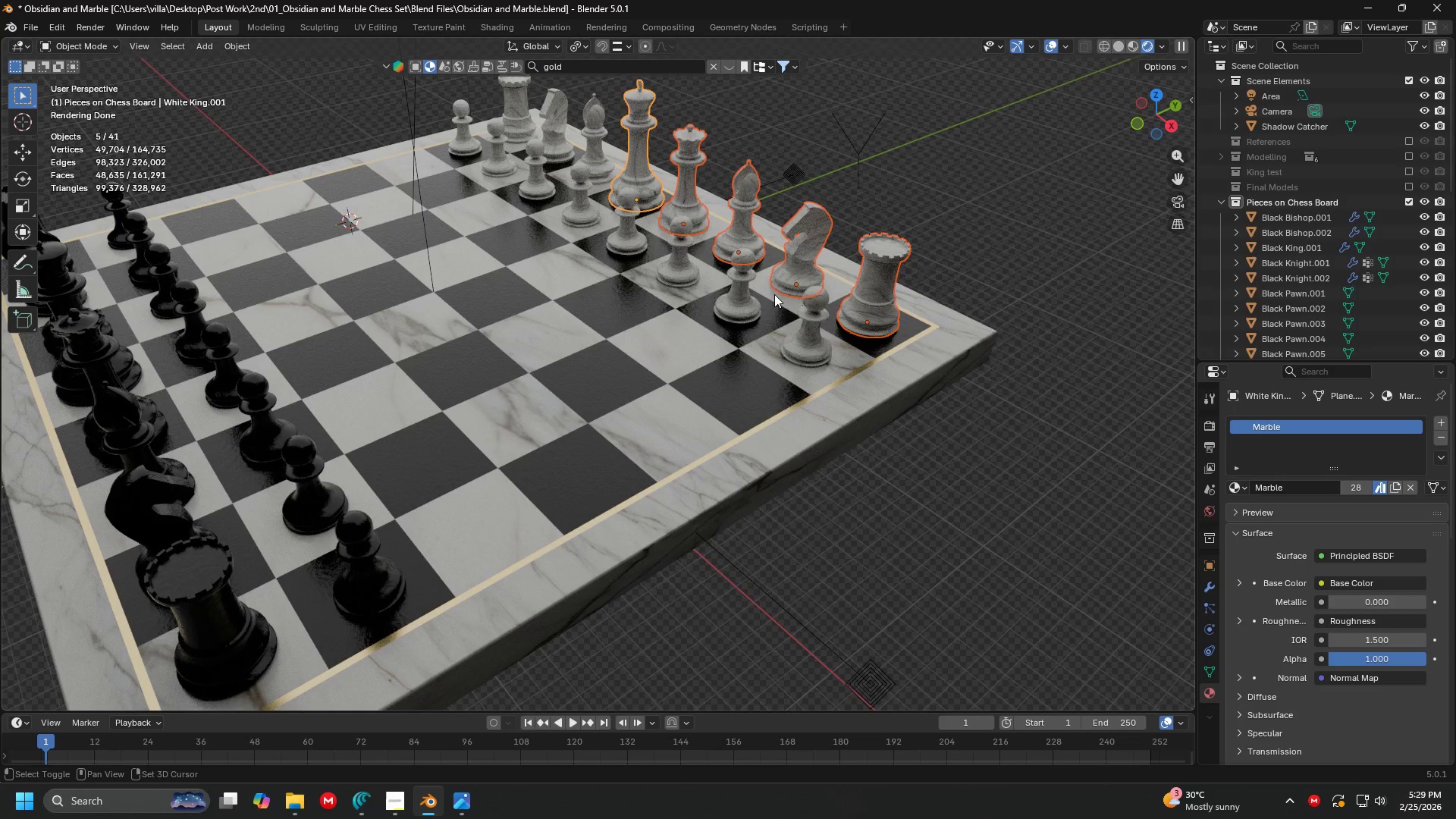 
hold_key(key=ShiftLeft, duration=1.5)
left_click([810, 324])
 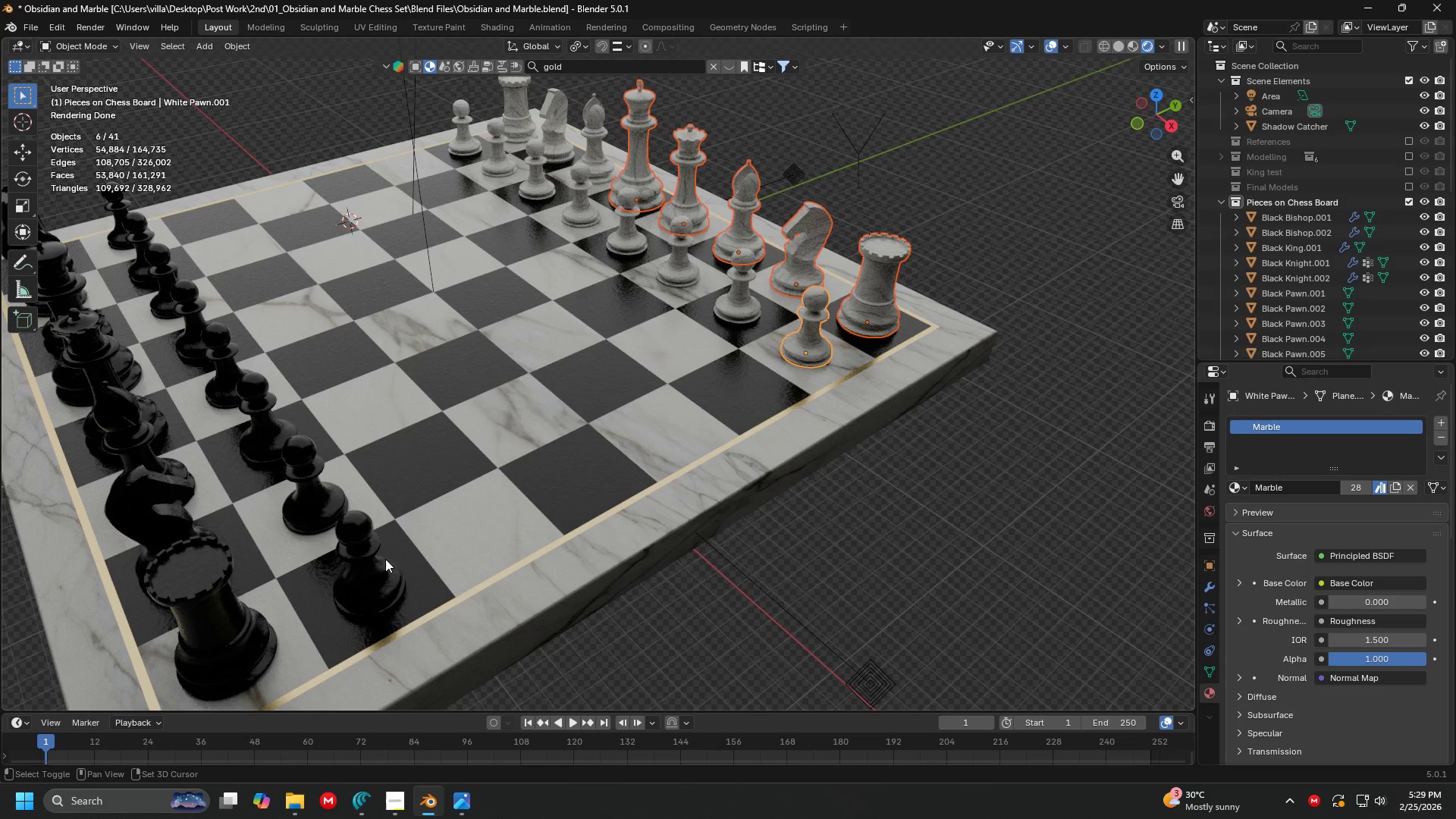 
left_click([353, 566])
 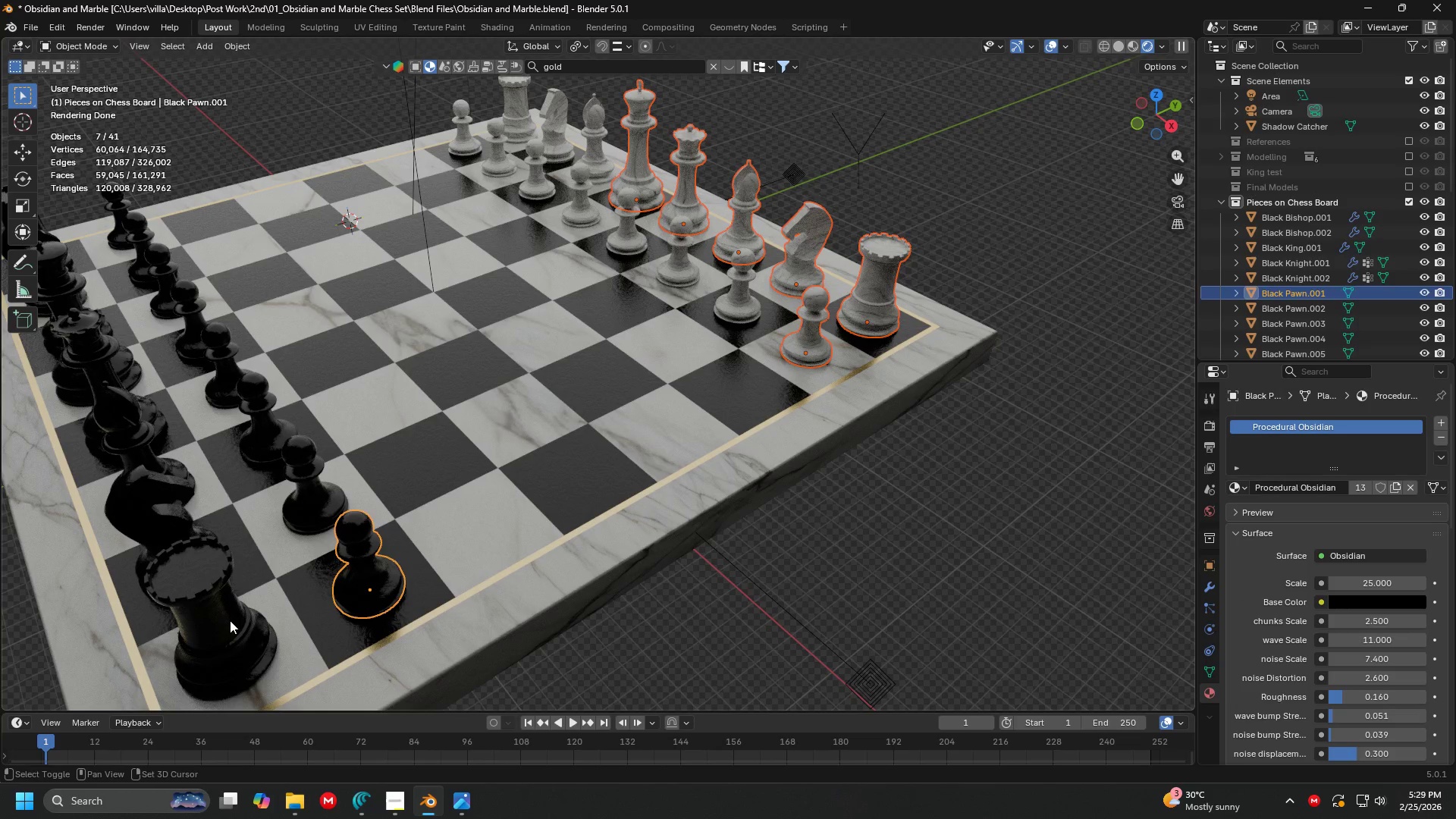 
double_click([230, 620])
 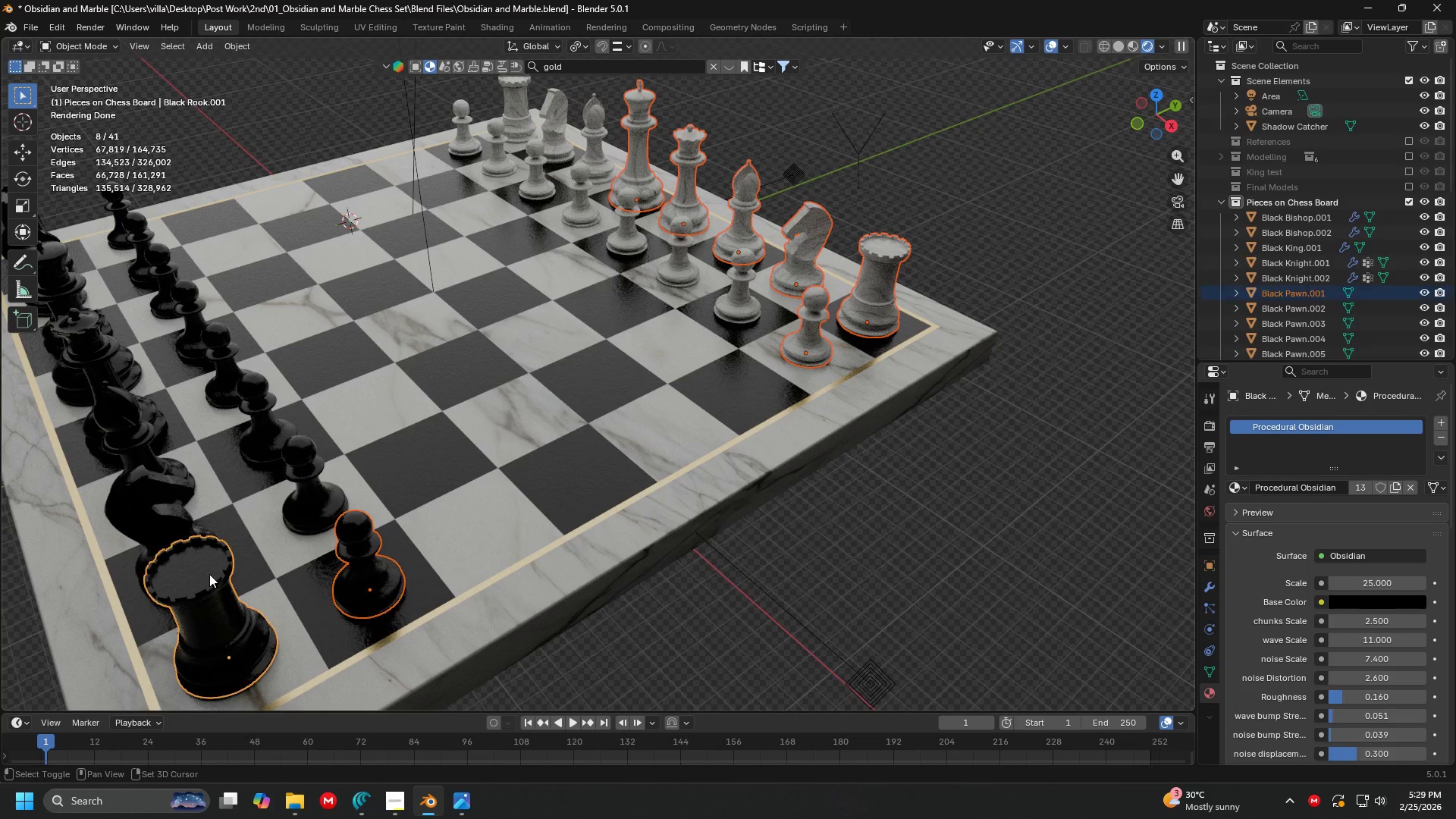 
hold_key(key=ShiftLeft, duration=1.53)
left_click([152, 491])
 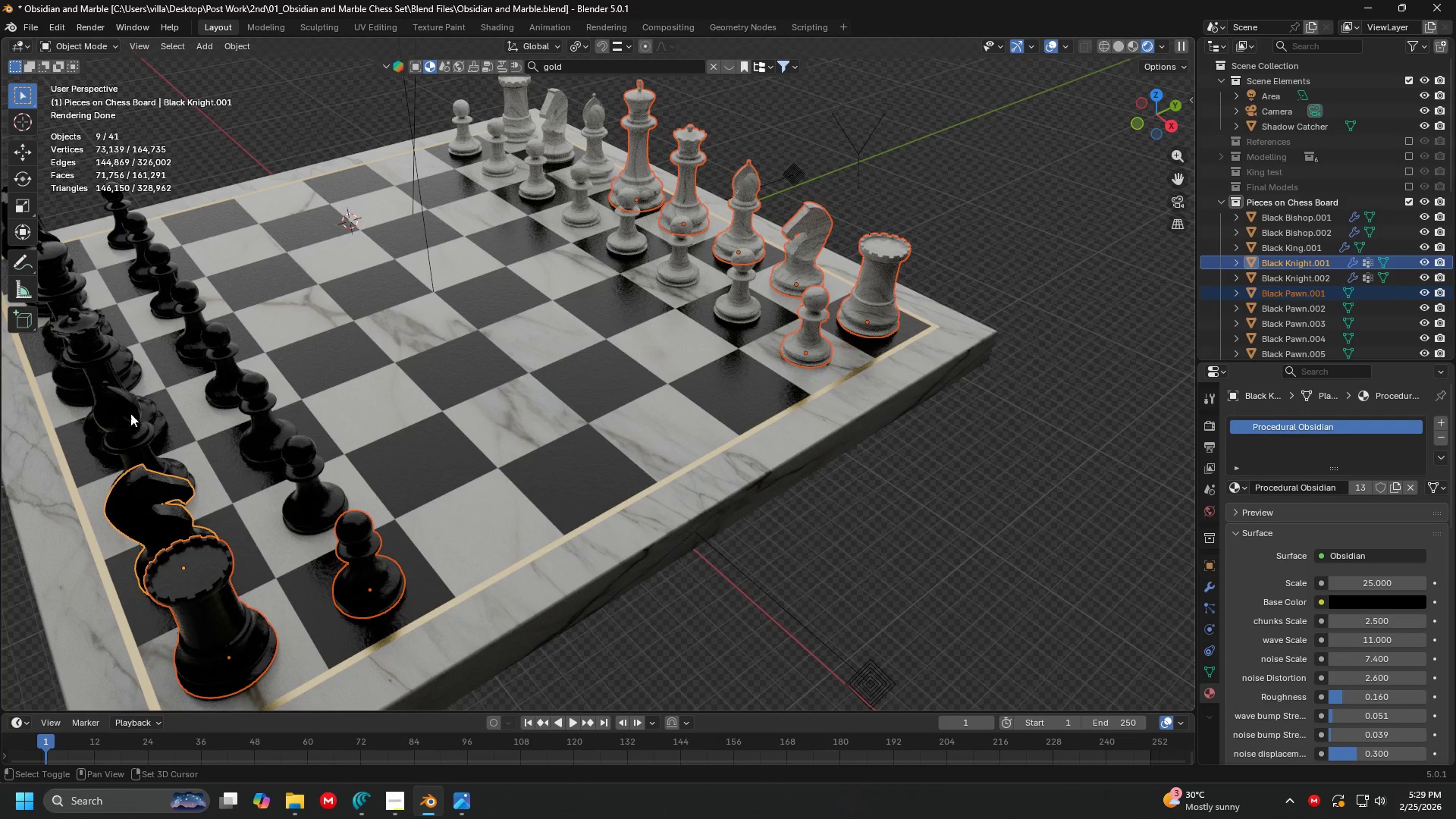 
double_click([130, 413])
 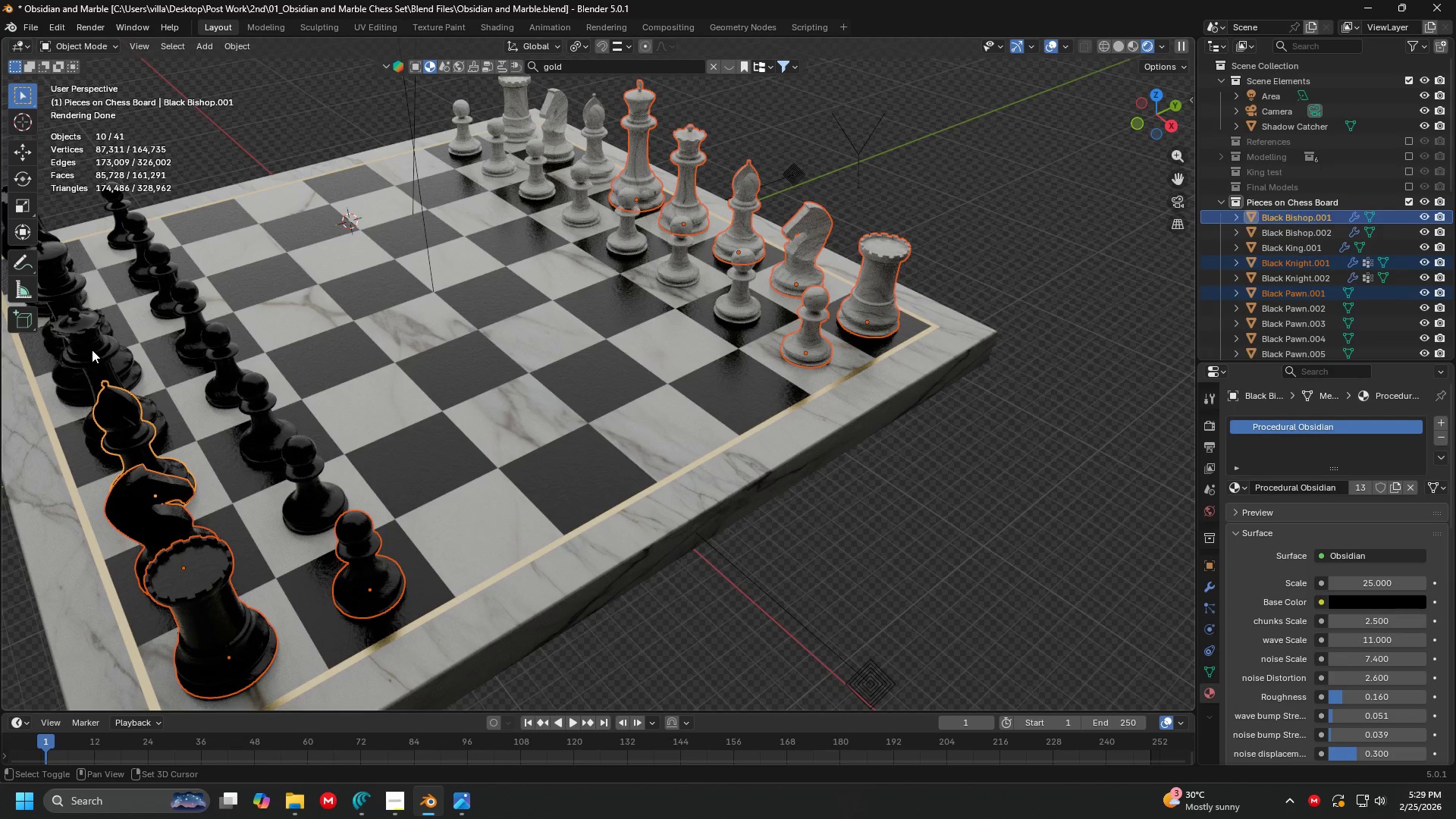 
triple_click([92, 350])
 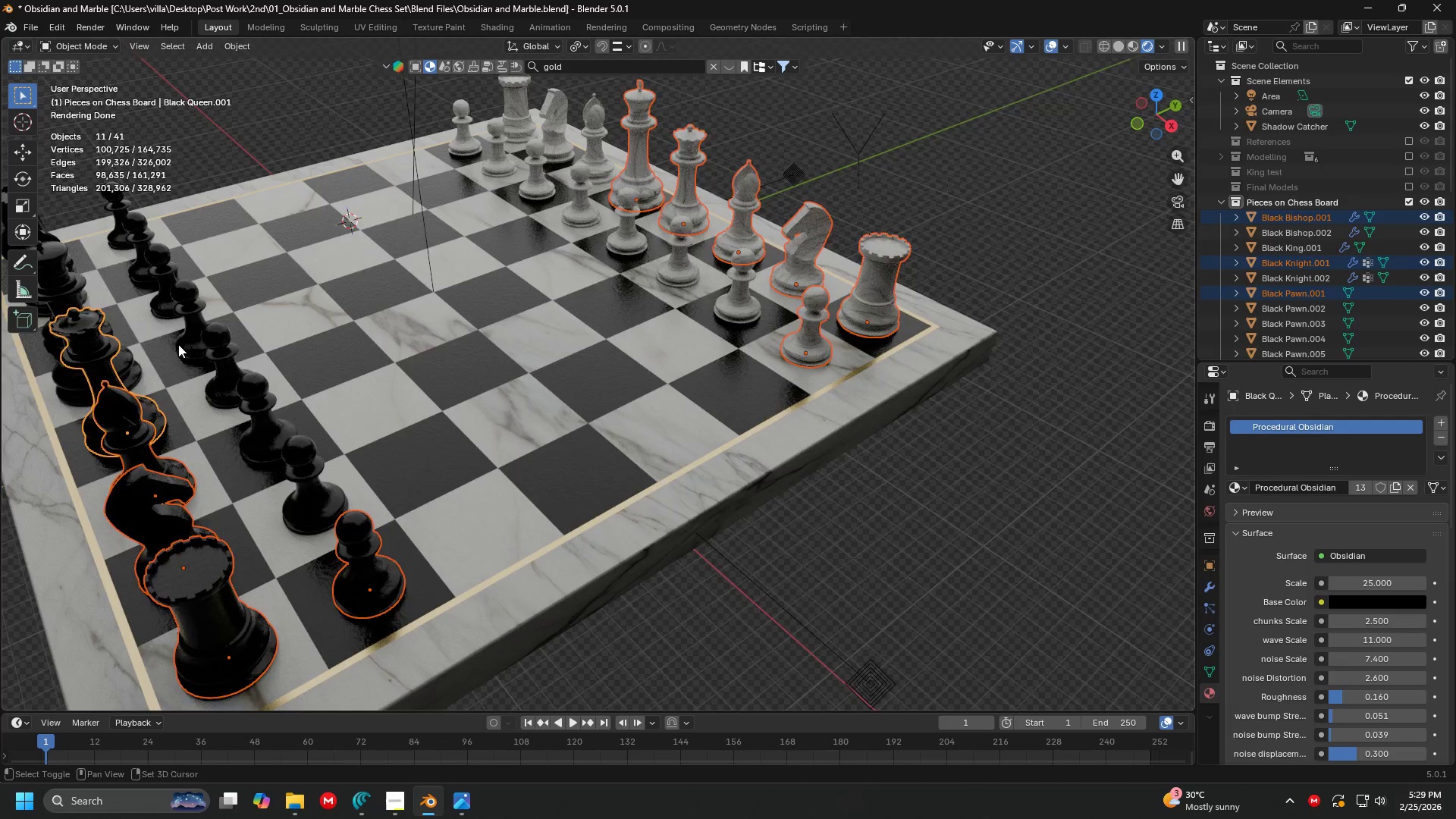 
hold_key(key=ShiftLeft, duration=1.51)
left_click([201, 291])
 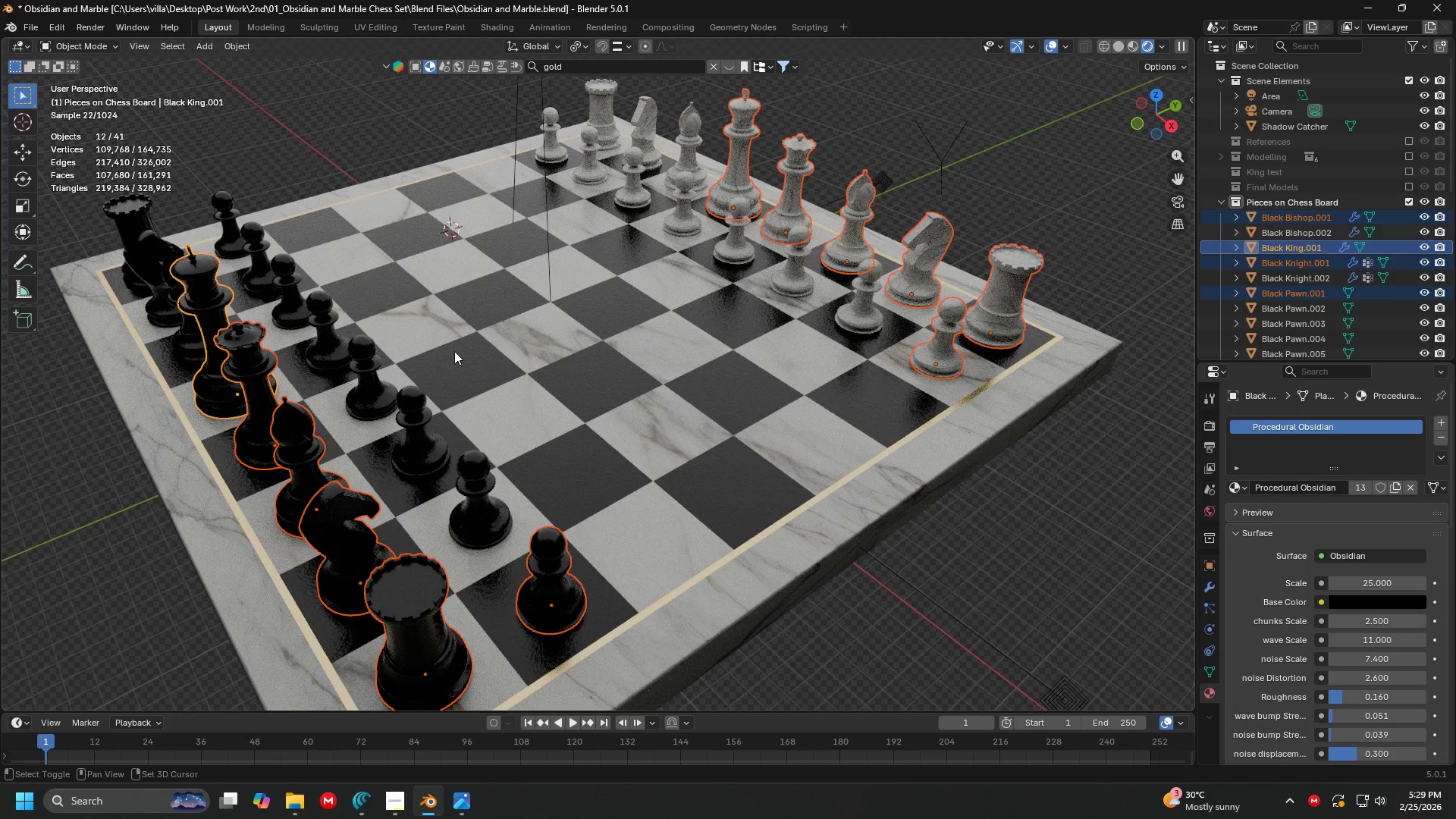 
key(Shift+H)
 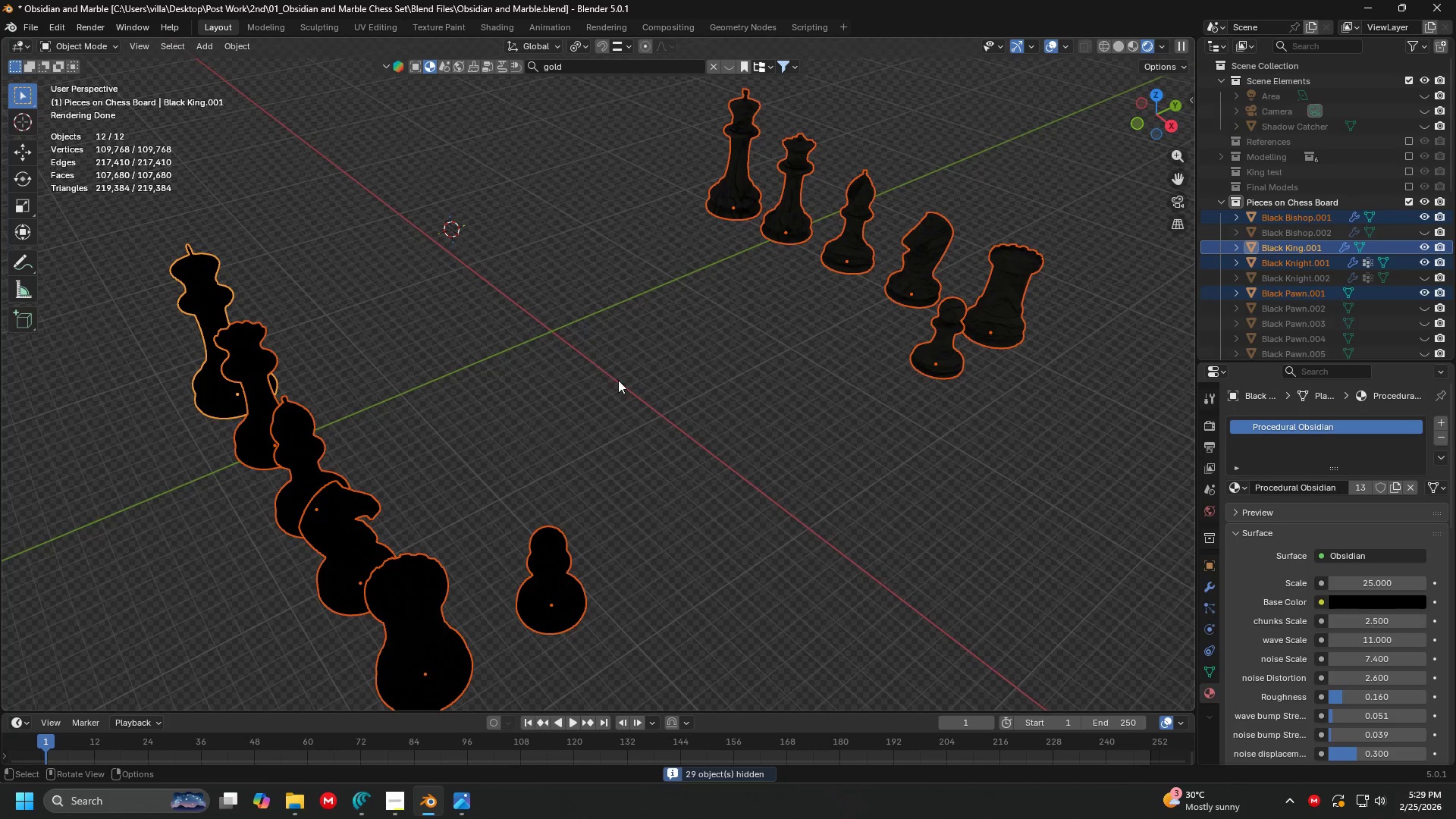 
scroll: coordinate [623, 383], scroll_direction: down, amount: 1.0
 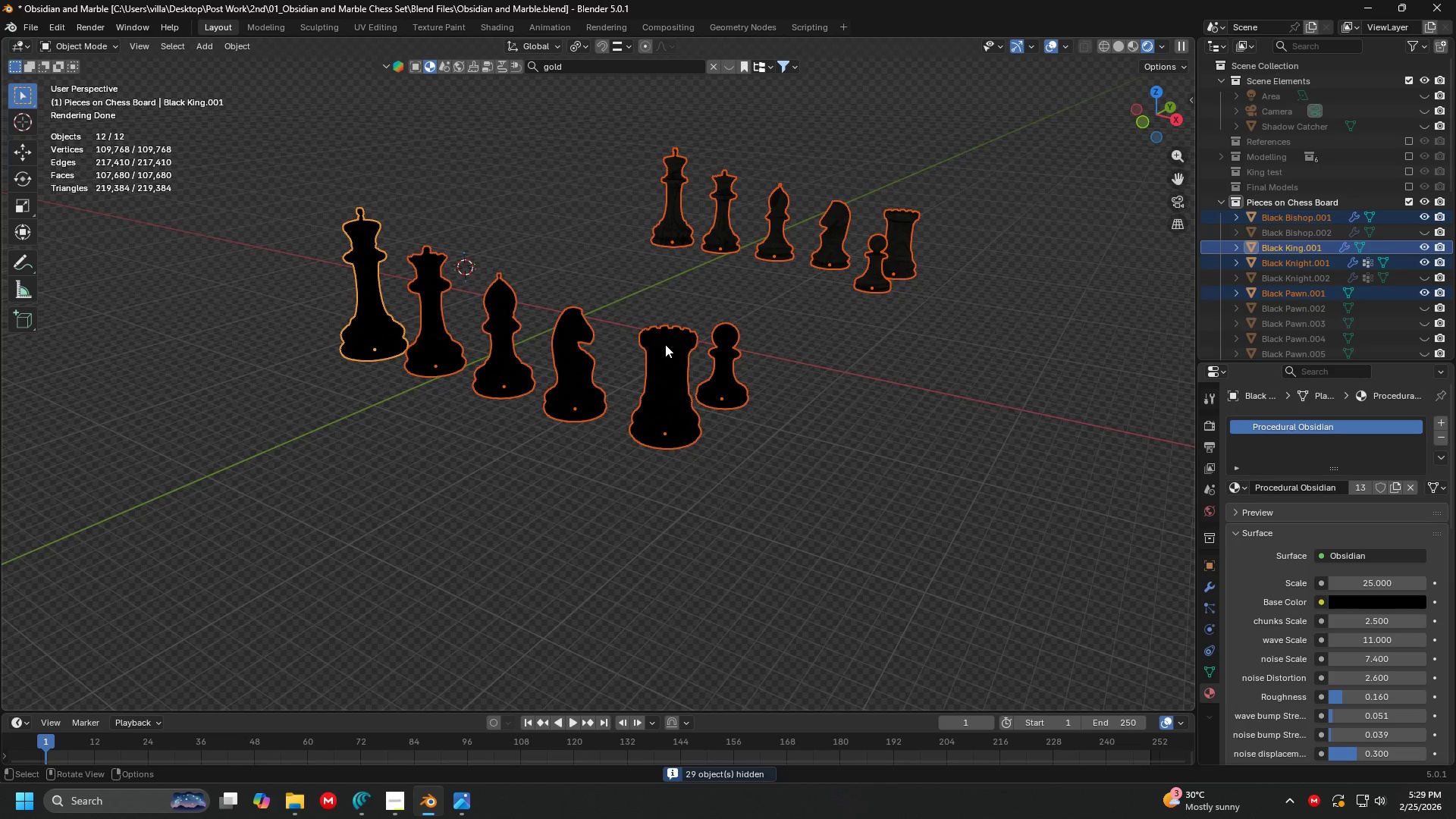 
hold_key(key=Z, duration=0.31)
 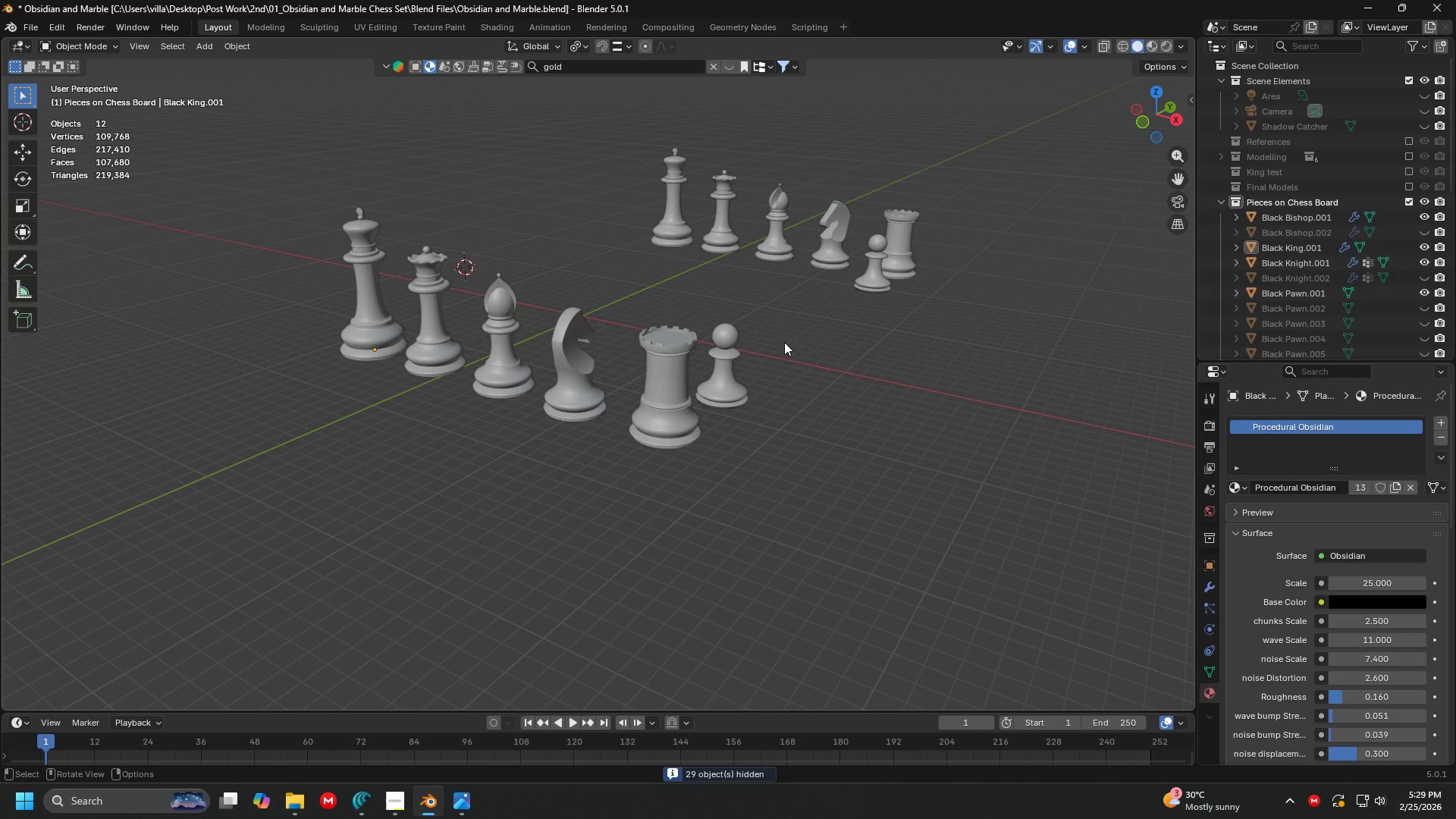 
double_click([329, 312])
 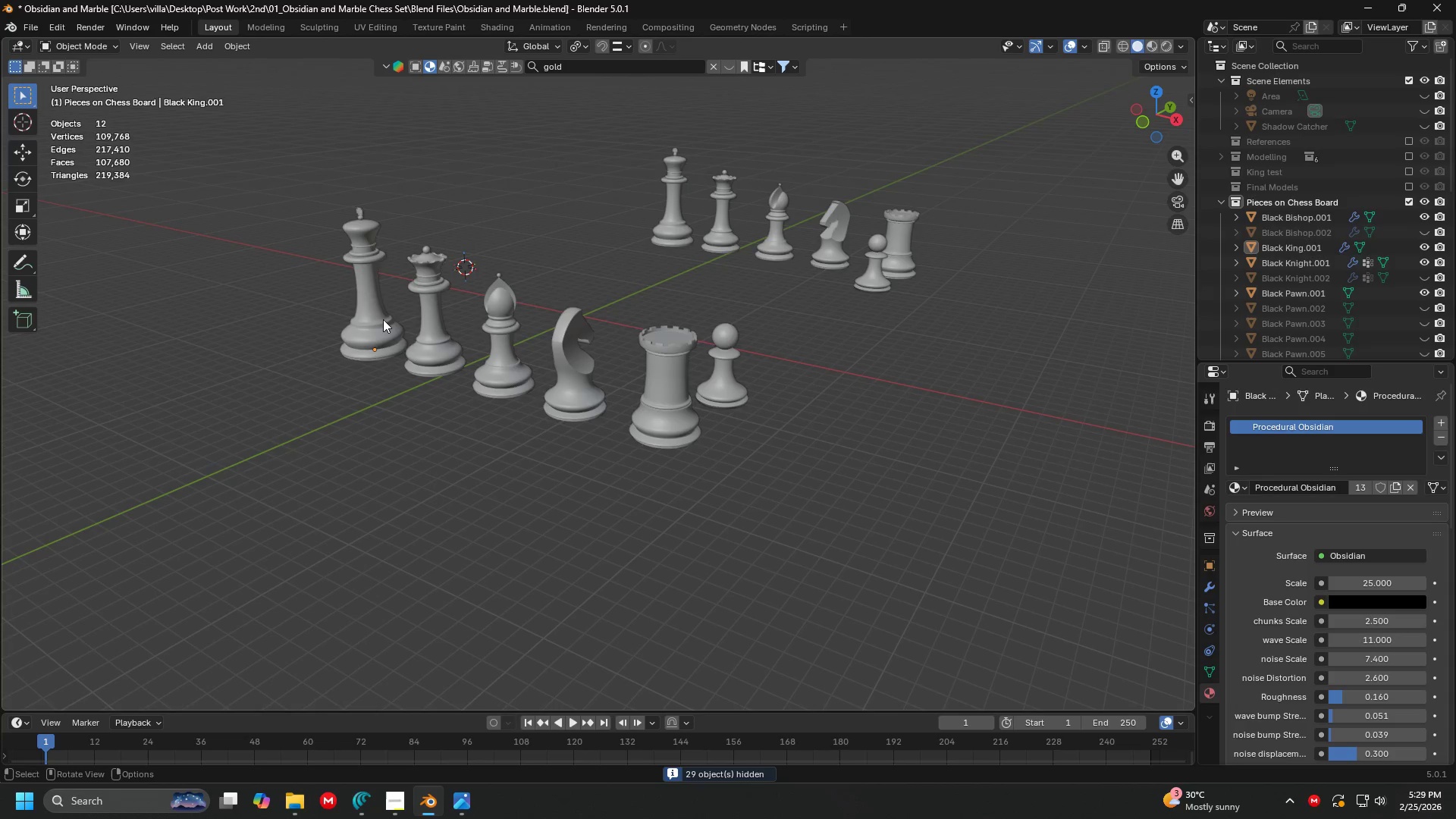 
triple_click([381, 319])
 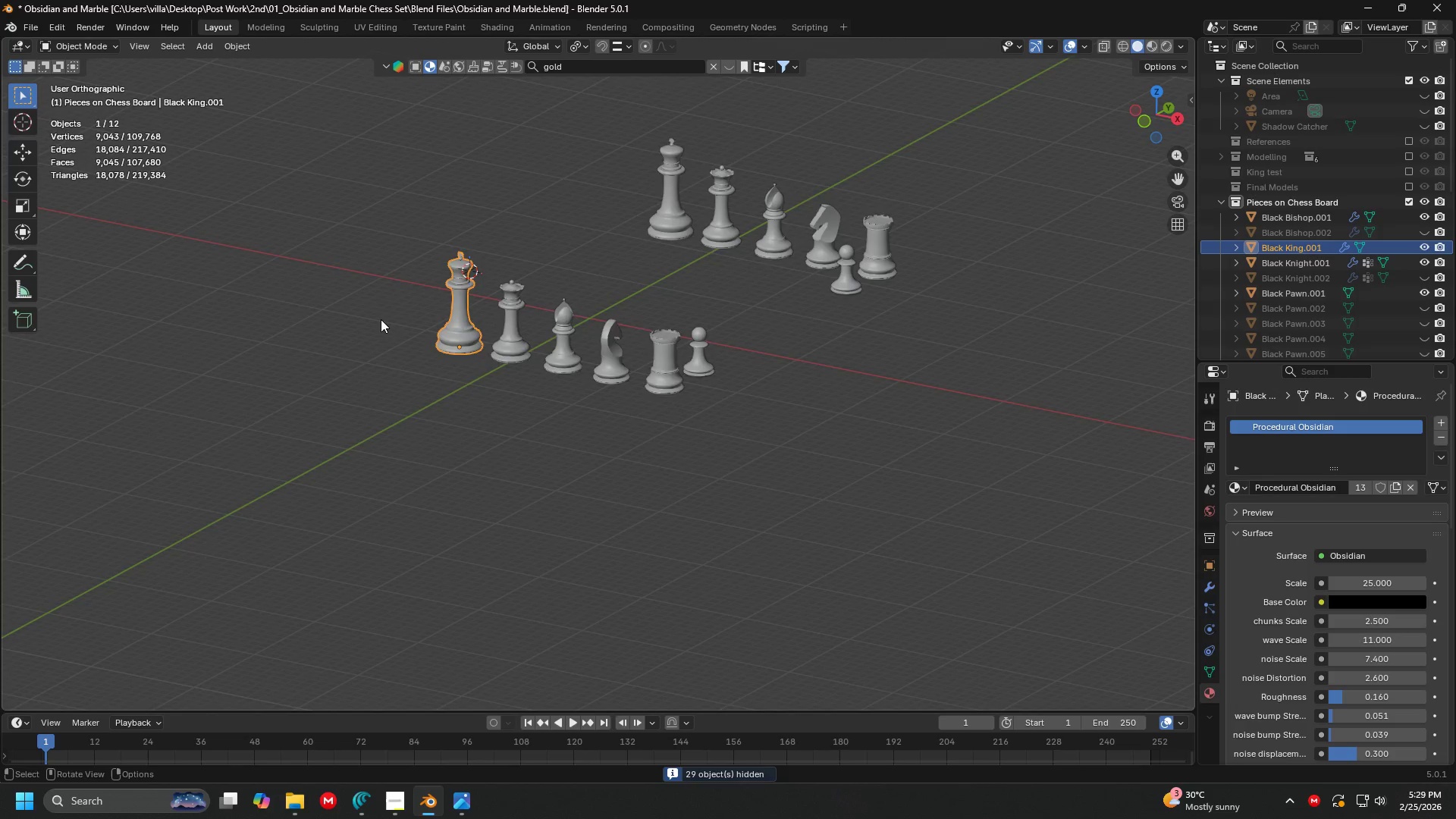 
key(1)
 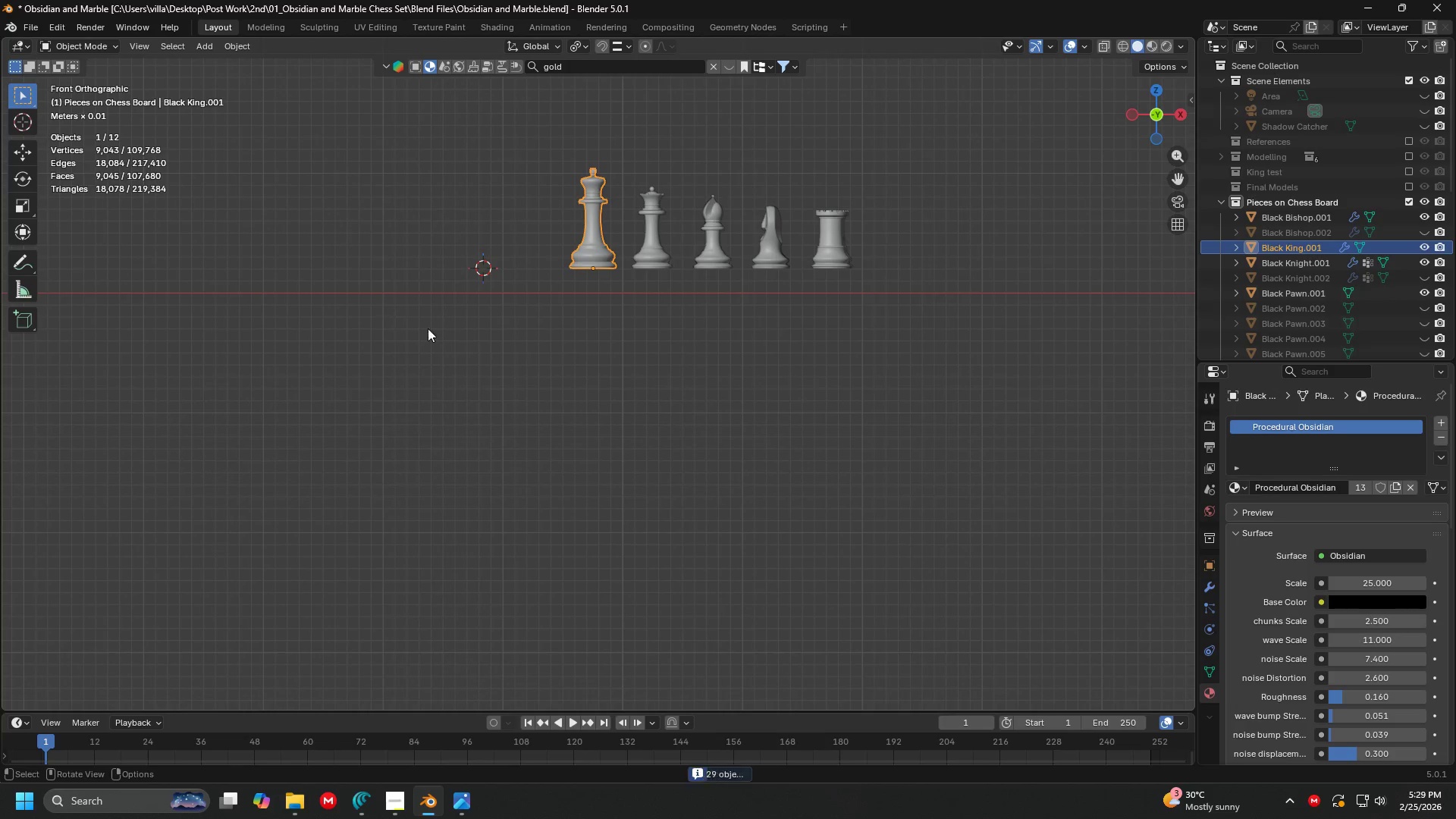 
key(Shift+ShiftLeft)
 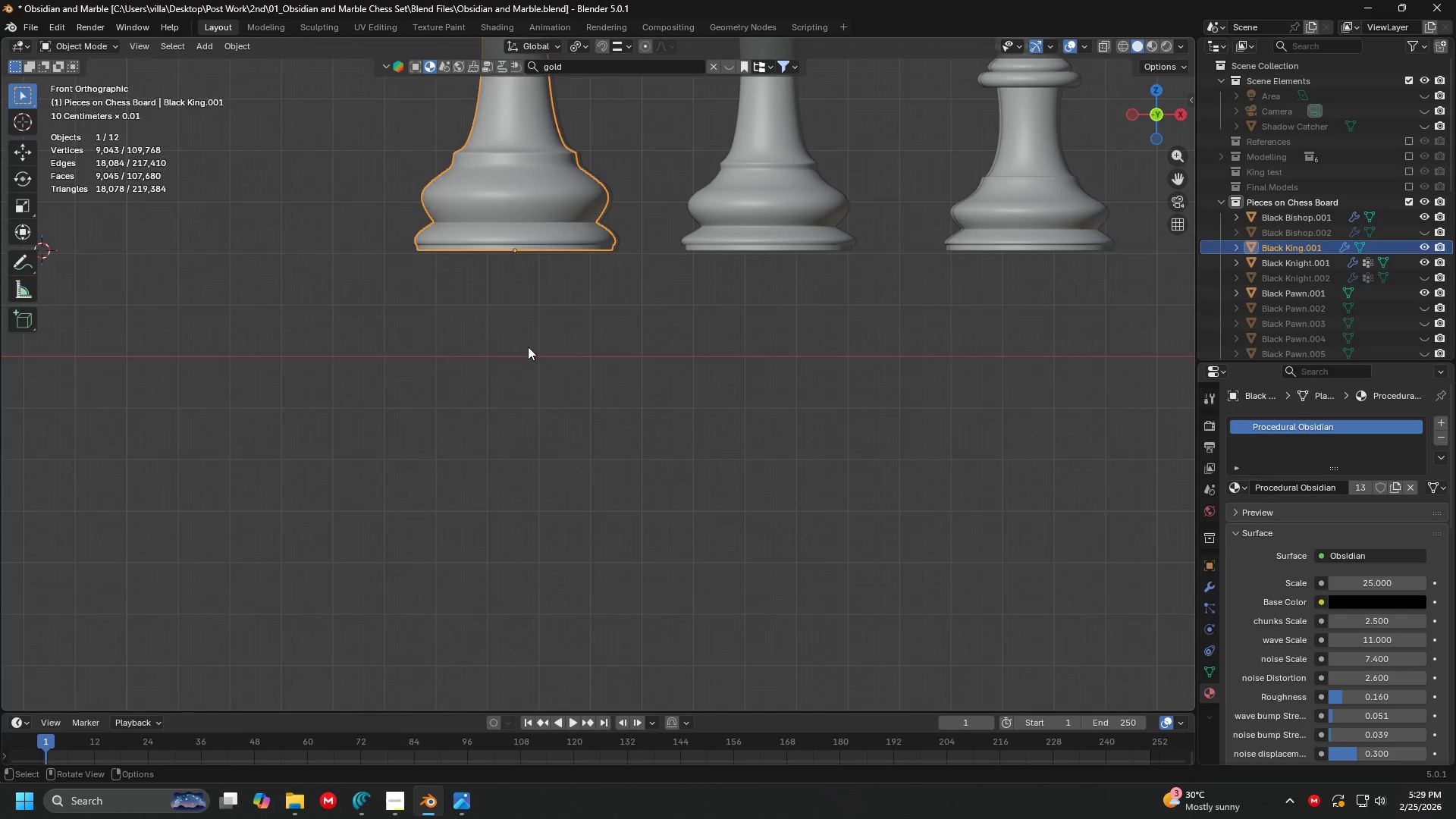 
key(Tab)
 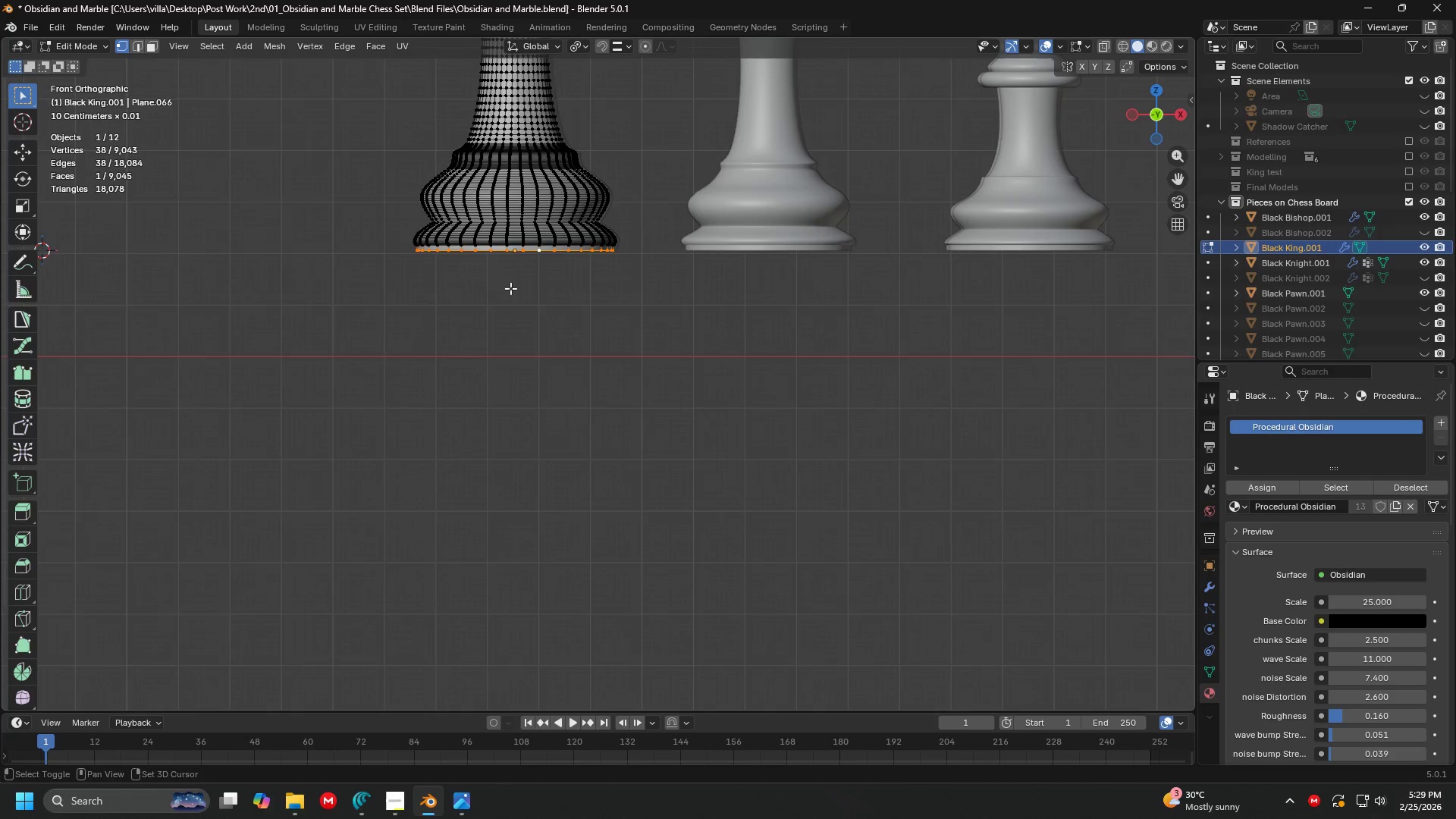 
scroll: coordinate [654, 432], scroll_direction: up, amount: 8.0
 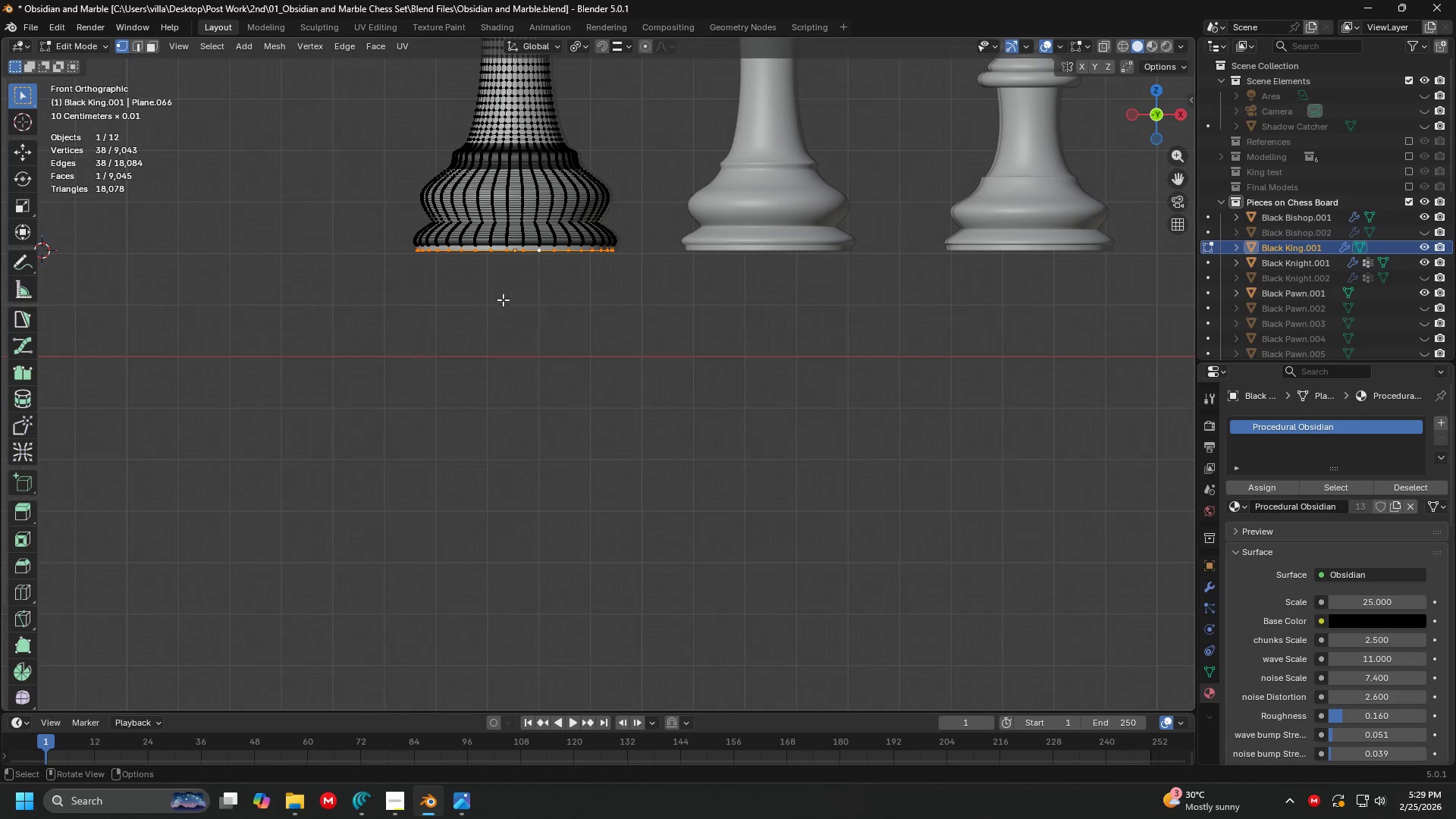 
key(Shift+ShiftLeft)
 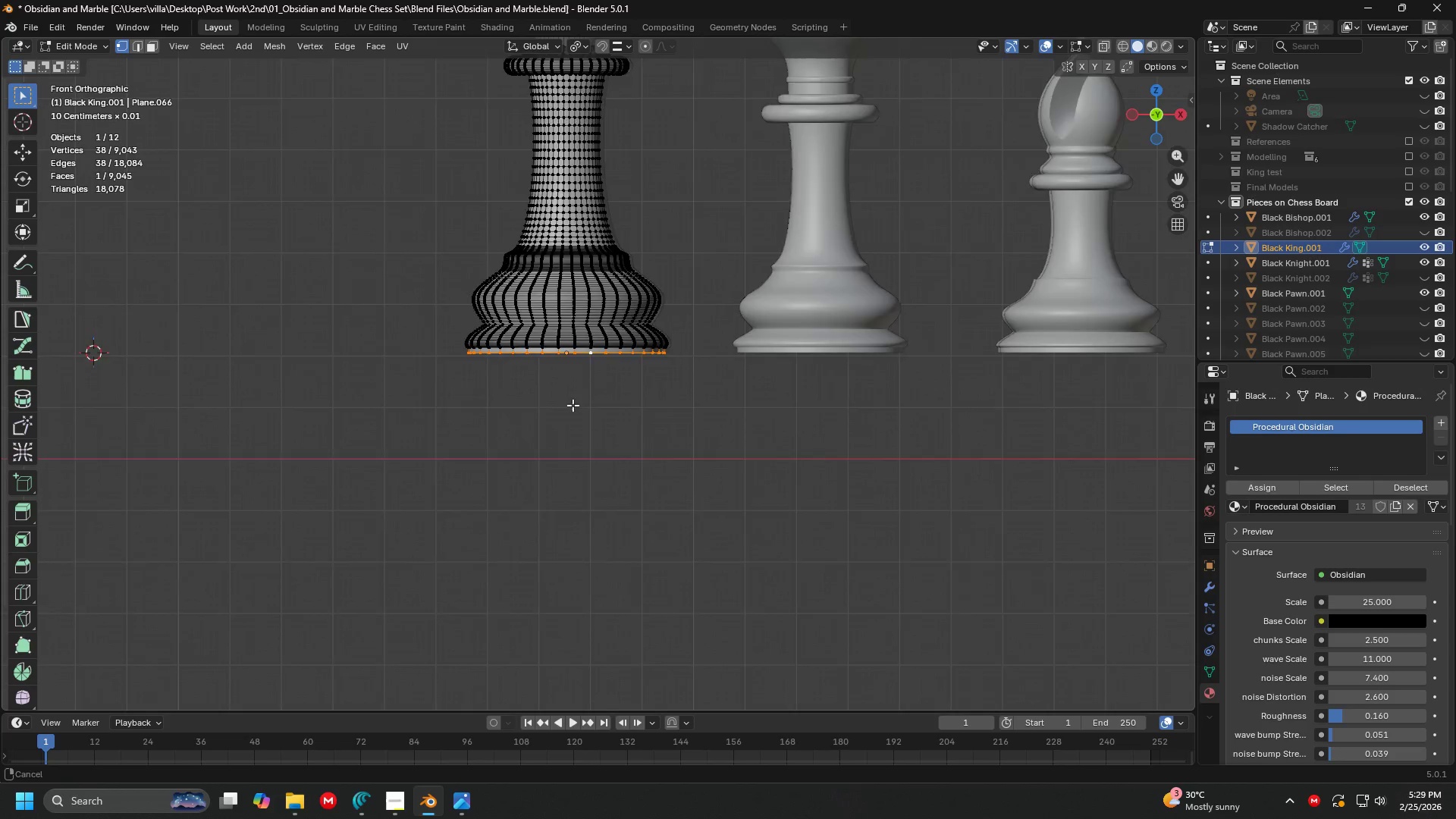 
scroll: coordinate [576, 410], scroll_direction: up, amount: 5.0
 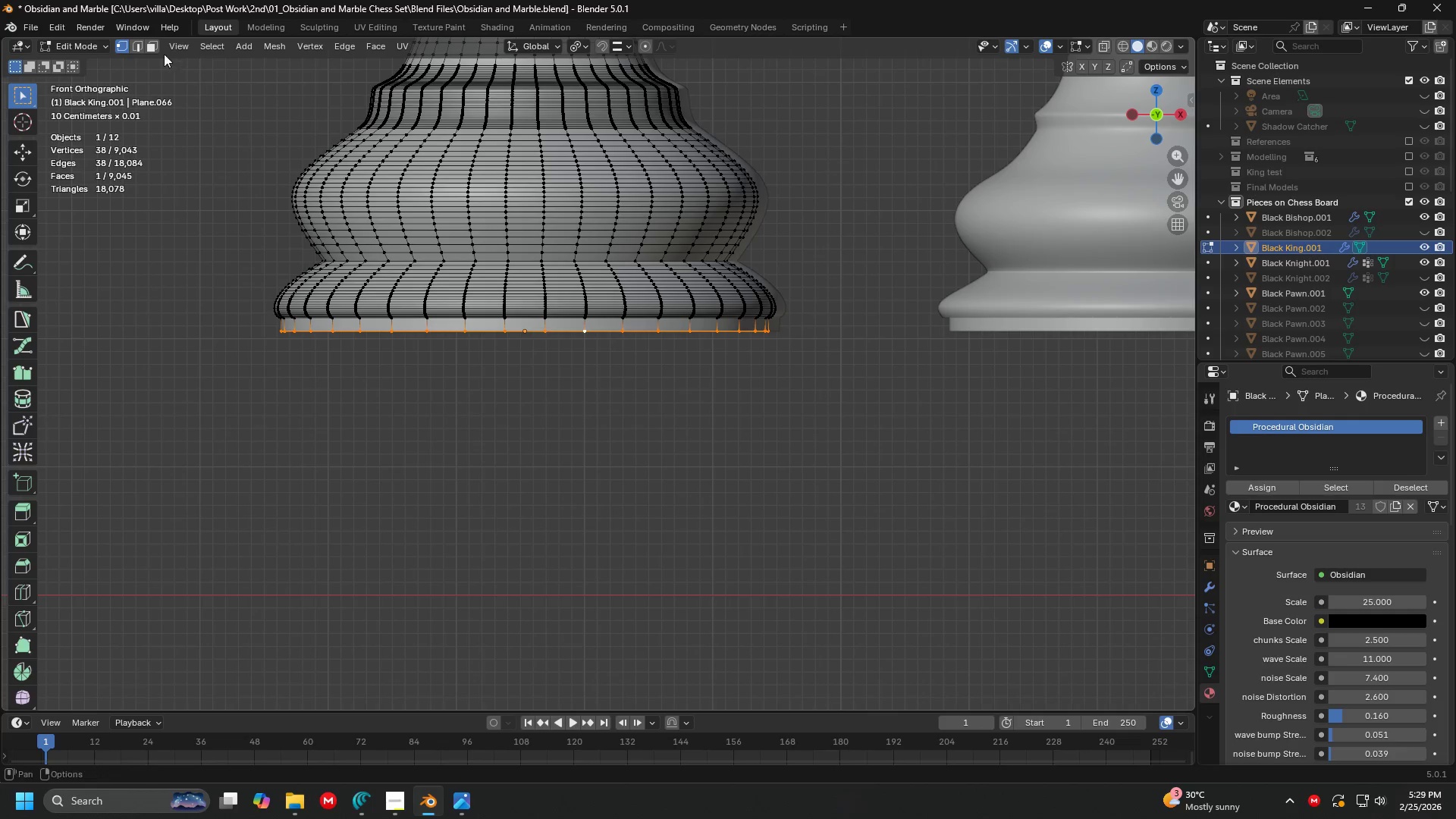 
left_click([155, 46])
 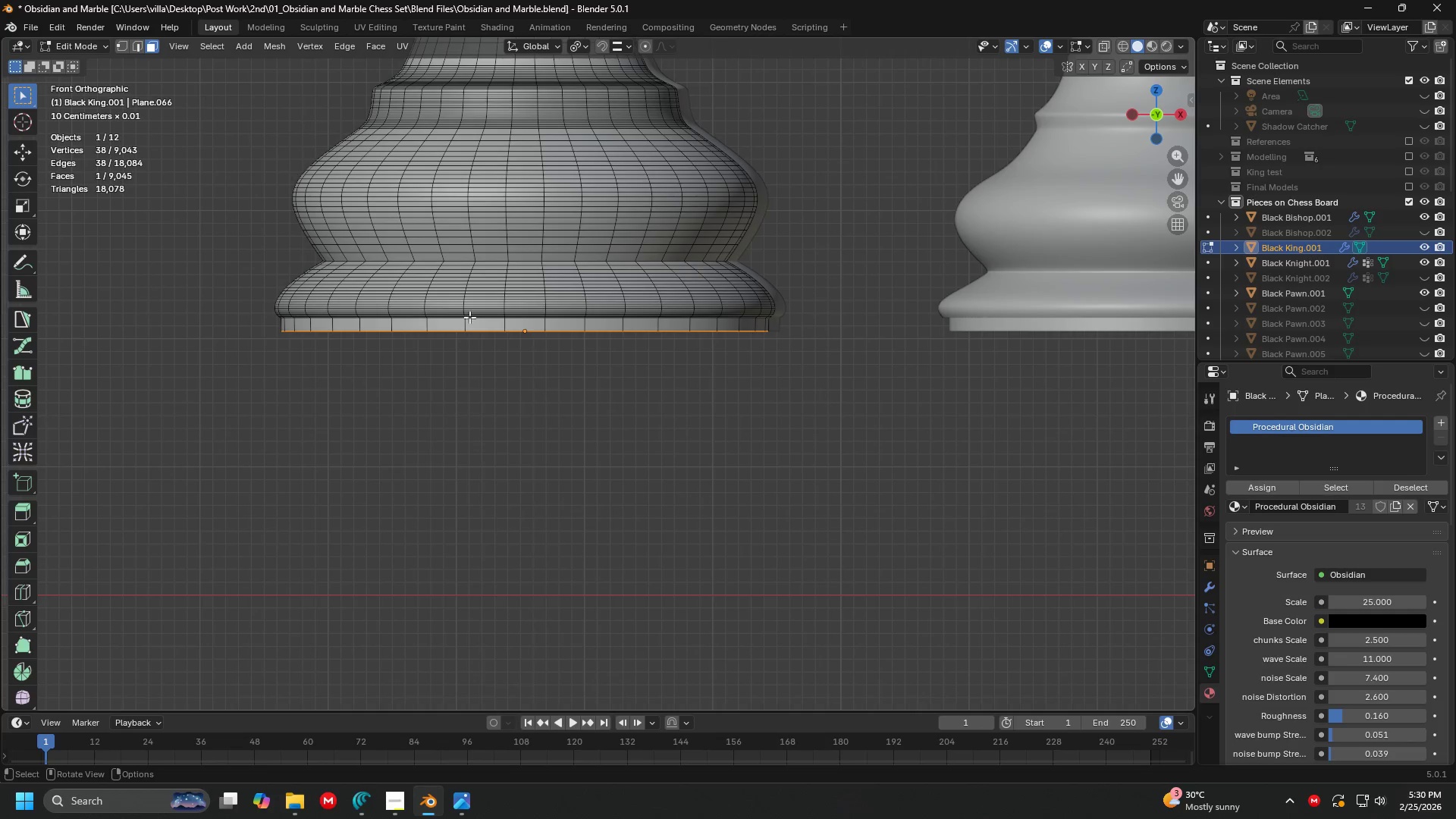 
hold_key(key=AltLeft, duration=1.44)
left_click([488, 325])
 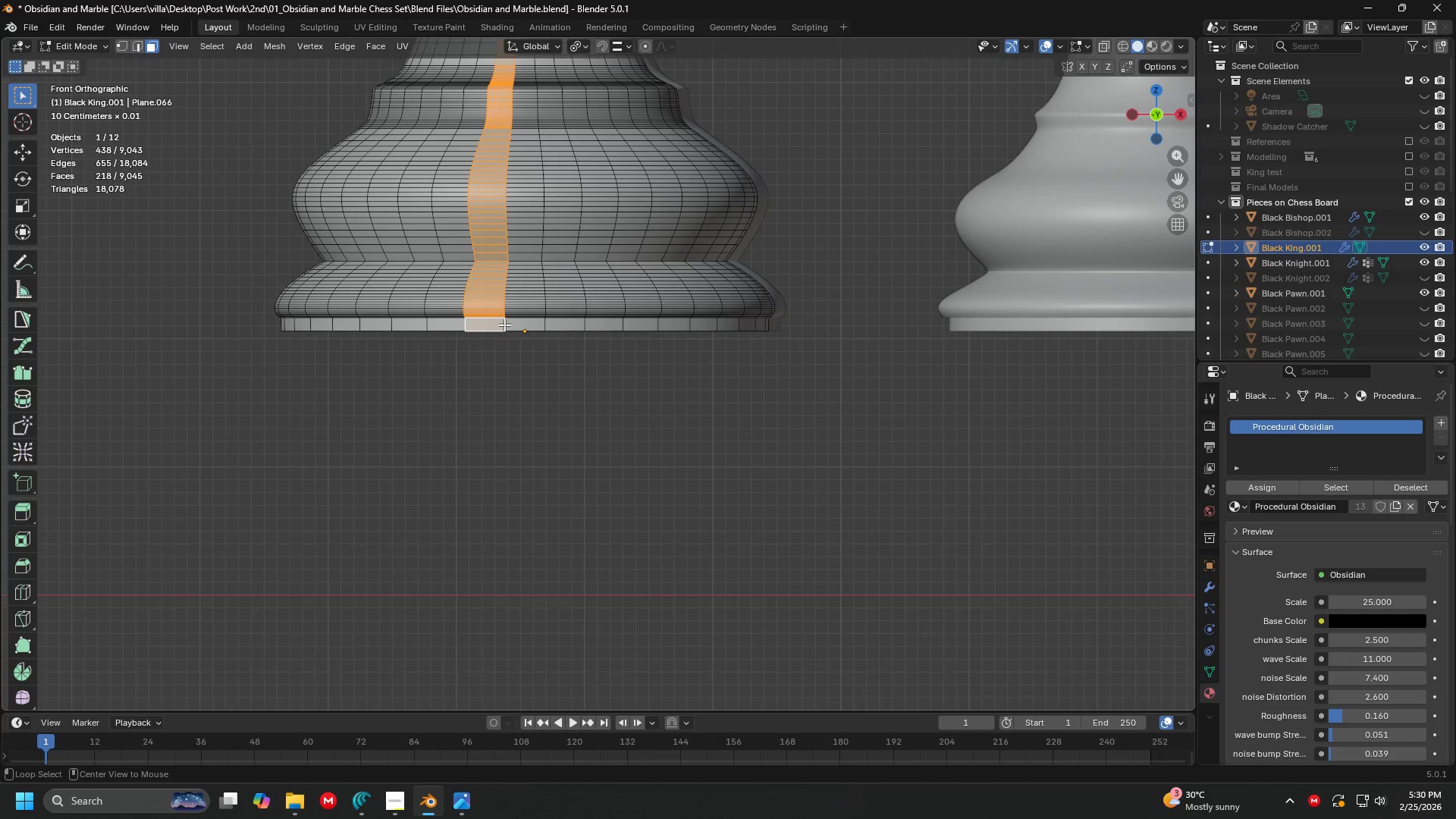 
left_click([505, 325])
 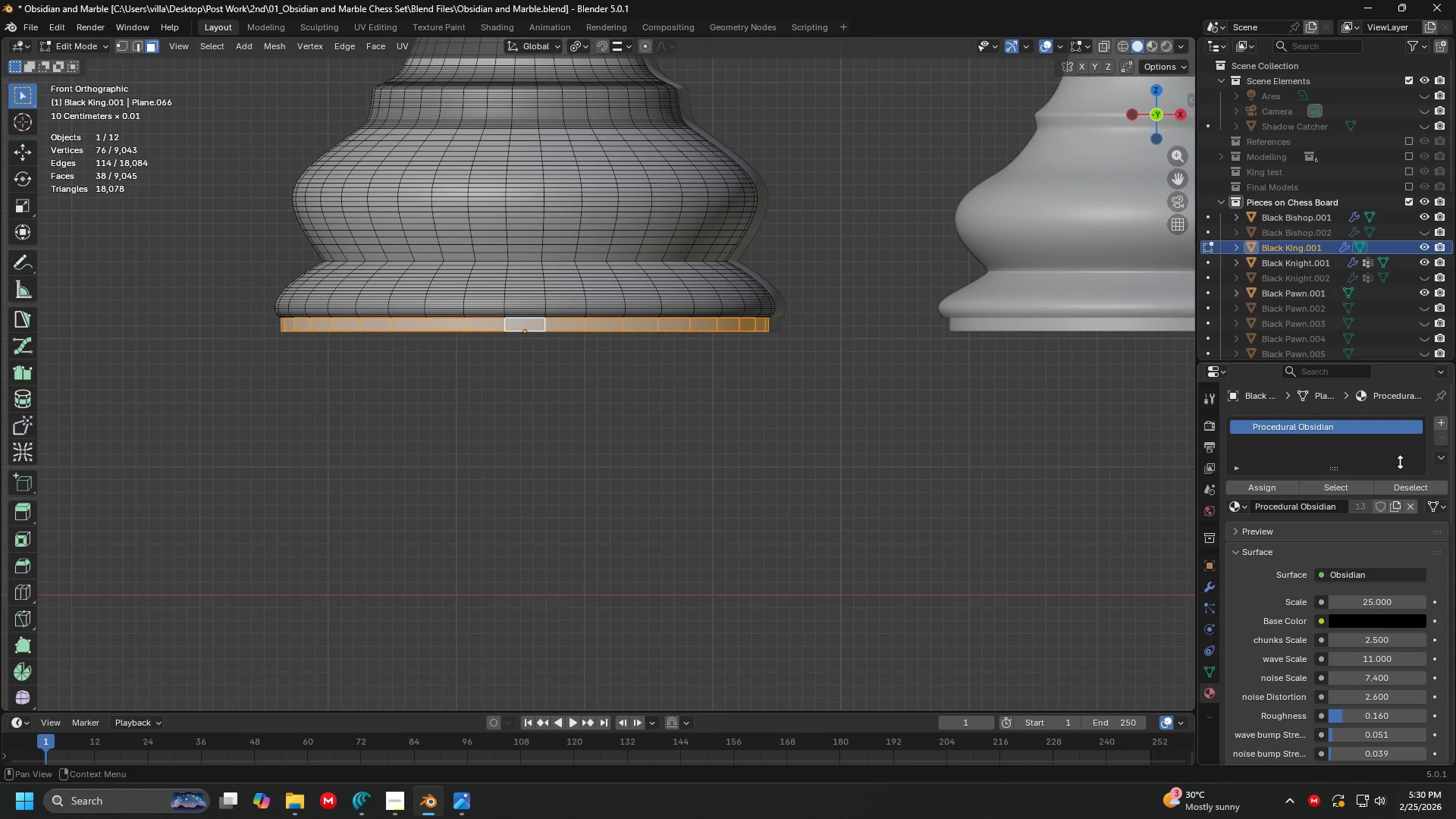 
left_click([1438, 423])
 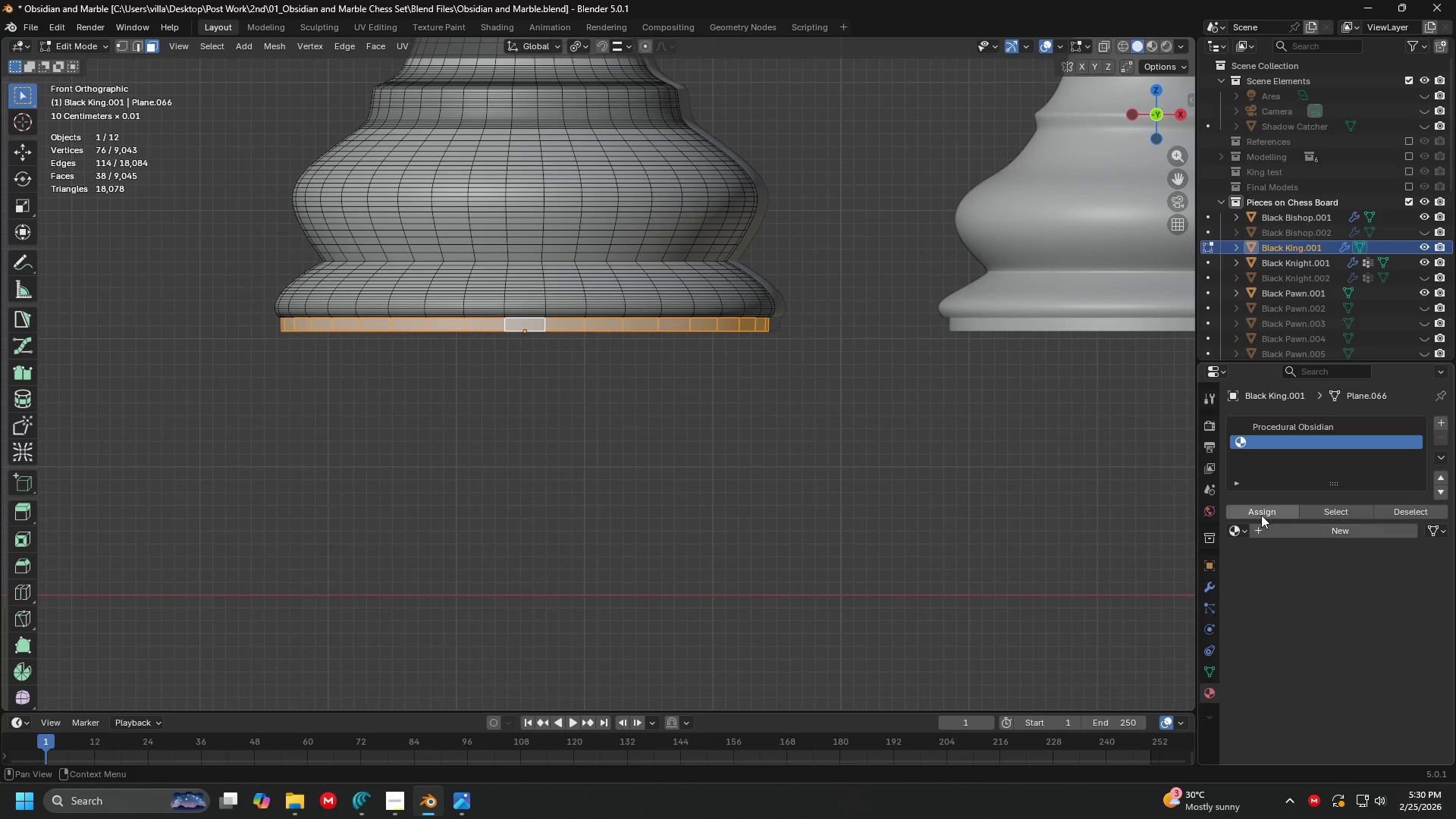 
double_click([1261, 511])
 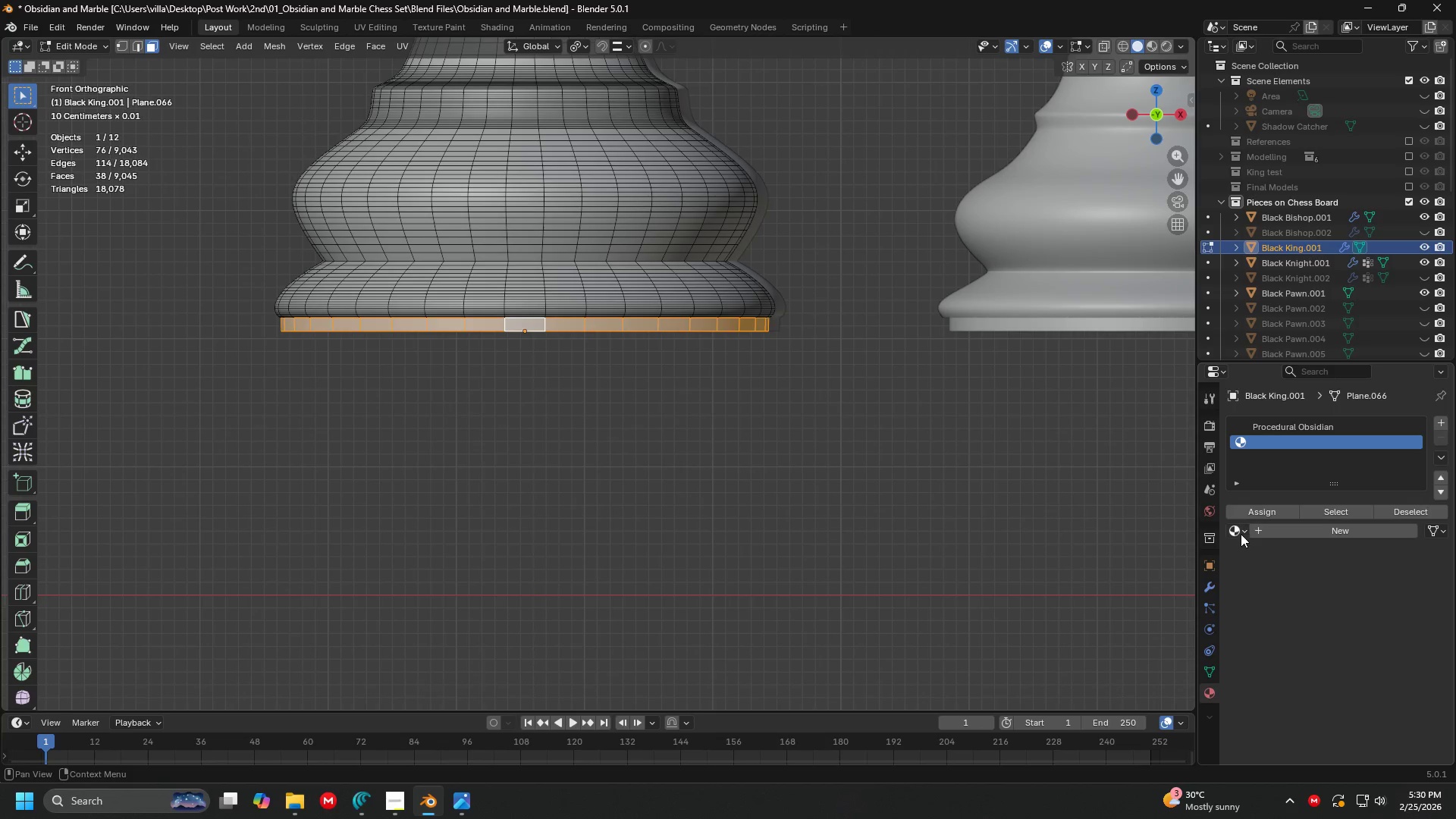 
triple_click([1241, 528])
 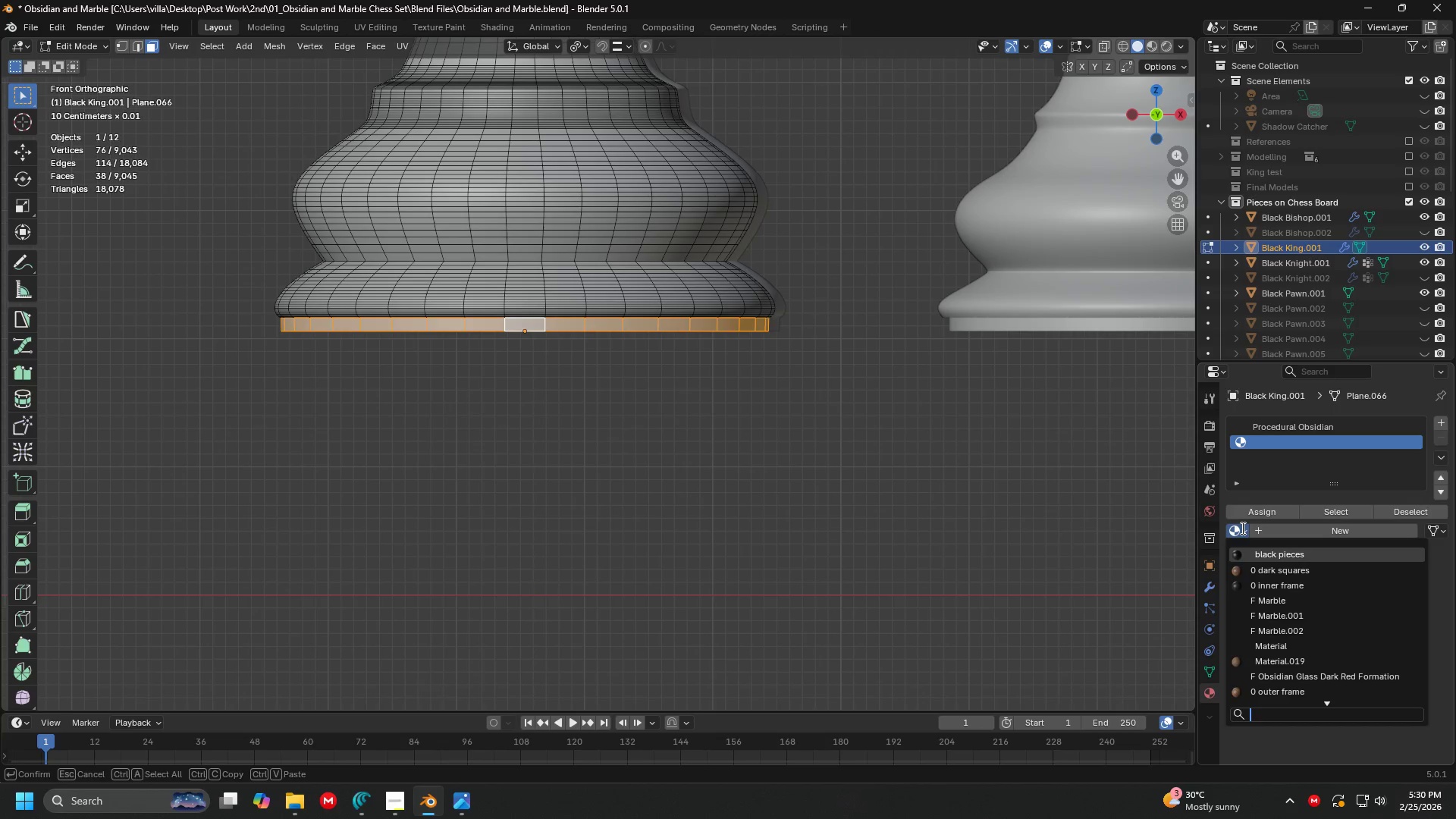 
type(clean)
 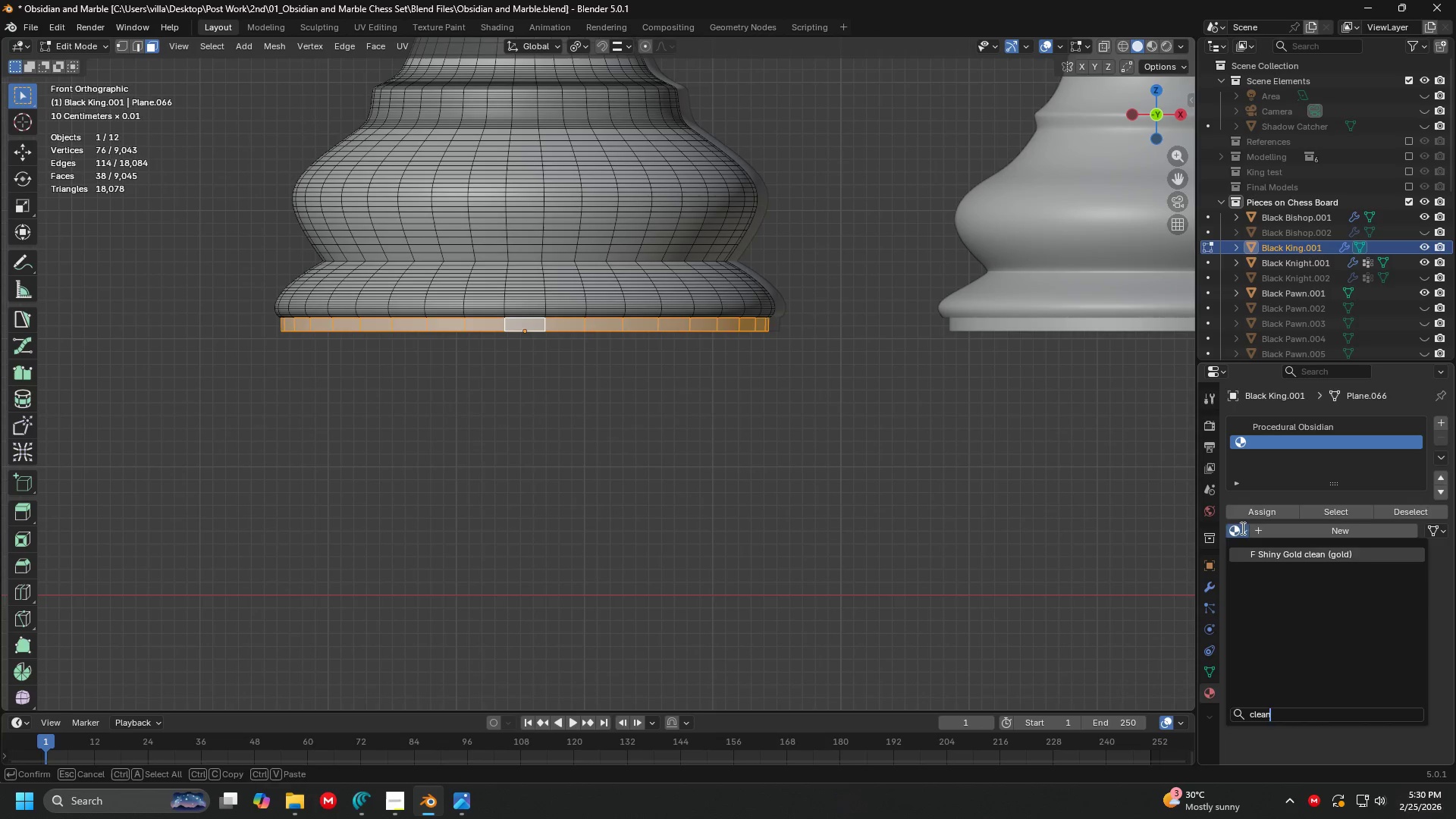 
key(Enter)
 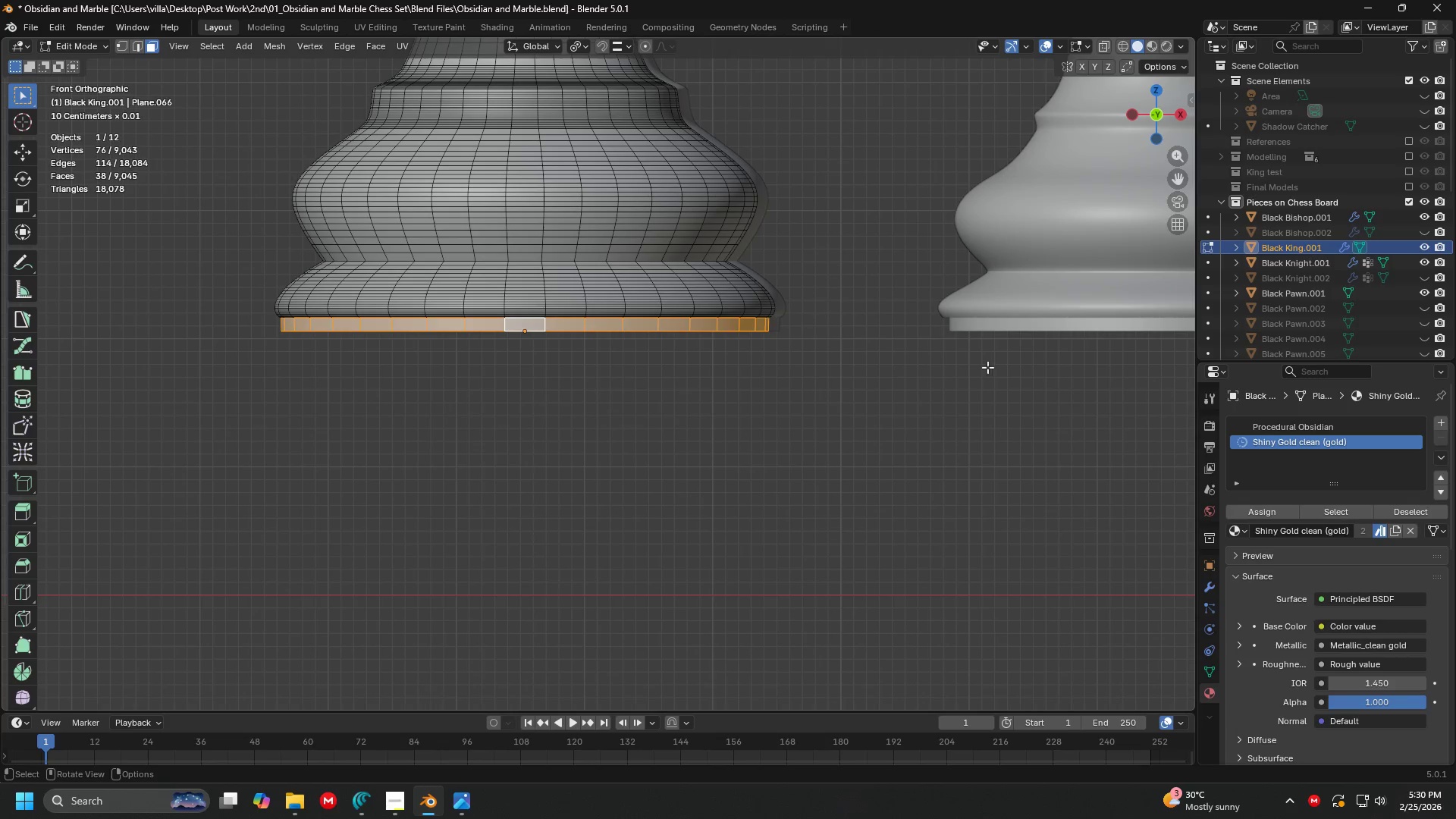 
hold_key(key=ShiftLeft, duration=0.31)
 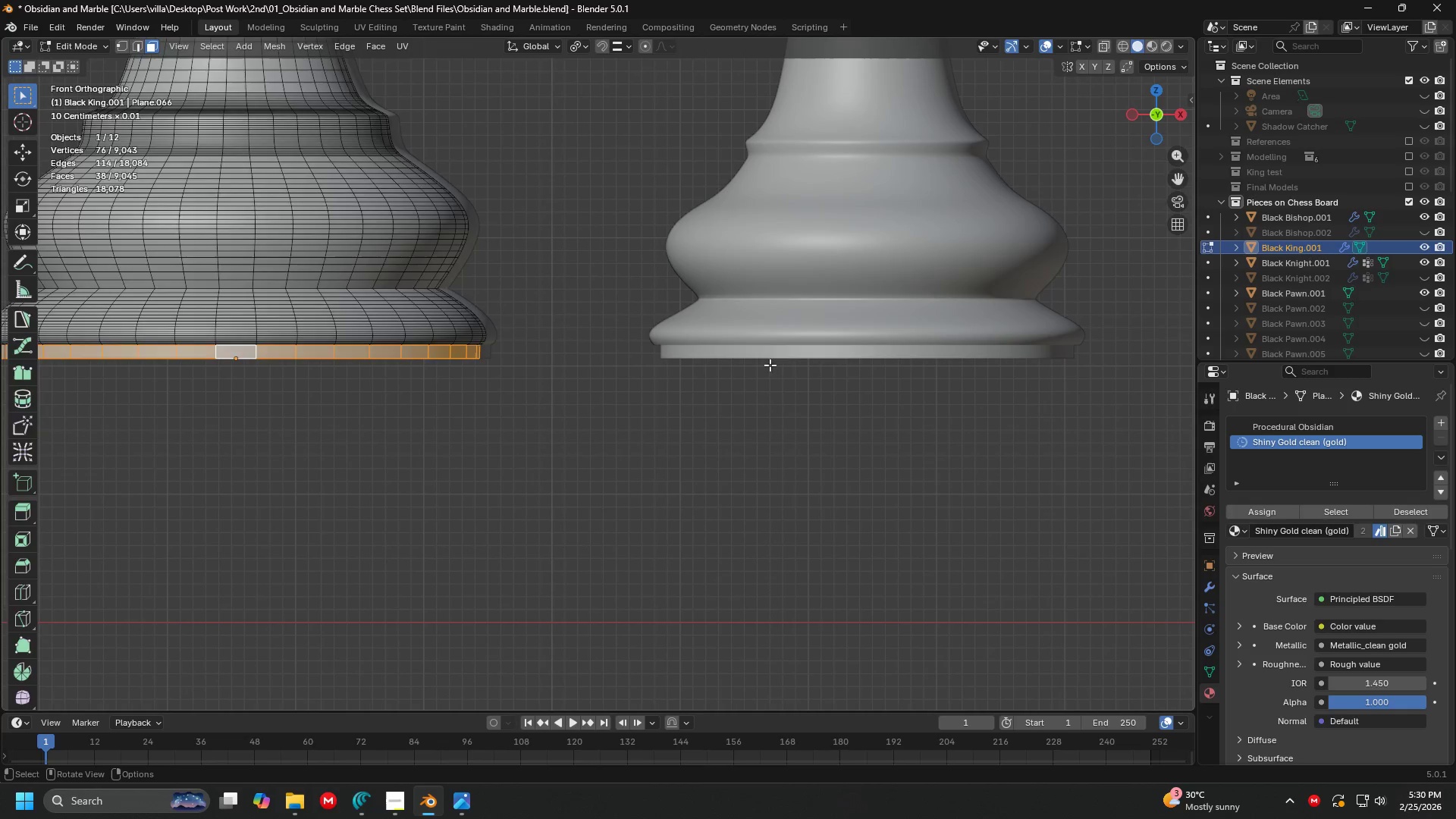 
key(Tab)
 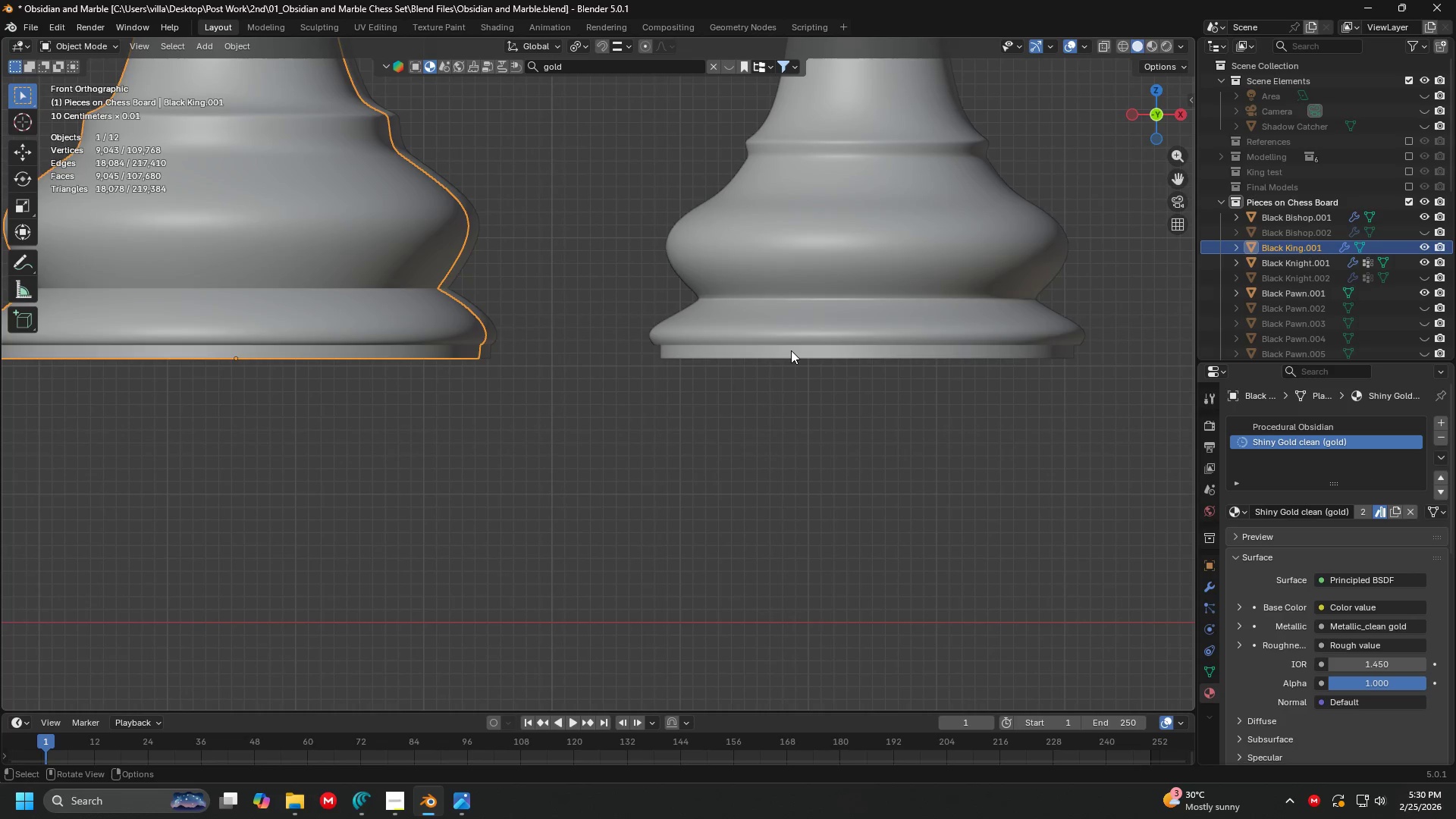 
left_click([791, 350])
 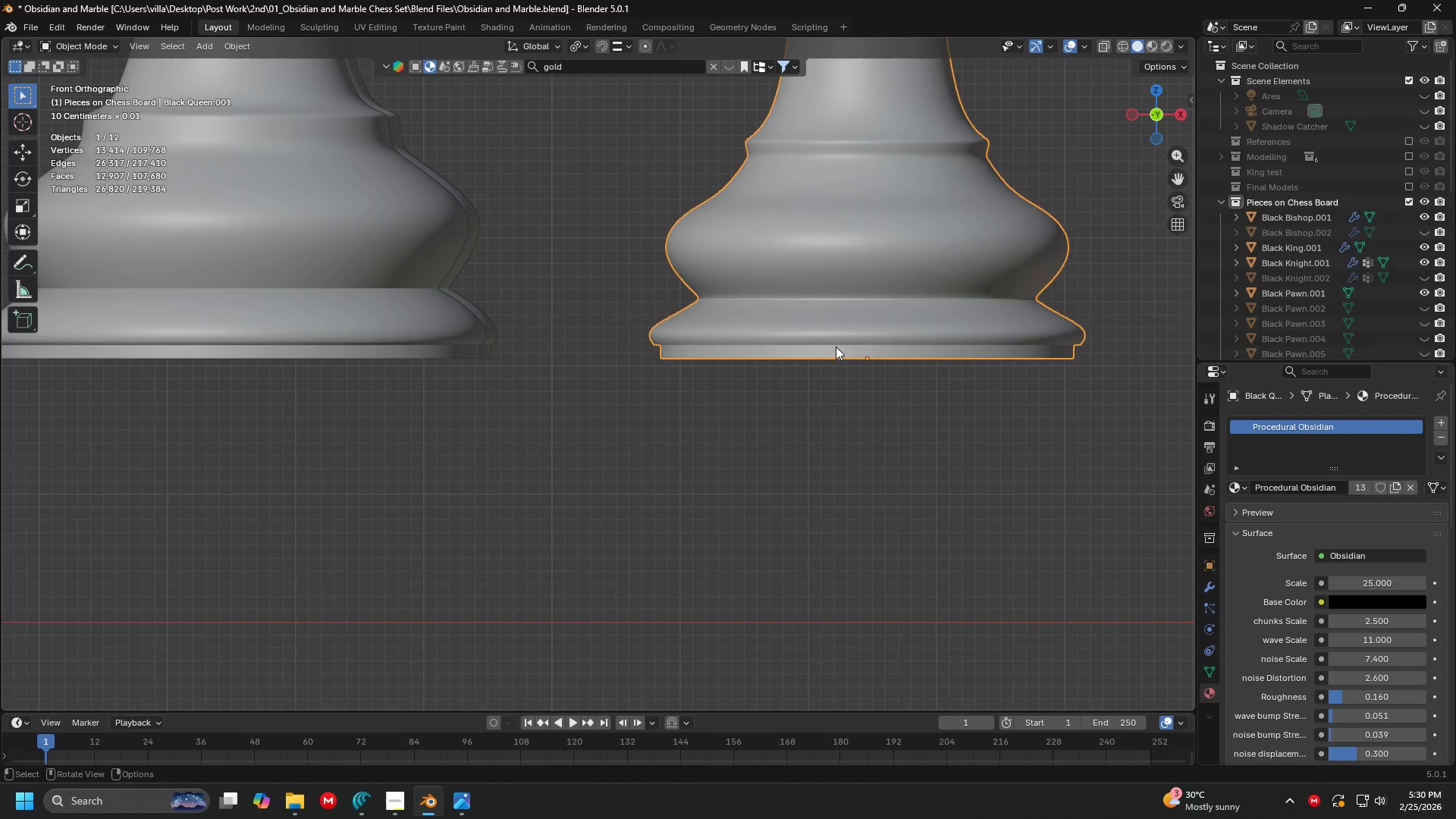 
key(Tab)
 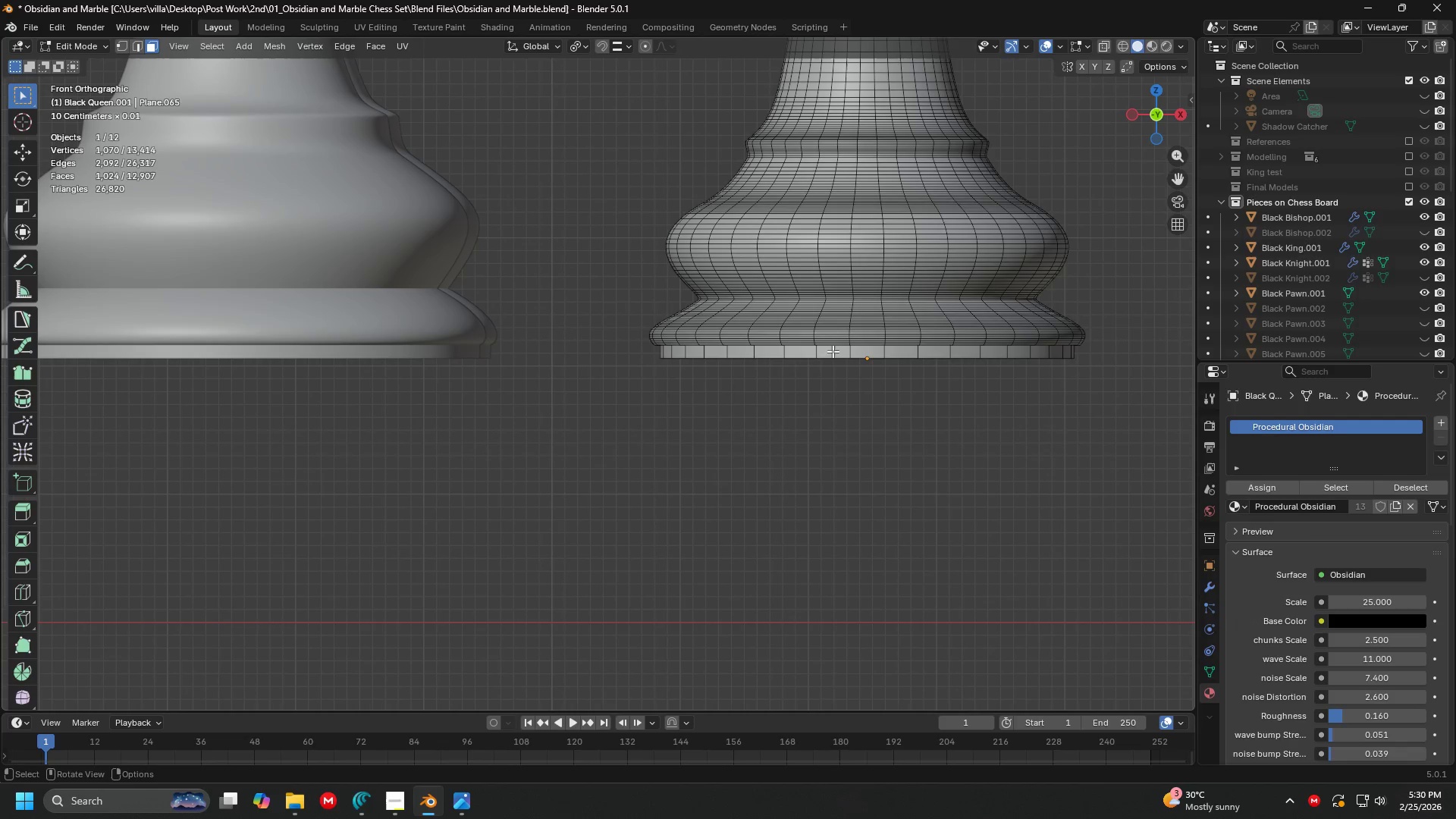 
hold_key(key=AltLeft, duration=0.89)
left_click([831, 352])
 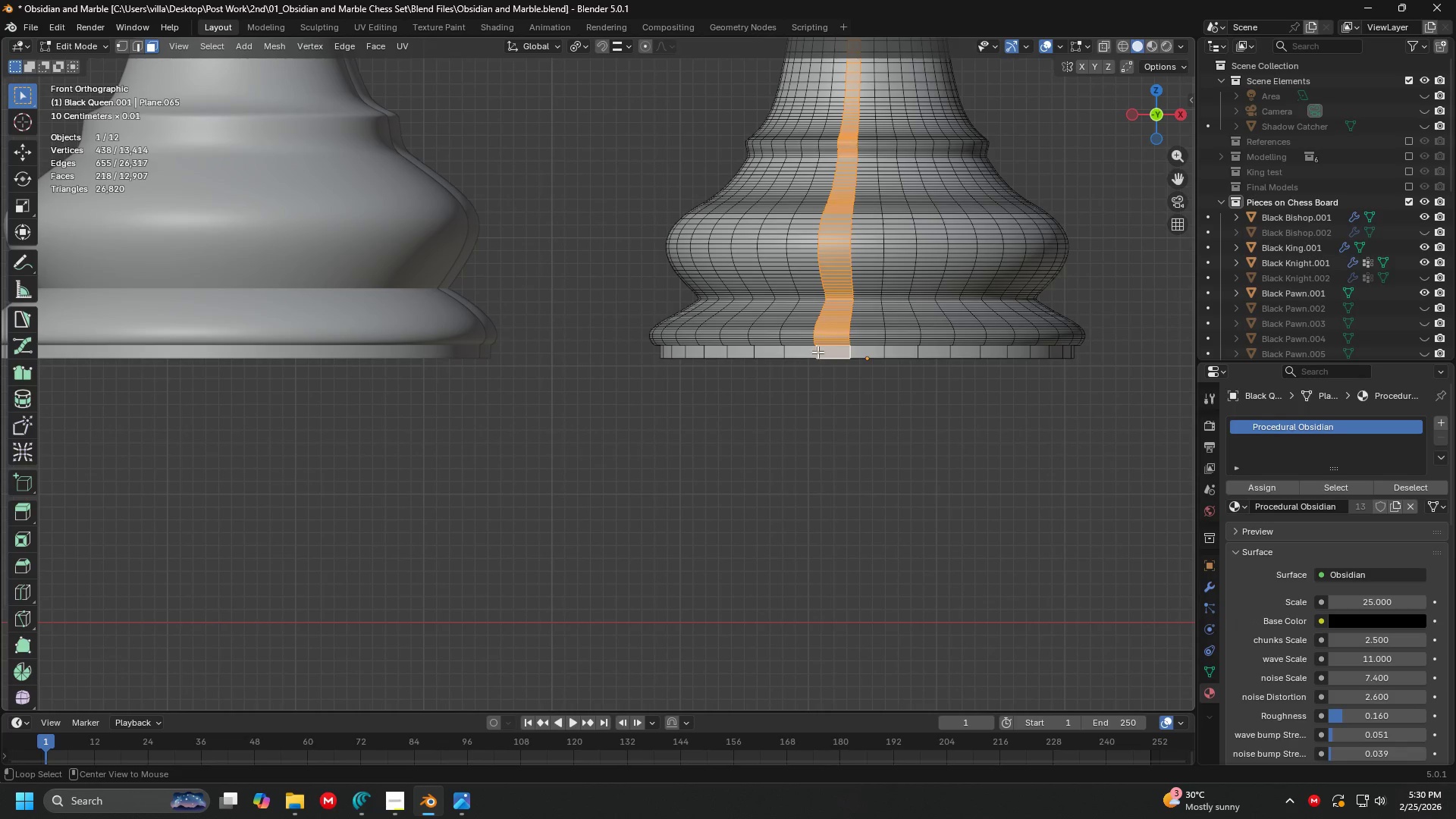 
double_click([814, 352])
 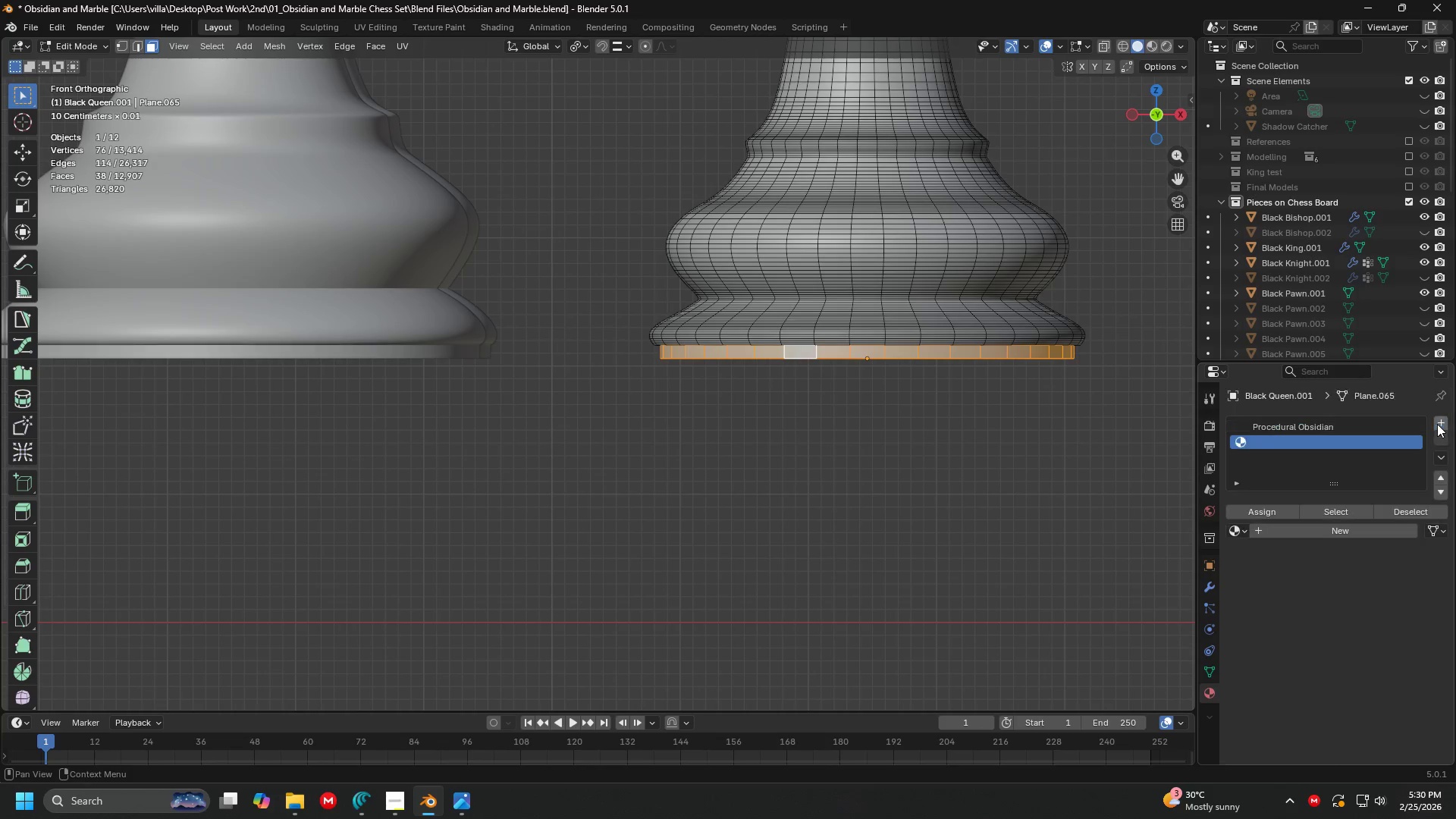 
double_click([1282, 516])
 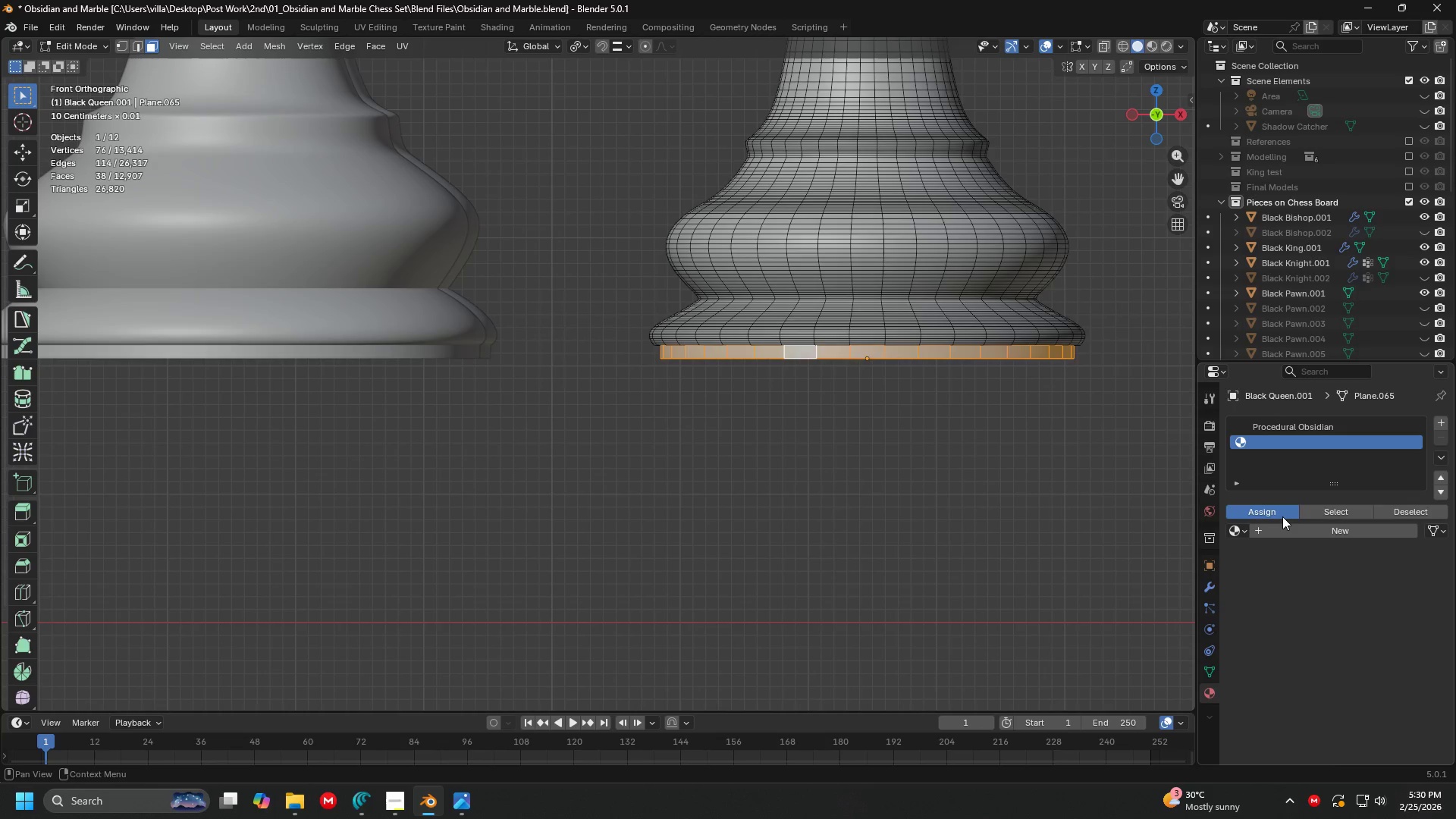 
triple_click([1282, 516])
 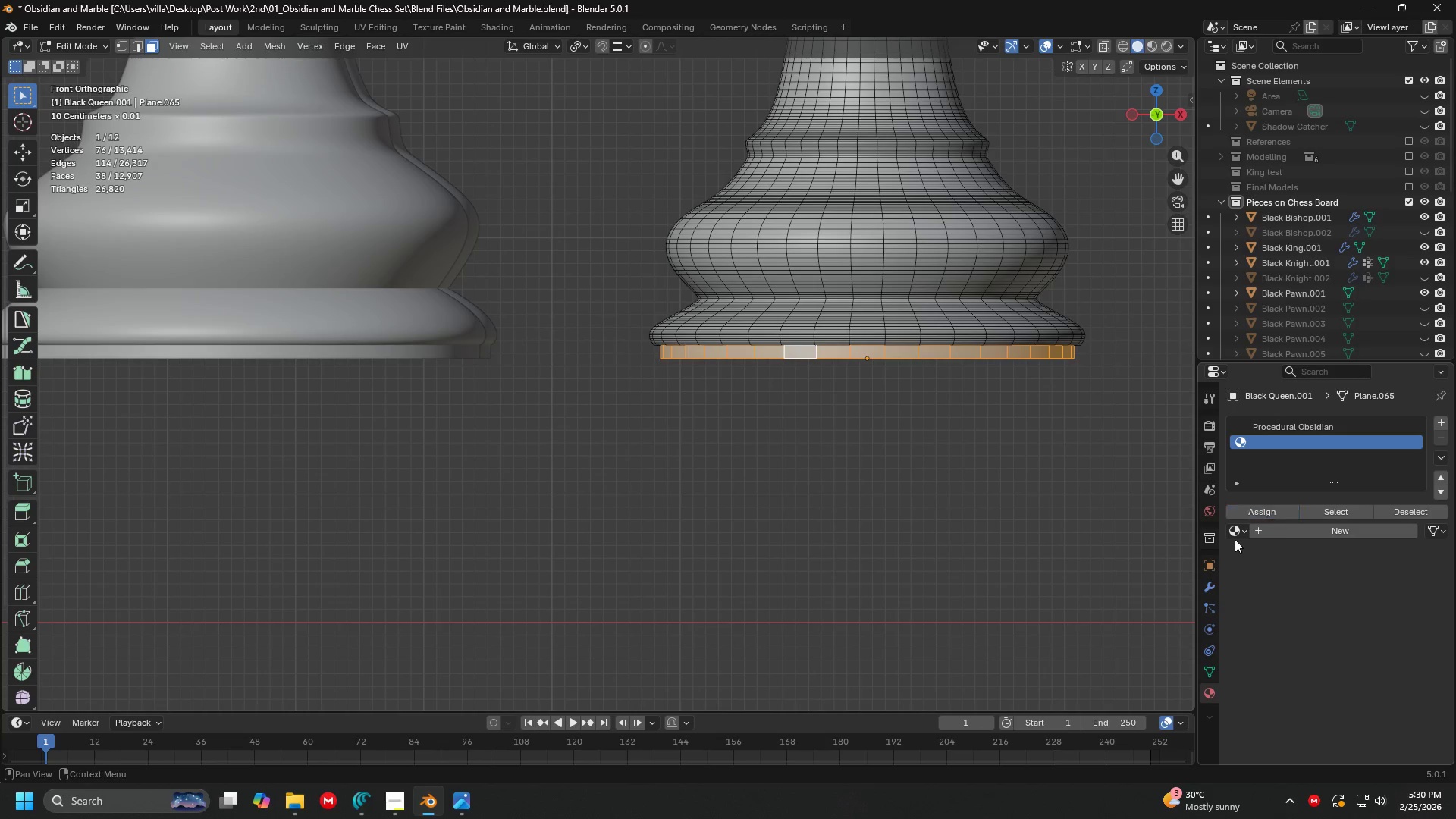 
triple_click([1235, 539])
 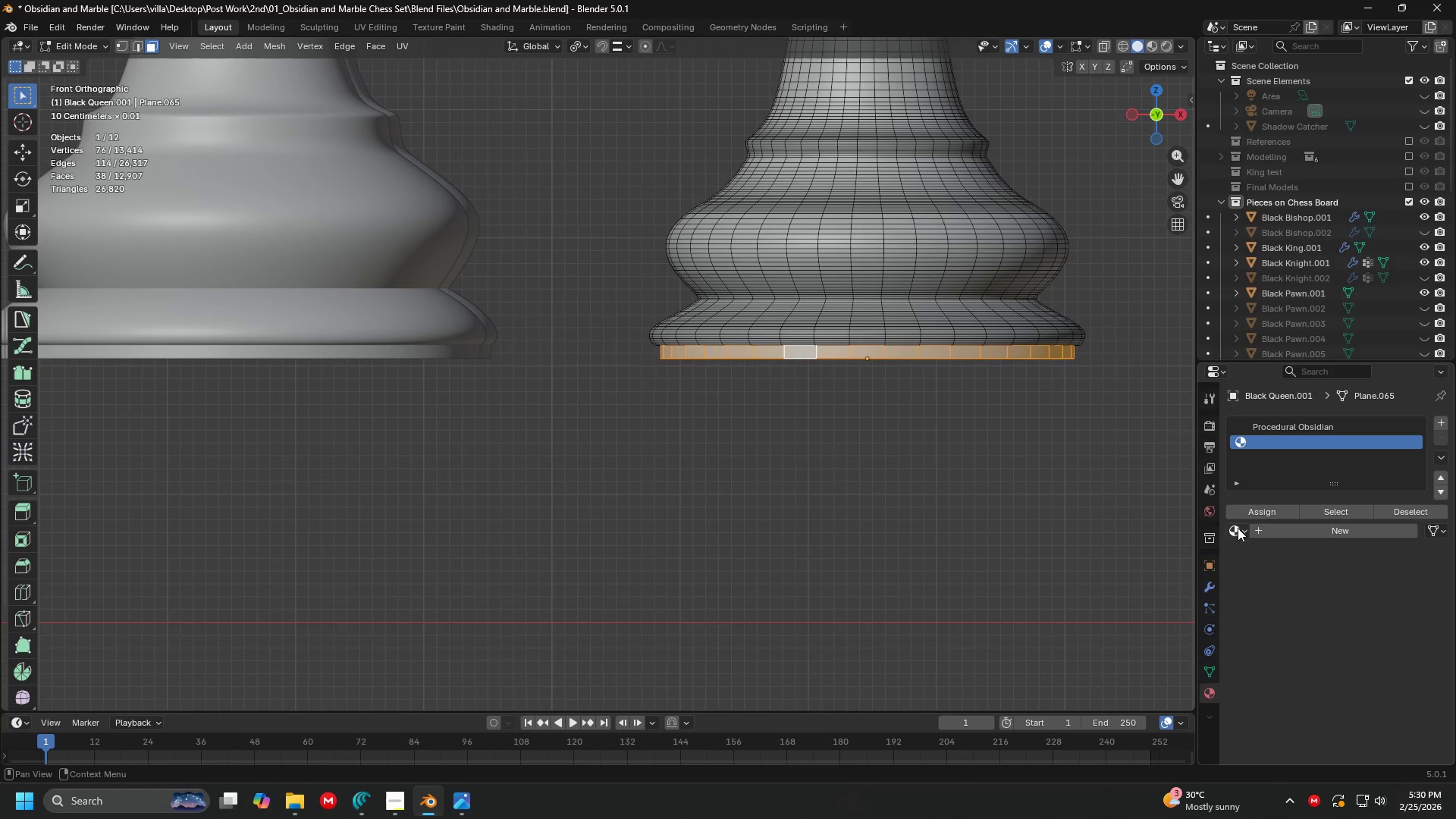 
triple_click([1238, 528])
 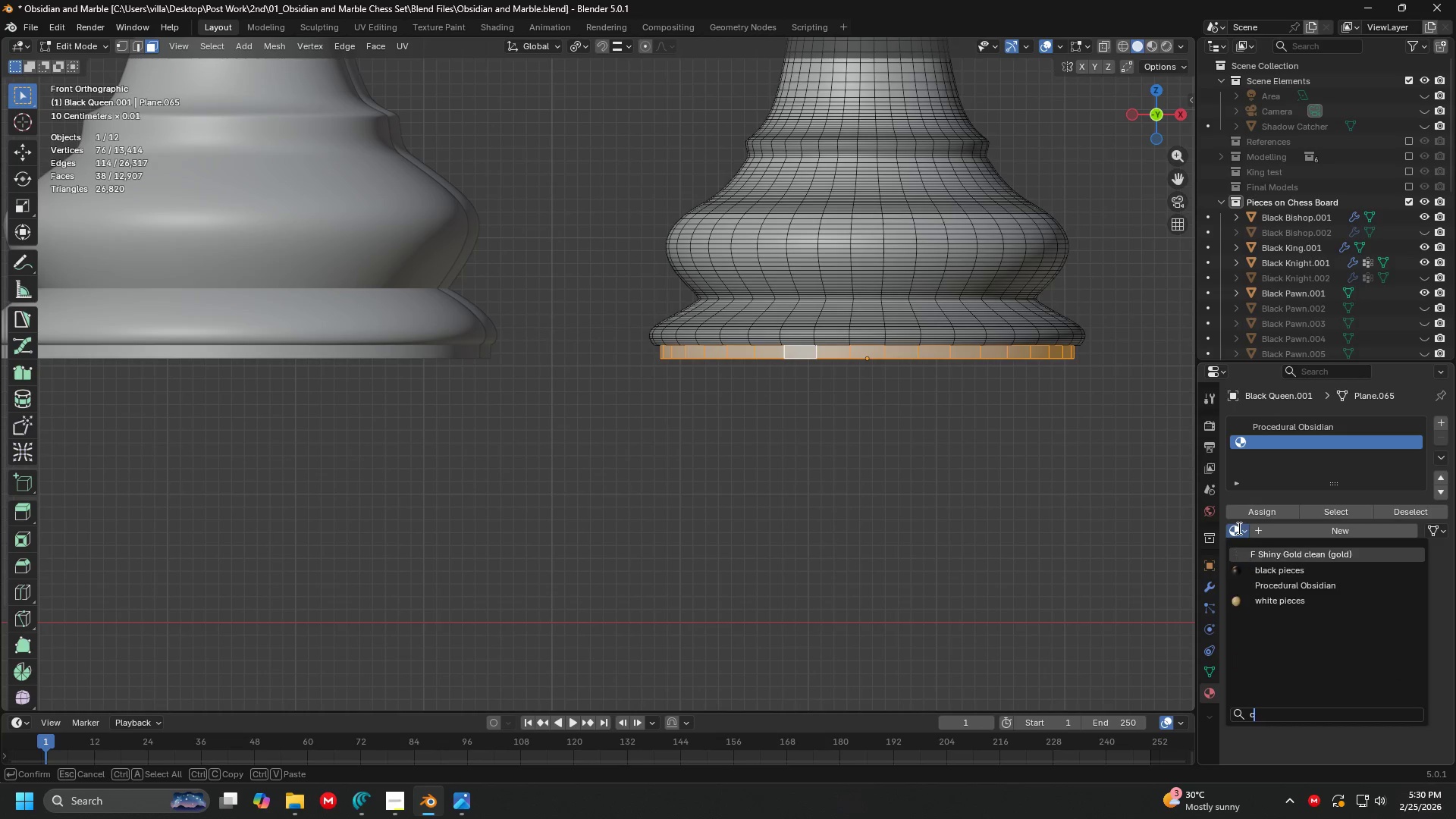 
type(clean)
 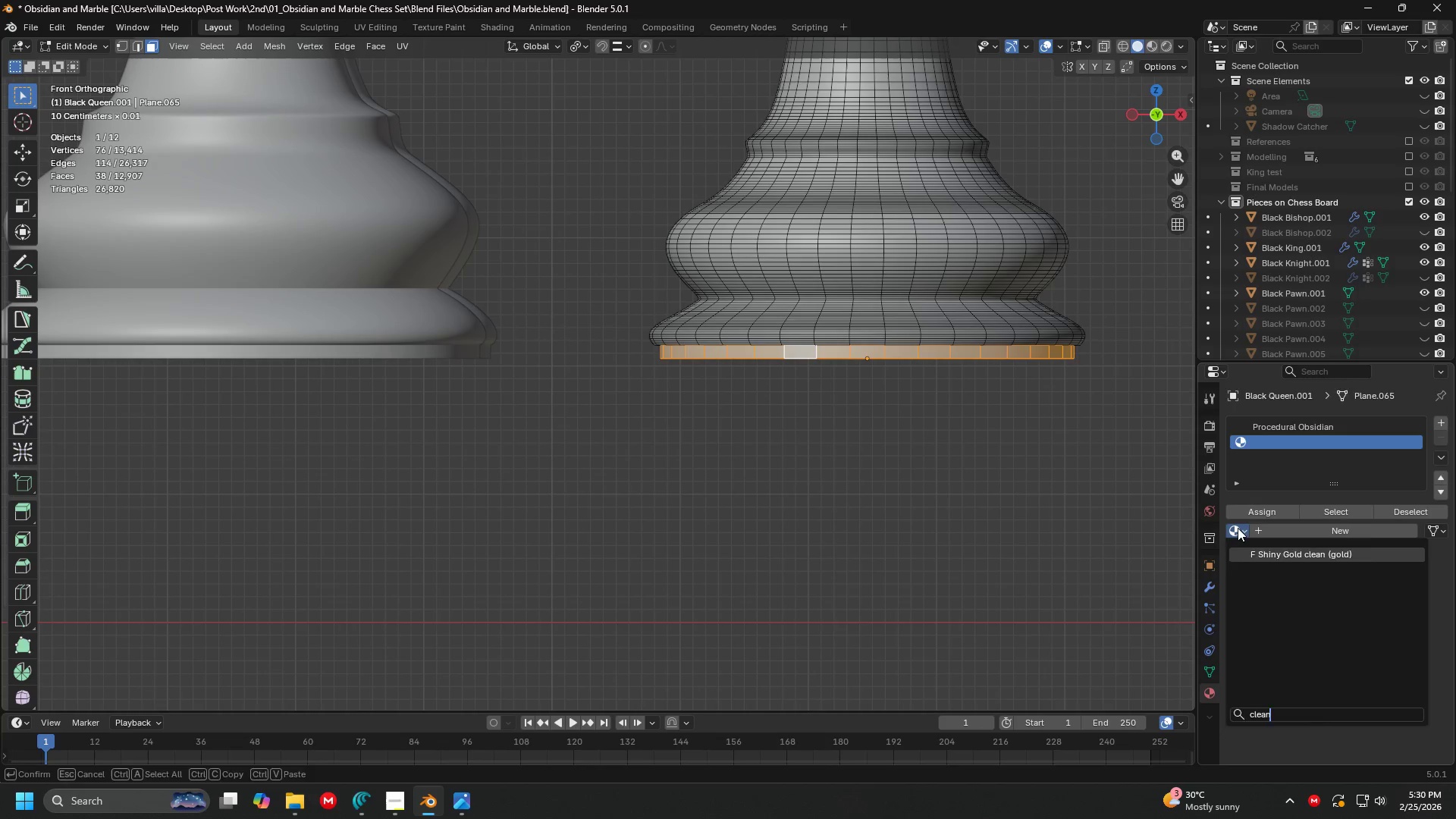 
key(Enter)
 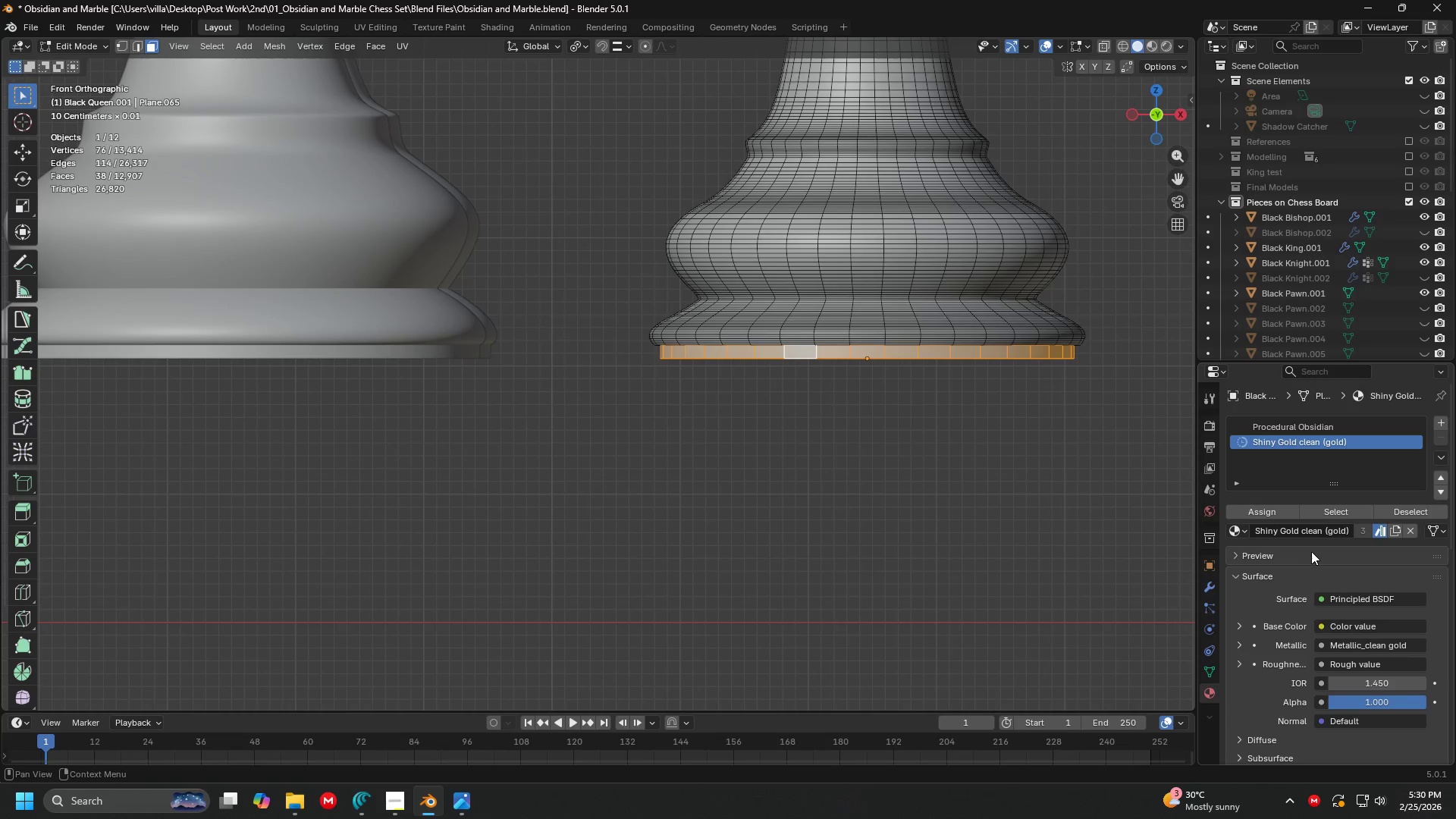 
hold_key(key=ShiftLeft, duration=0.38)
 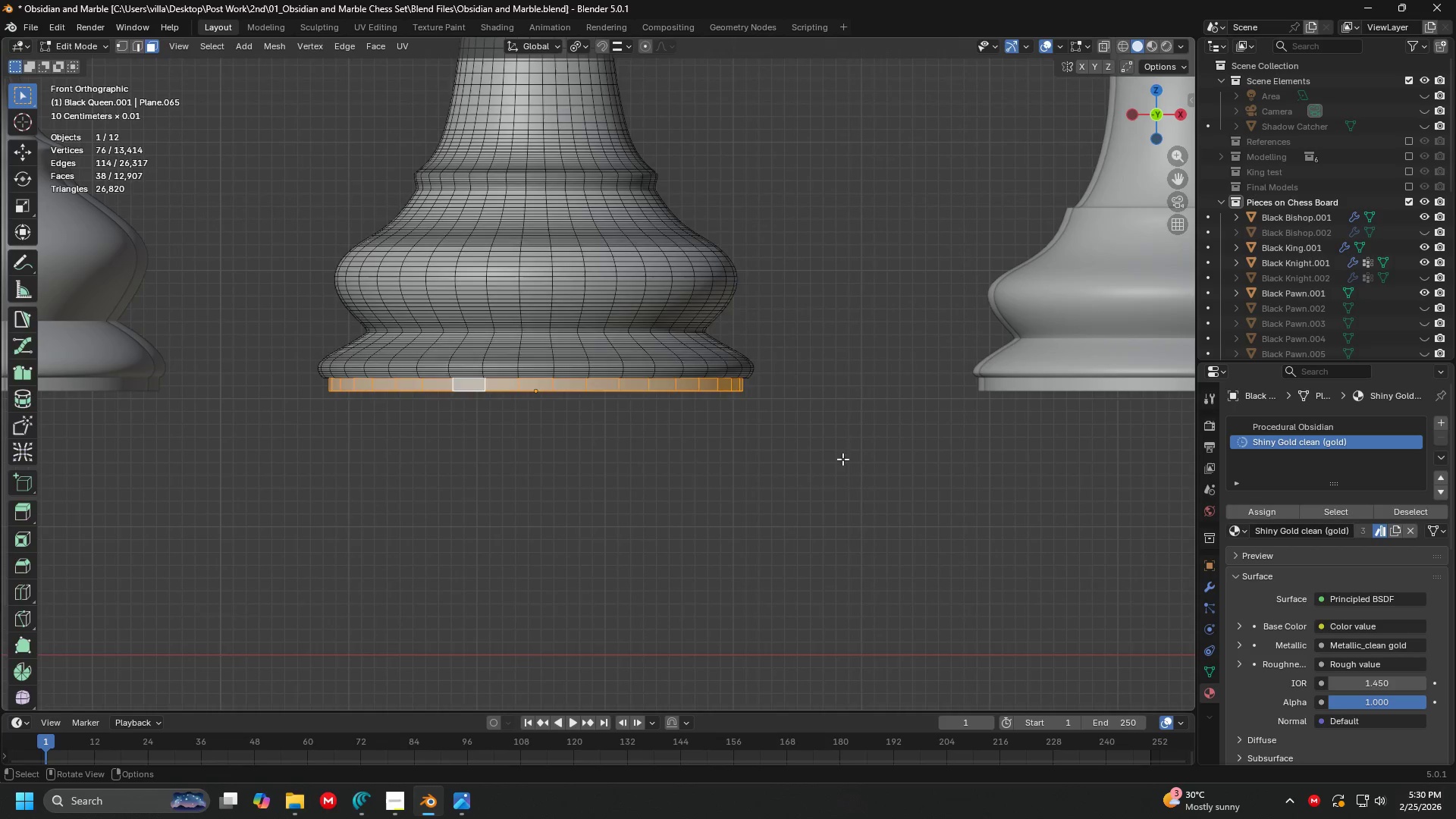 
key(Tab)
 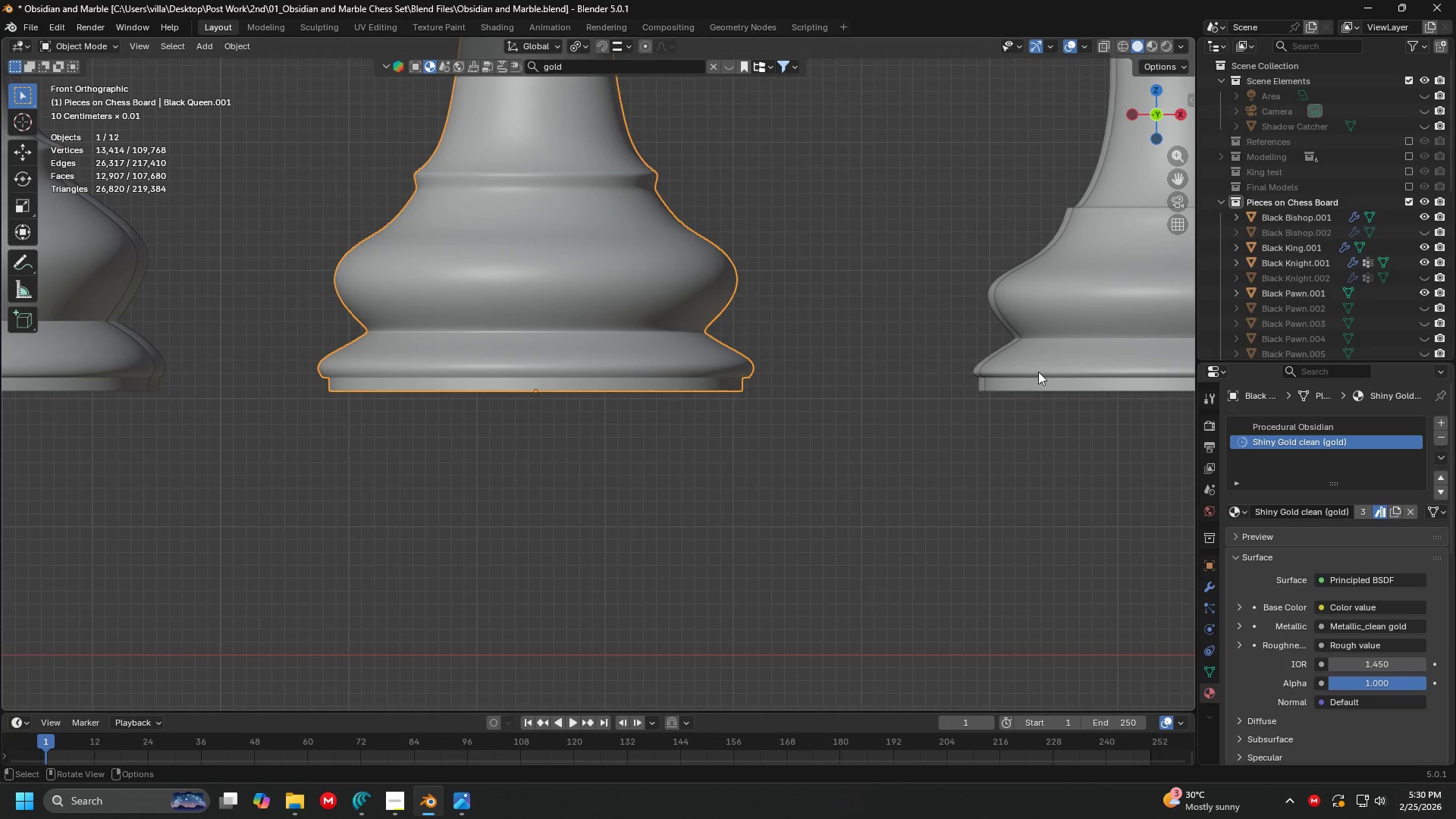 
left_click([1039, 370])
 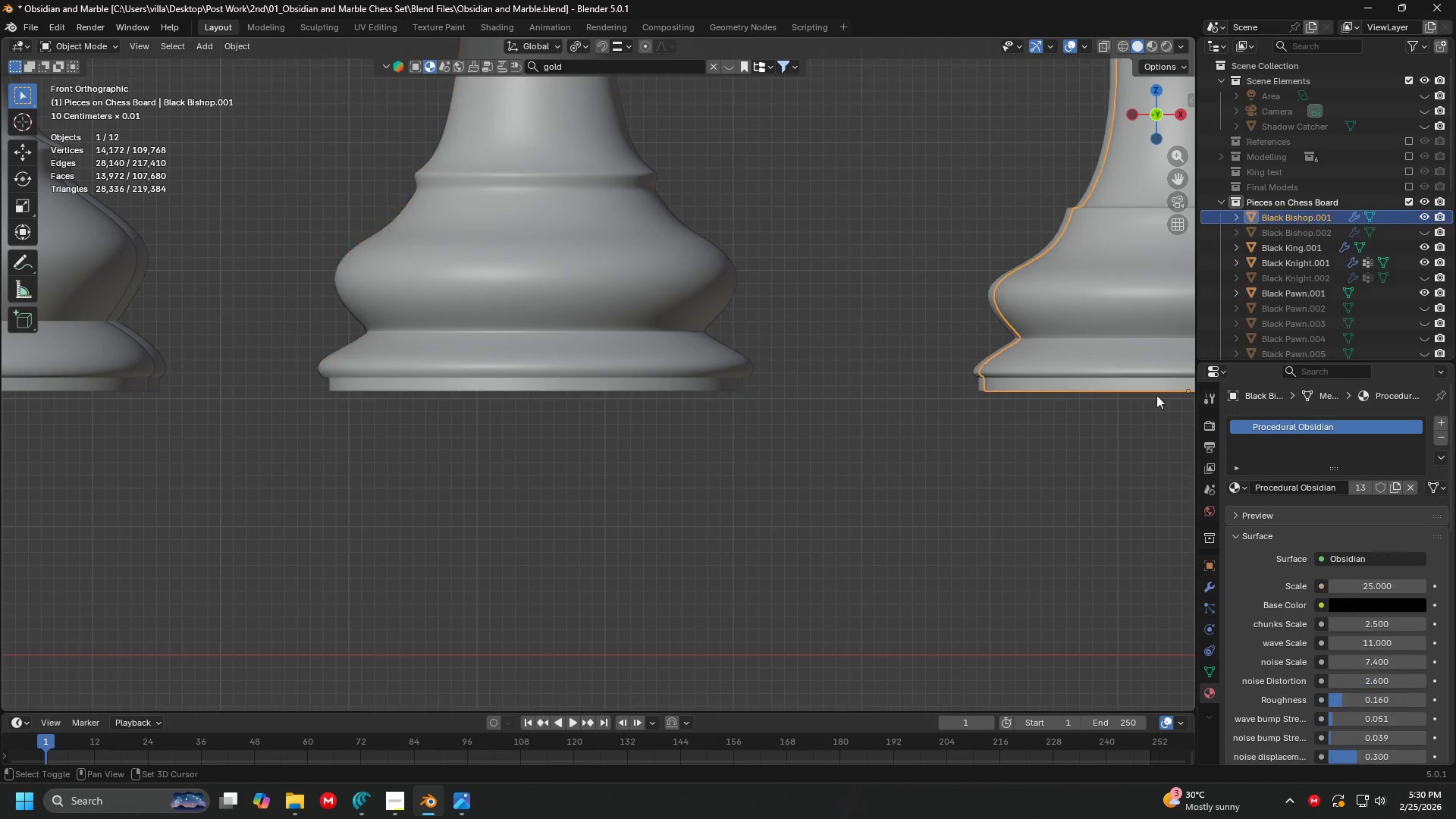 
key(Shift+ShiftLeft)
 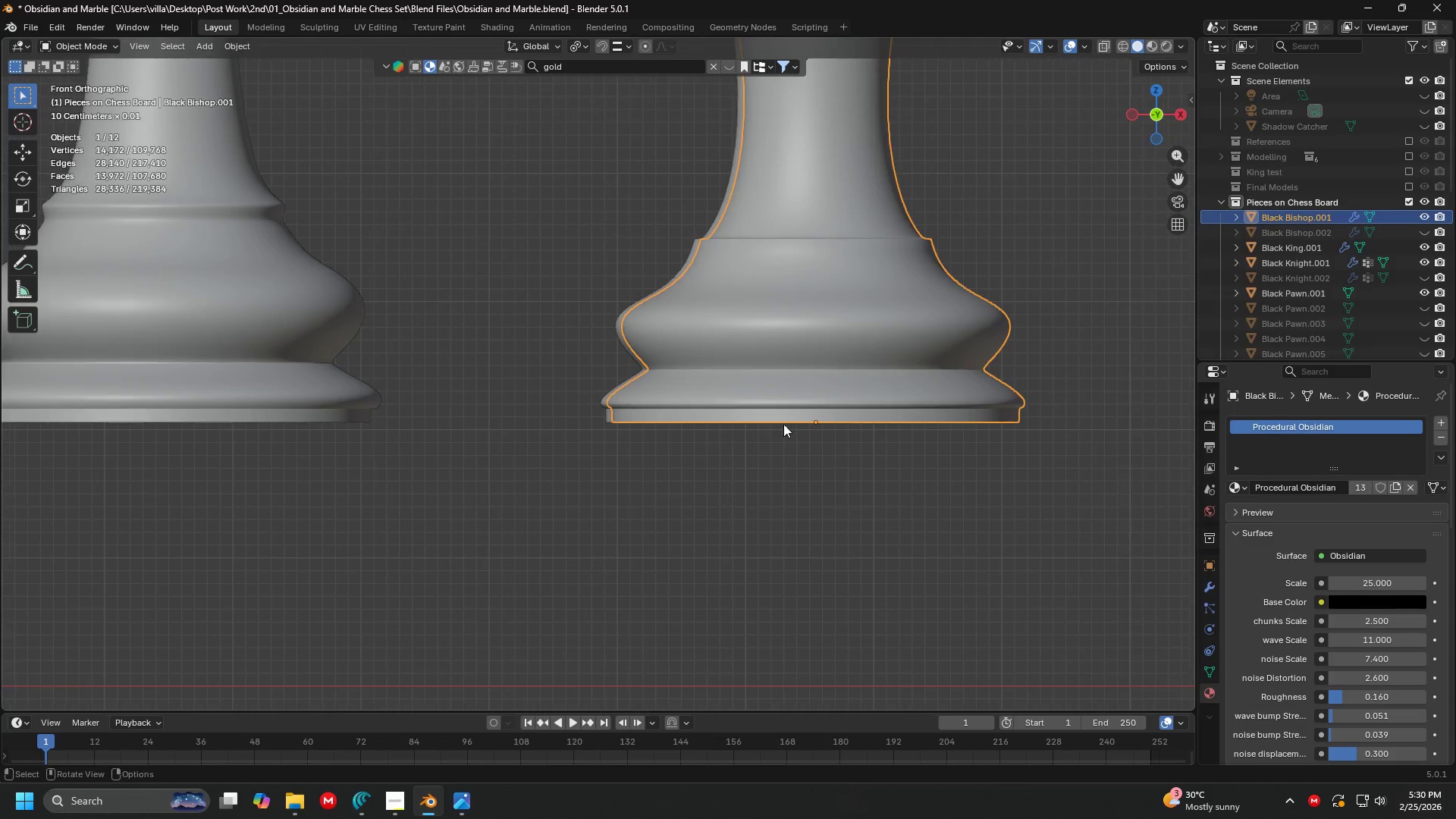 
key(Tab)
 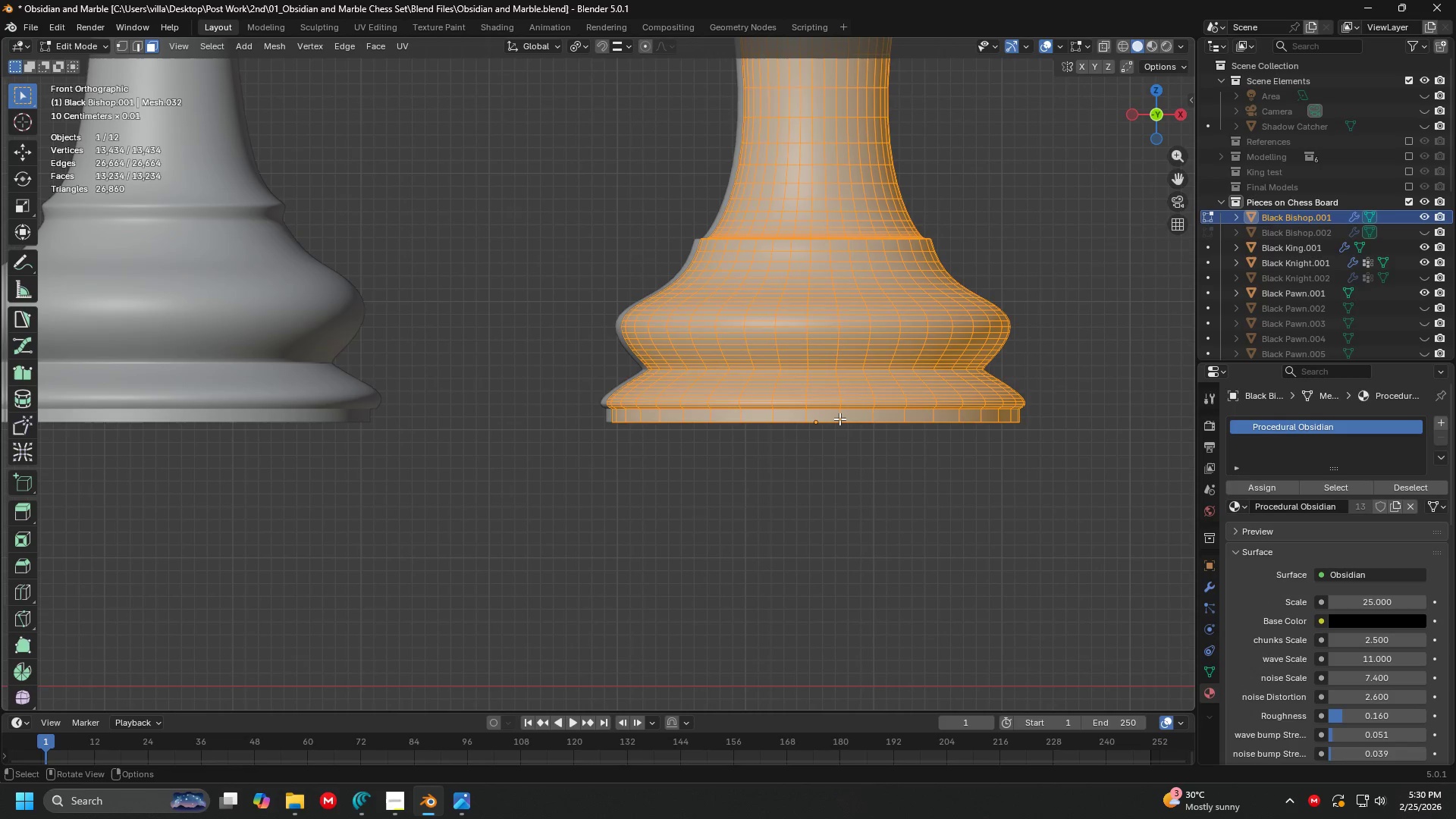 
hold_key(key=AltLeft, duration=0.59)
left_click([840, 419])
 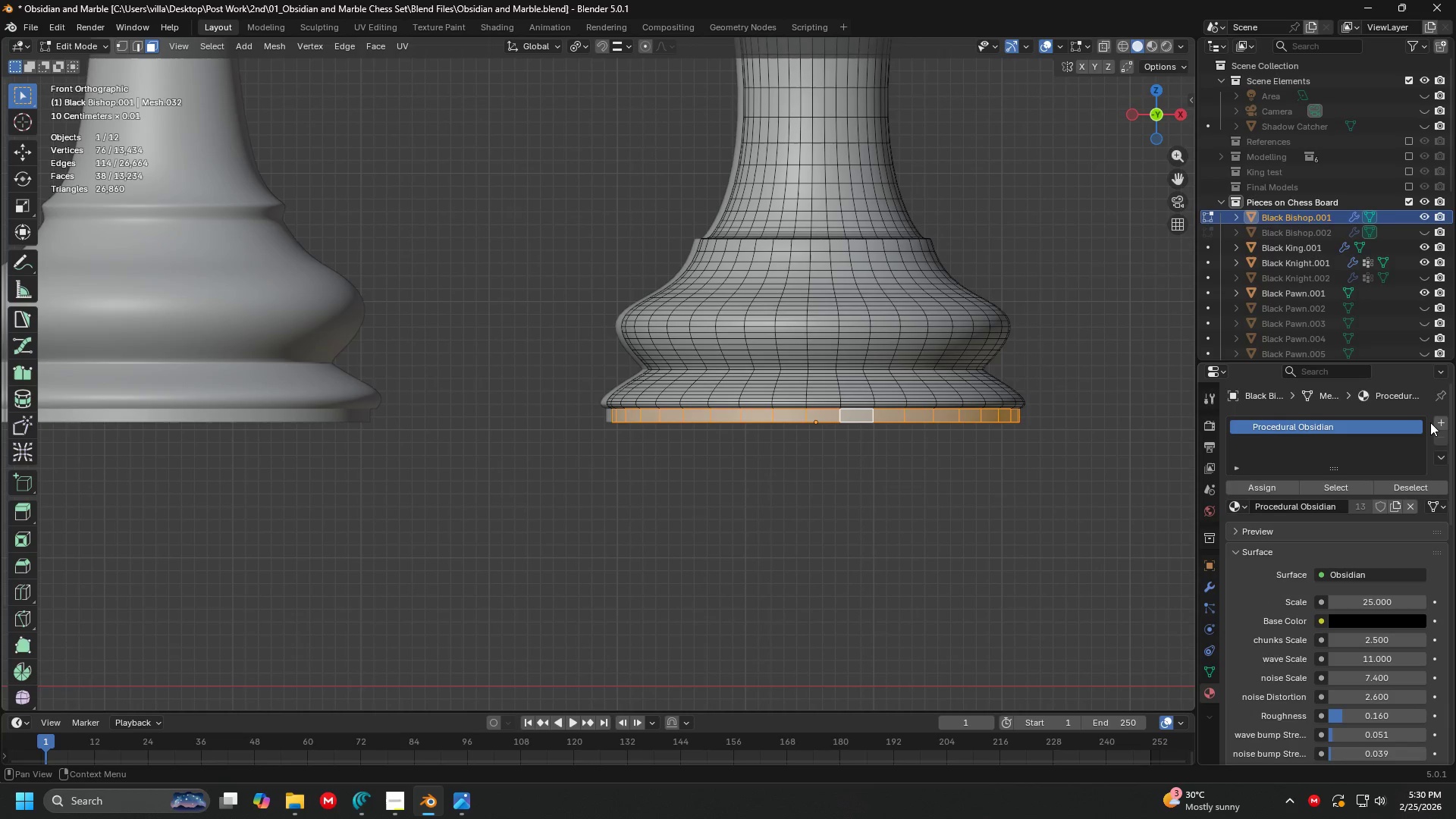 
double_click([1439, 420])
 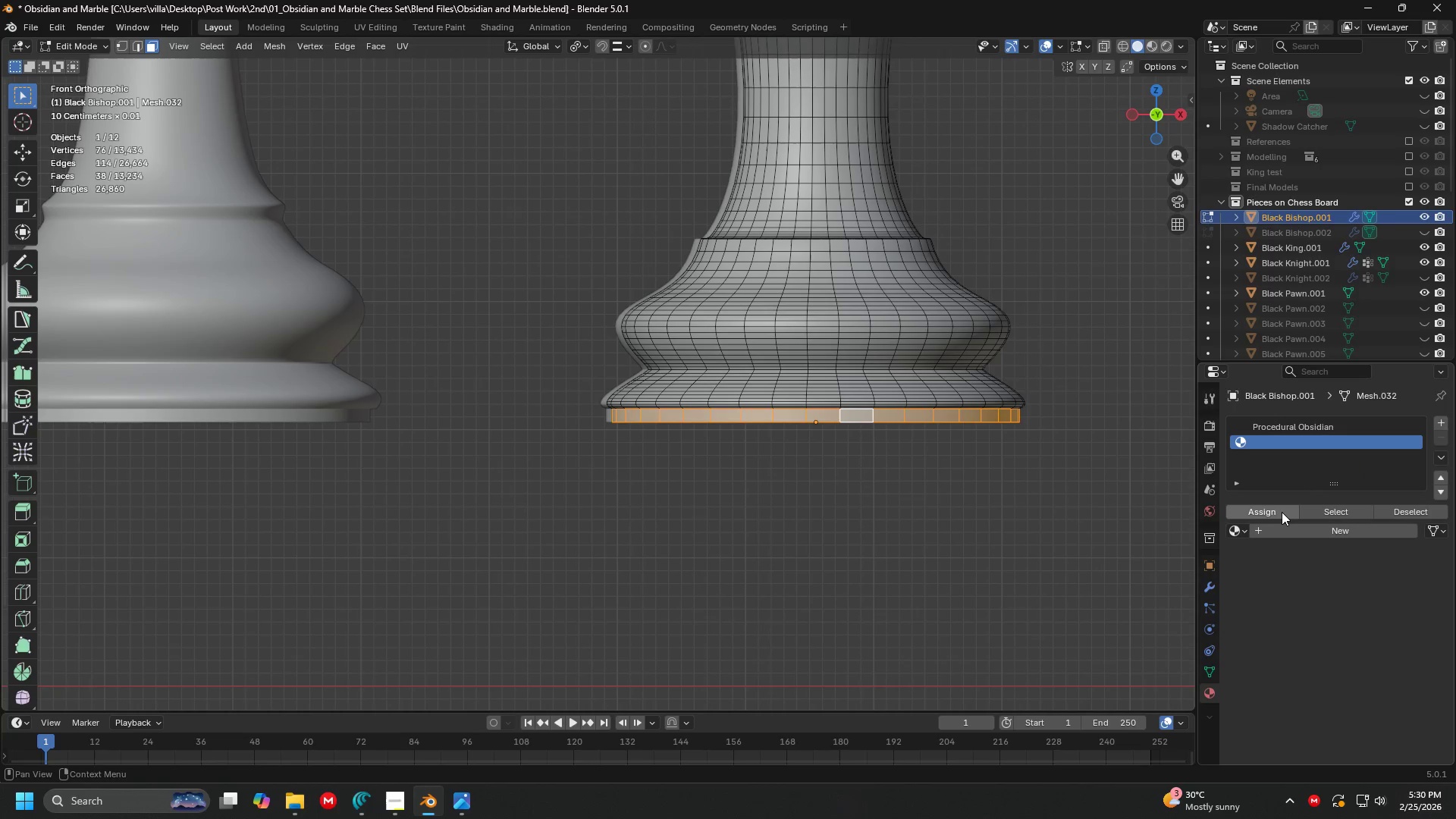 
double_click([1282, 513])
 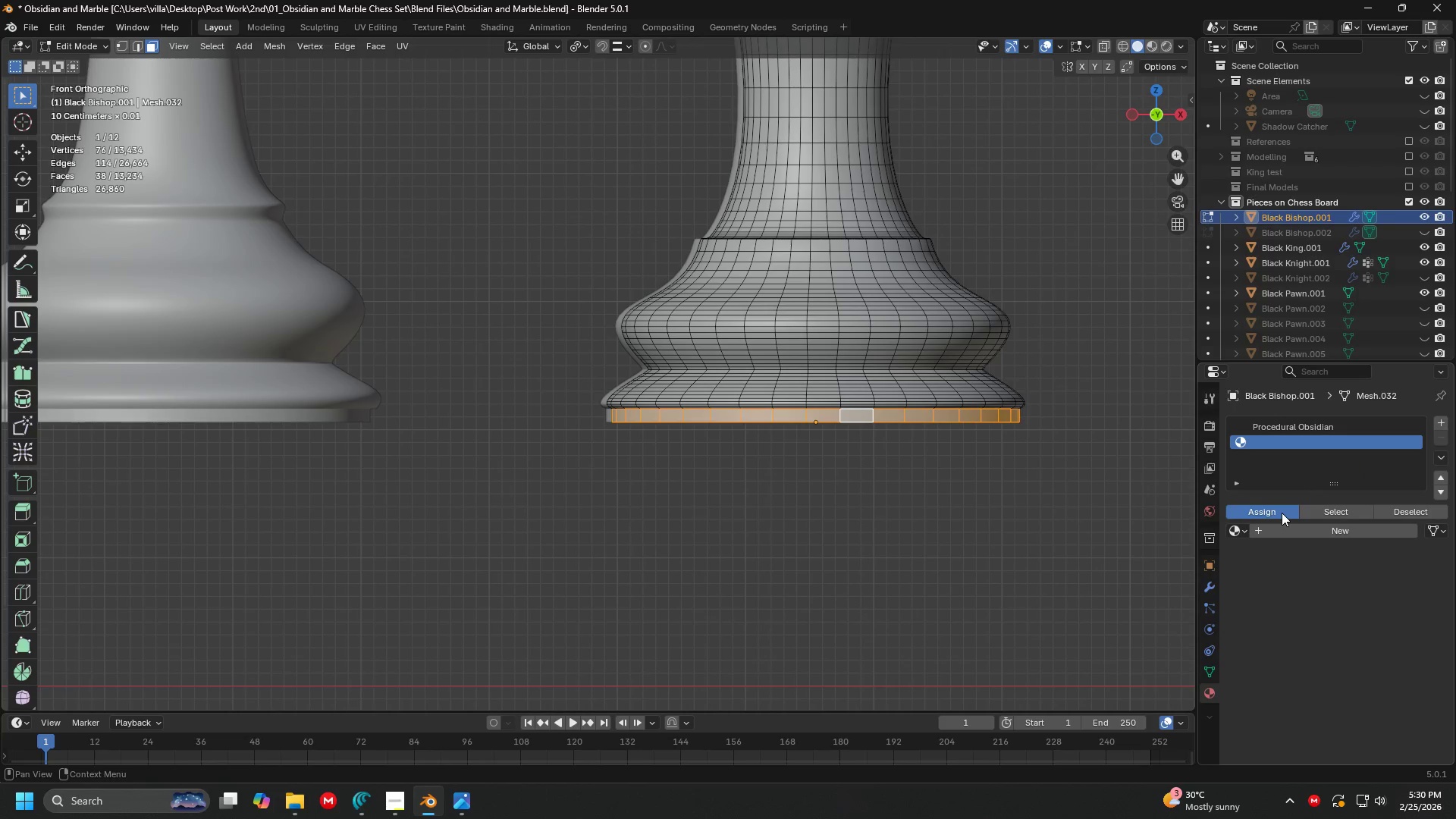 
triple_click([1282, 513])
 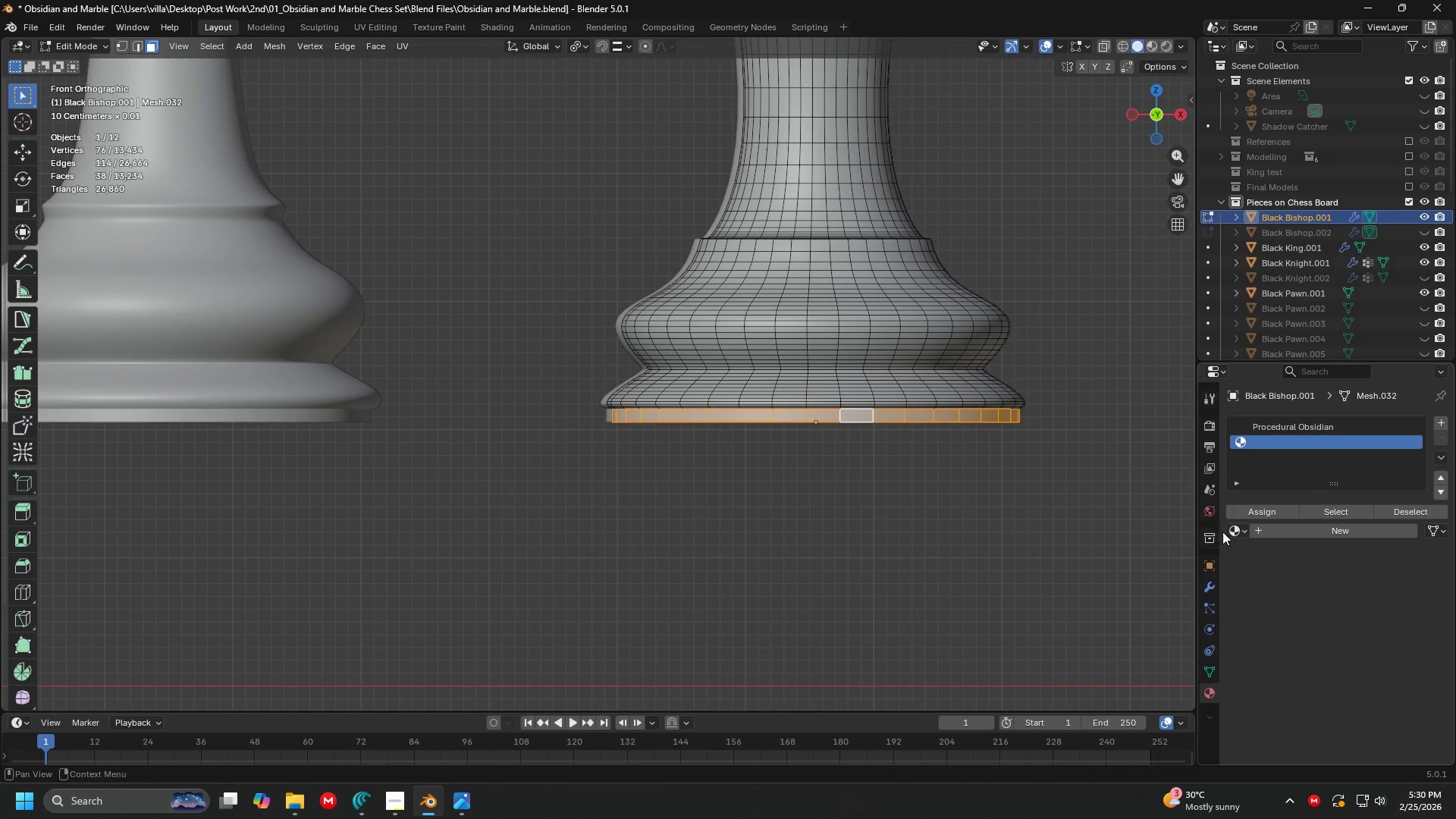 
triple_click([1230, 532])
 